 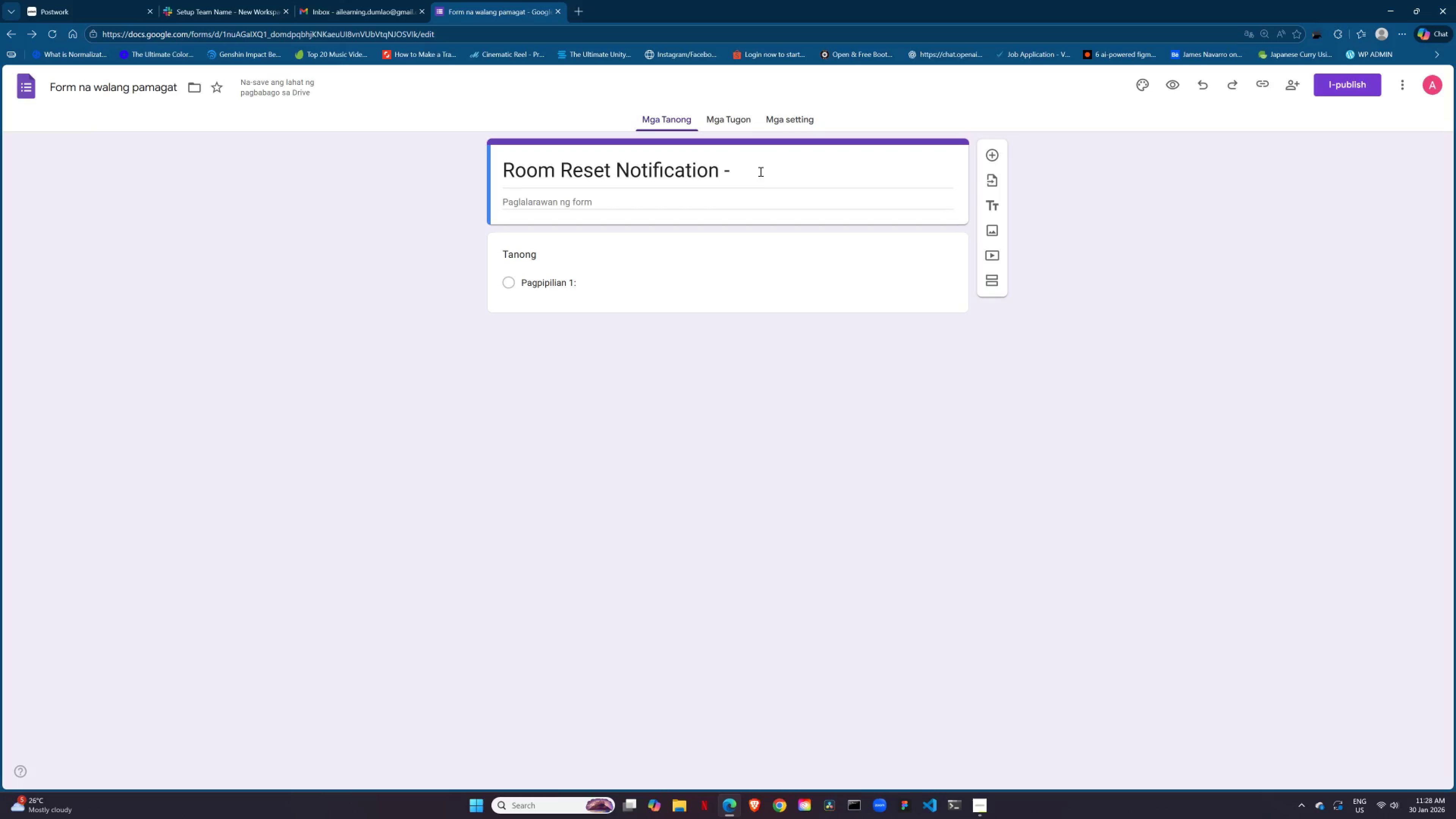 
left_click([763, 177])
 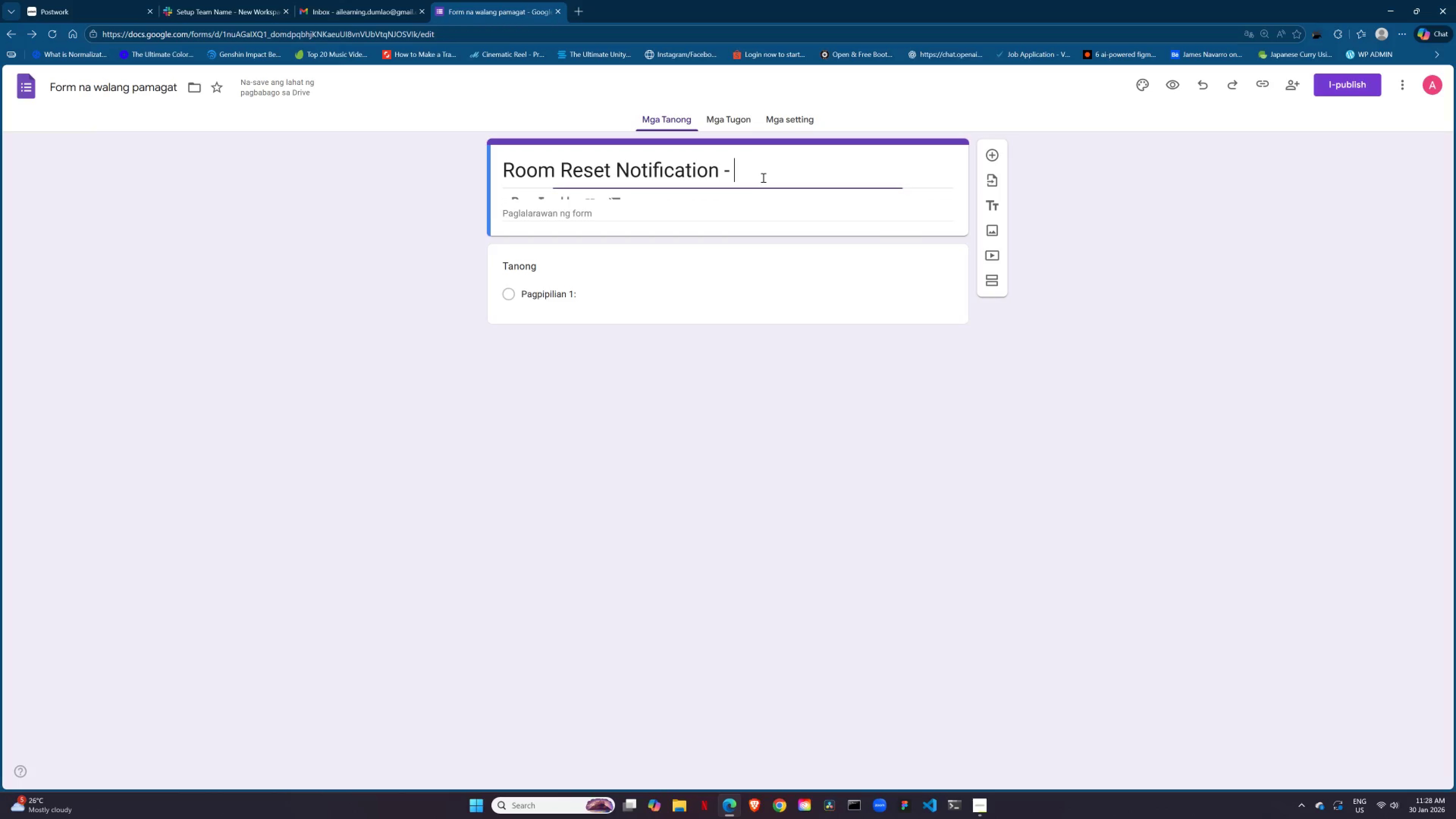 
key(Control+ControlLeft)
 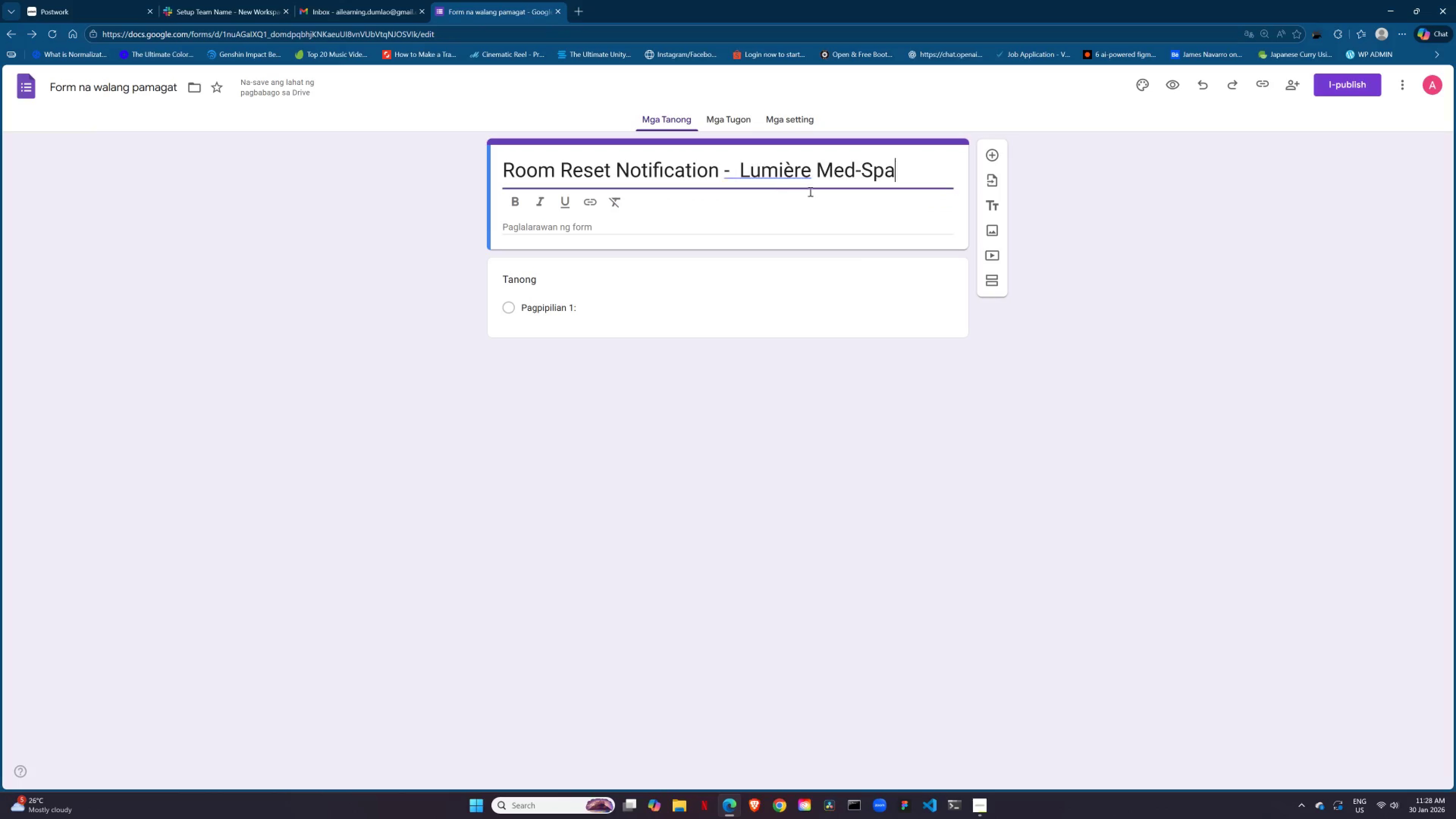 
key(Control+V)
 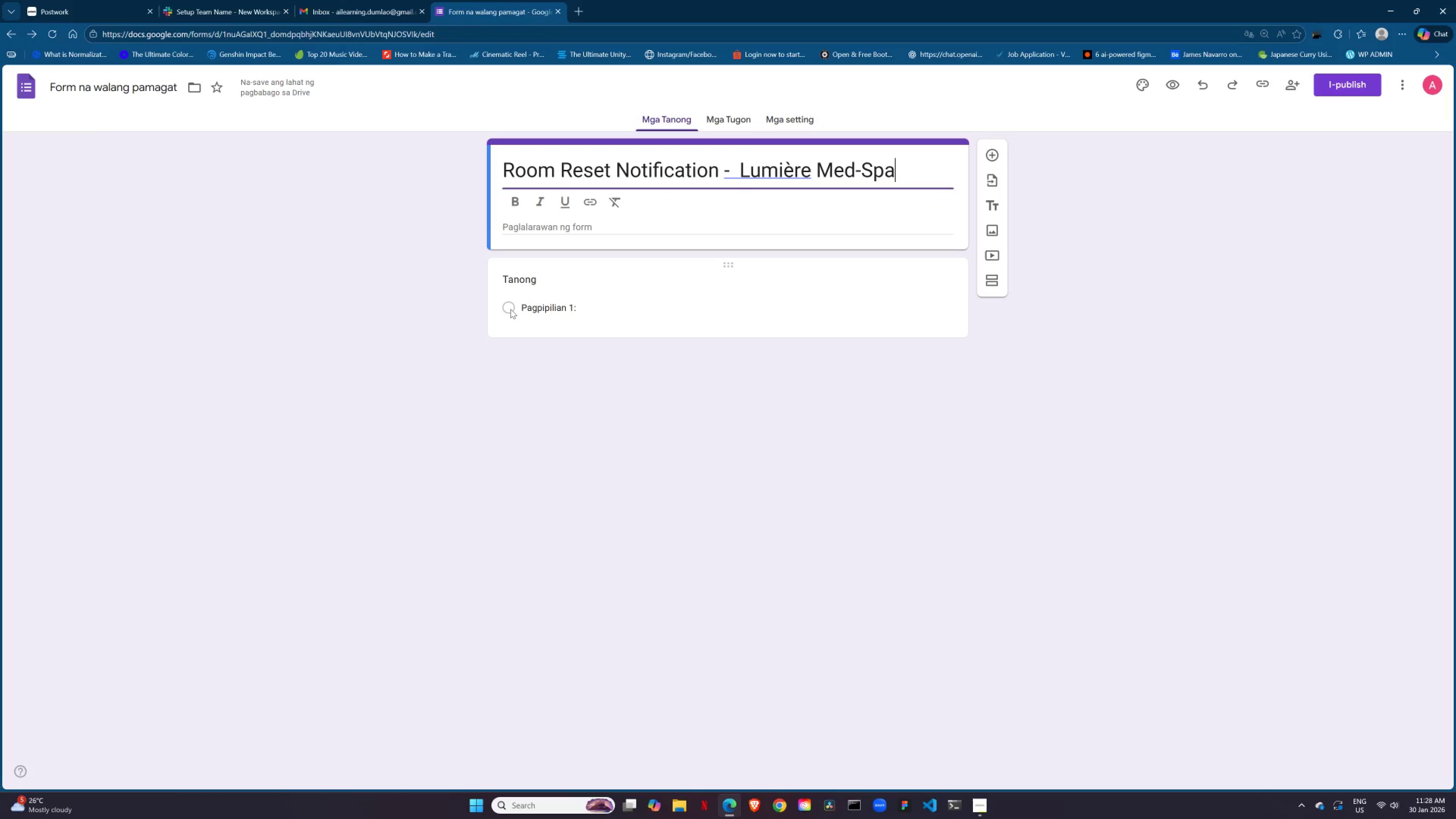 
wait(8.55)
 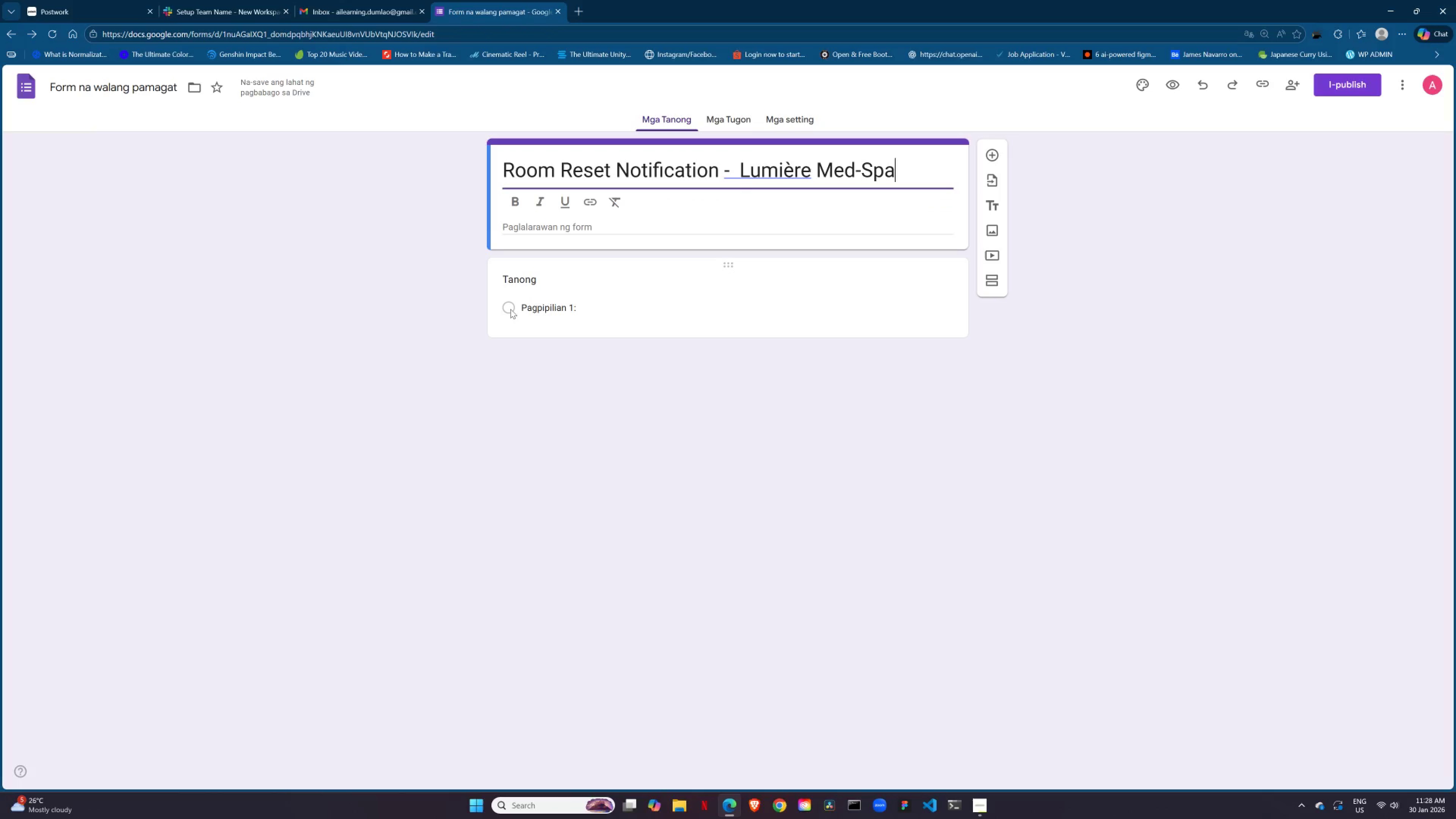 
left_click([568, 311])
 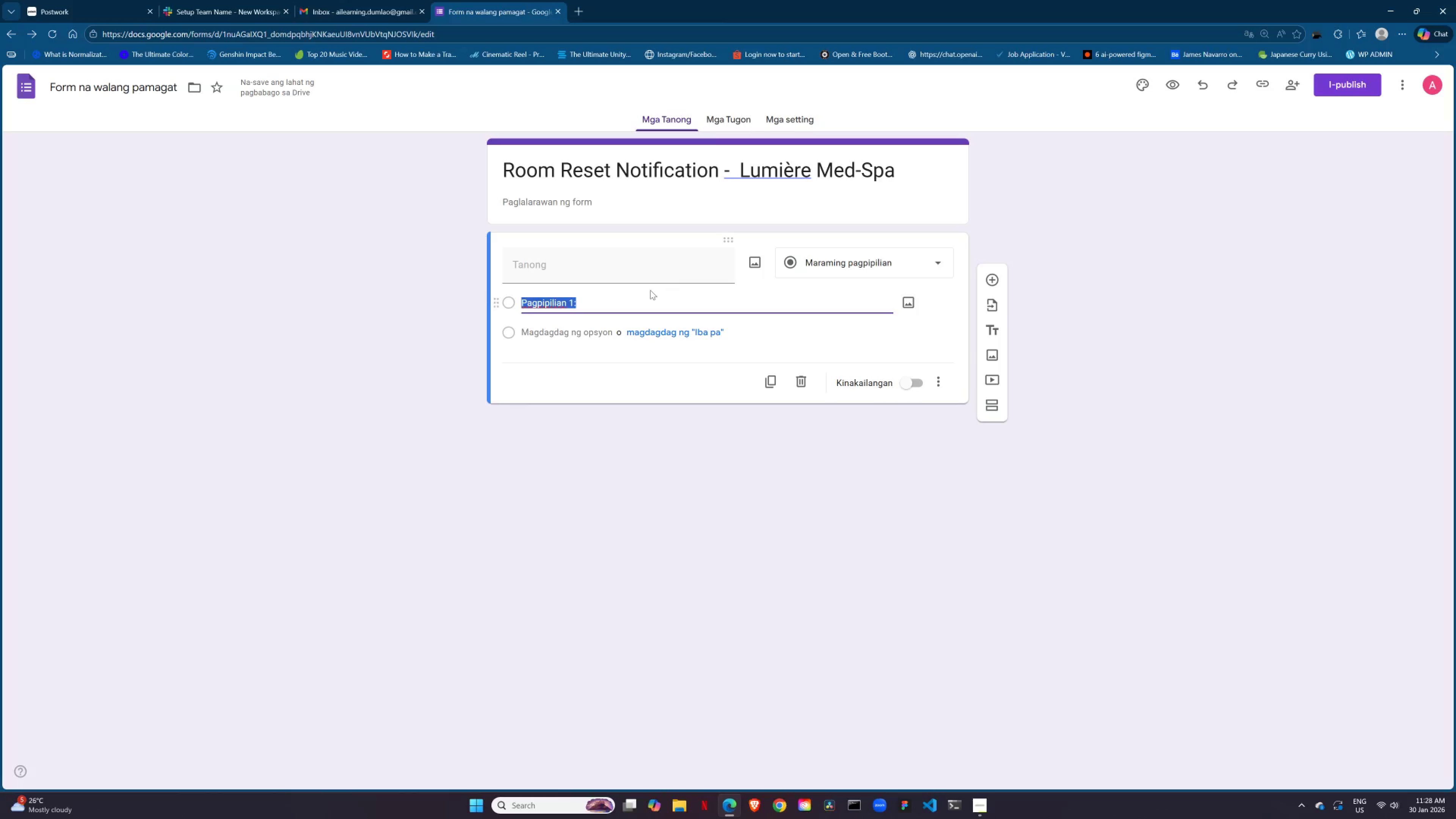 
left_click([624, 267])
 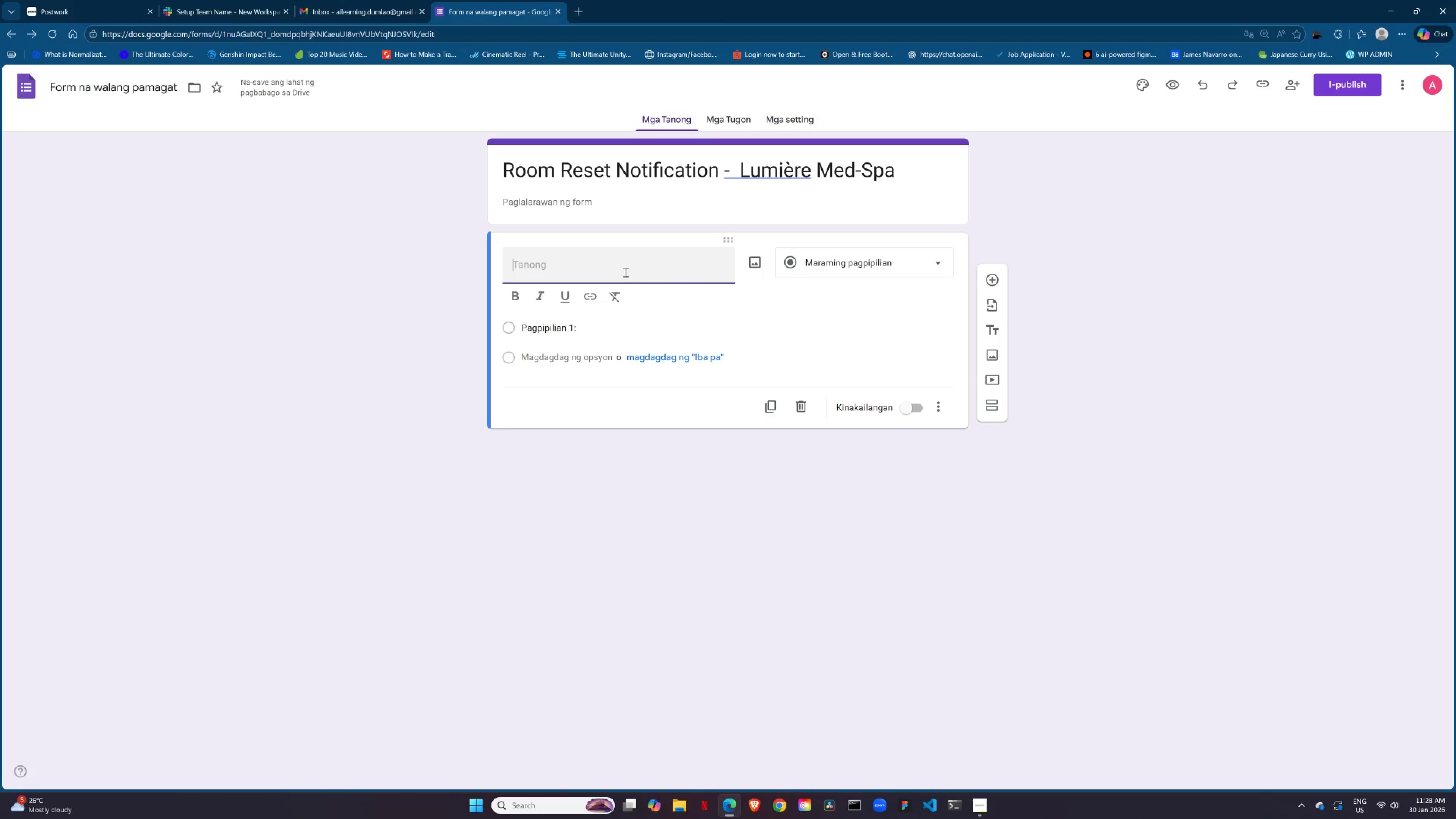 
left_click([991, 279])
 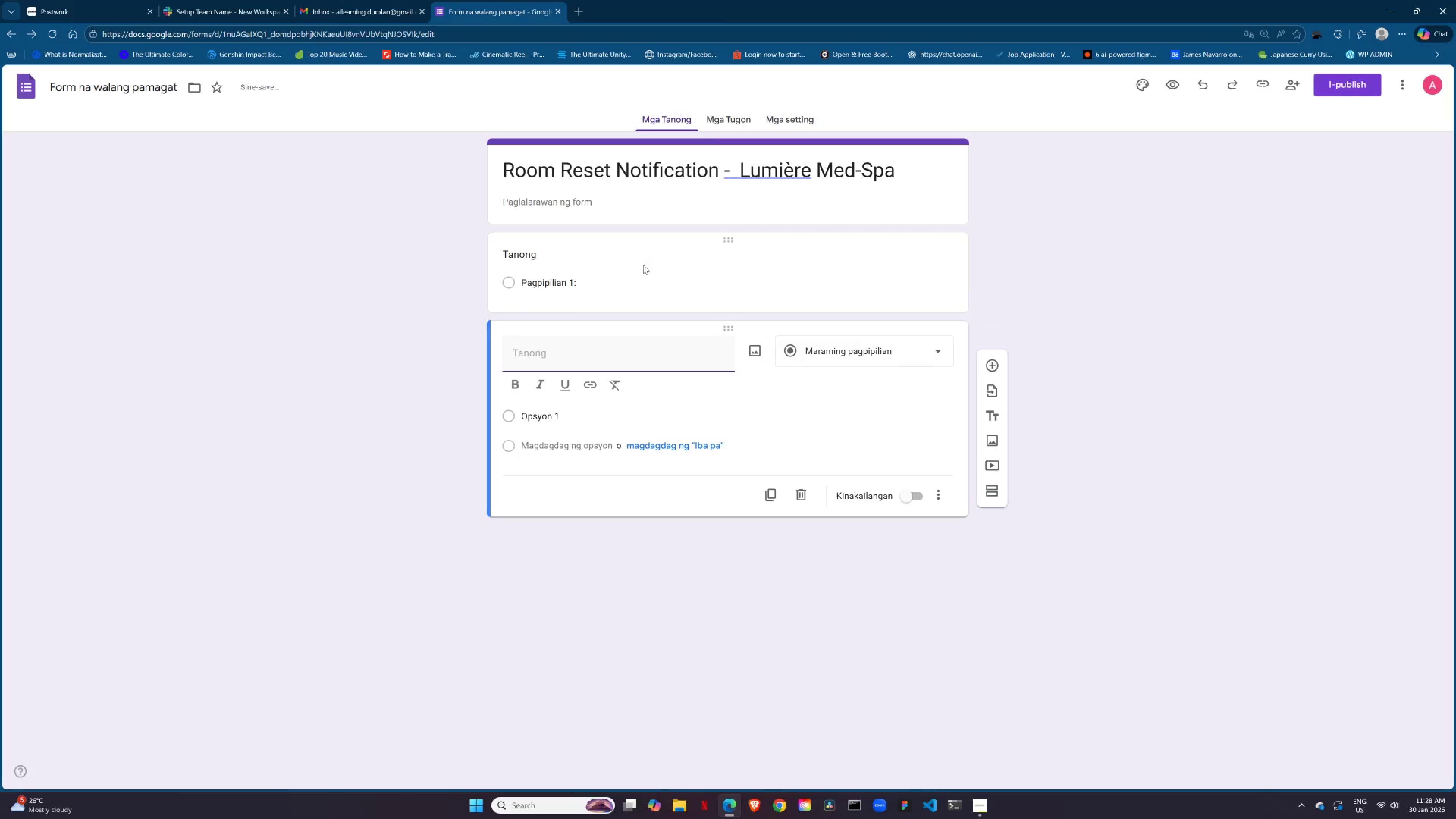 
left_click([670, 276])
 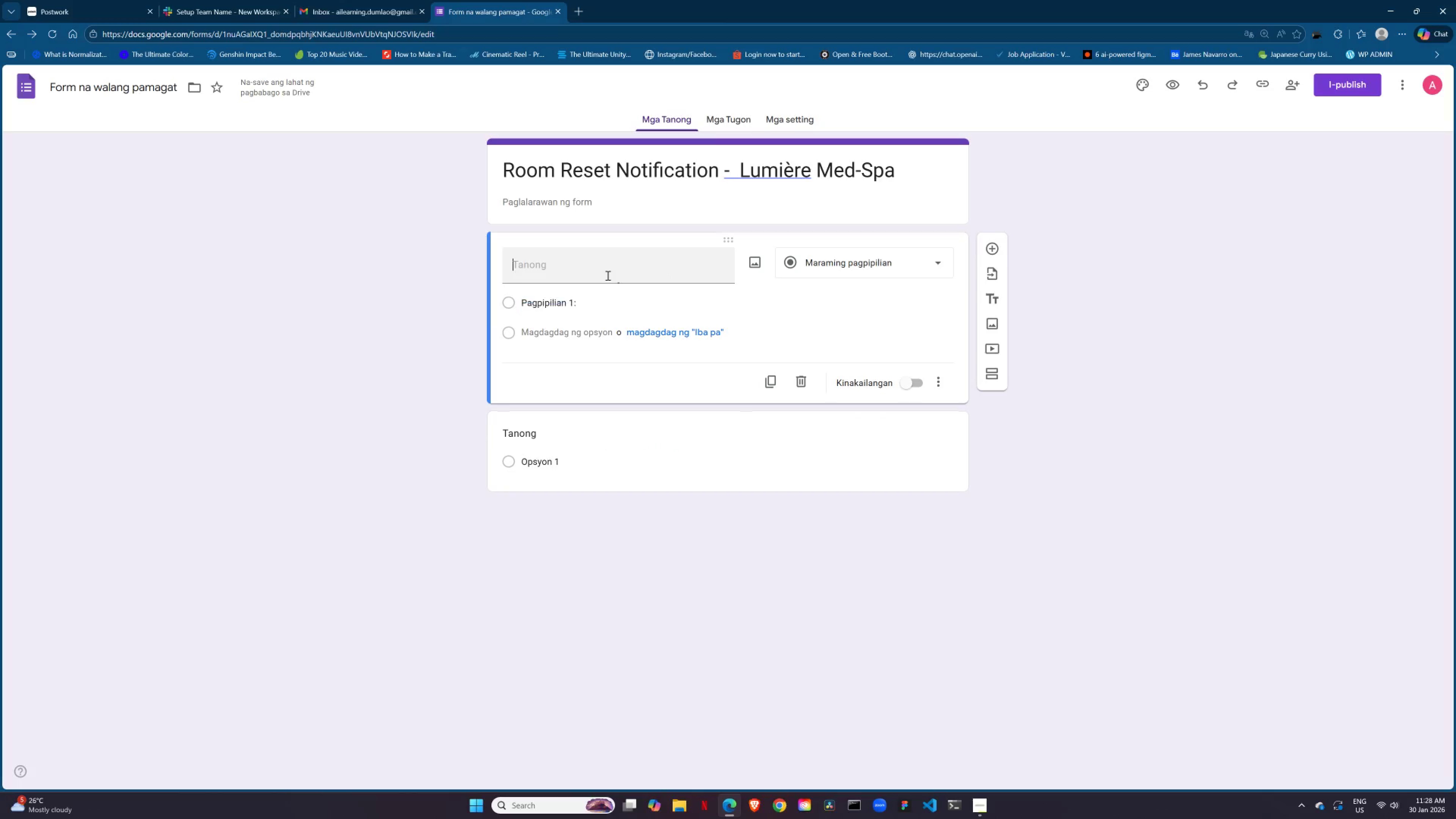 
left_click([607, 275])
 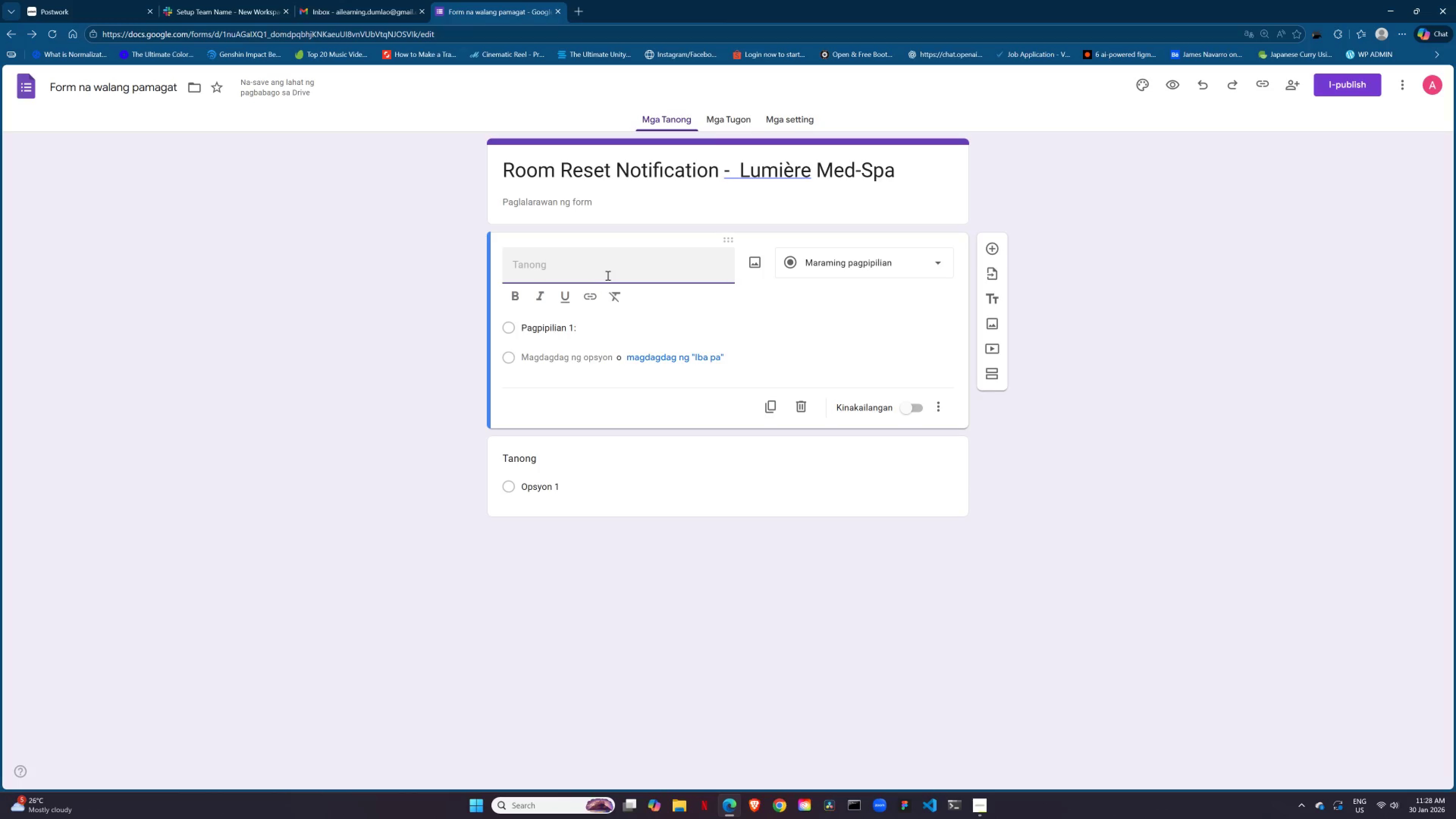 
wait(5.59)
 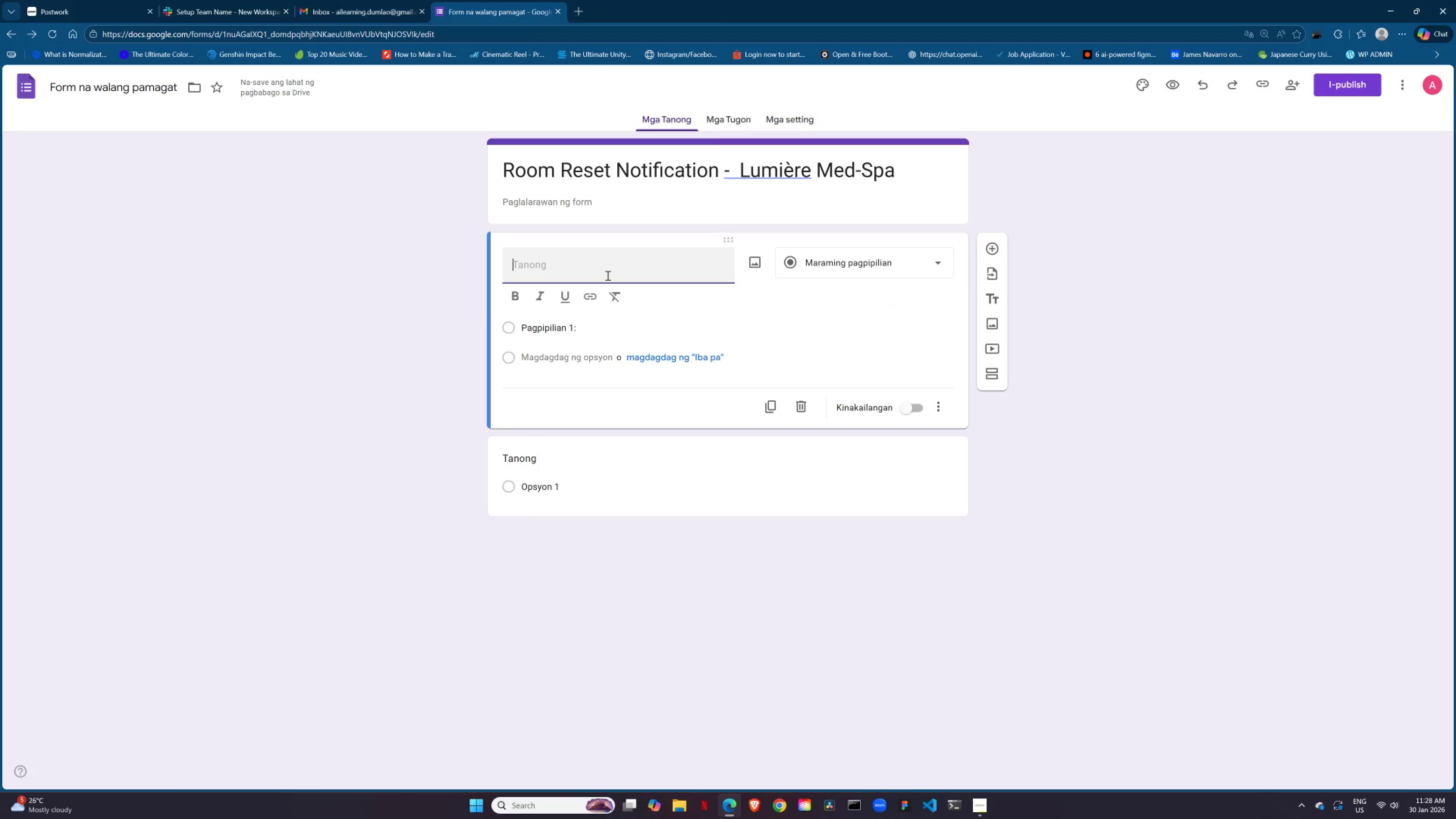 
type(Room Number)
 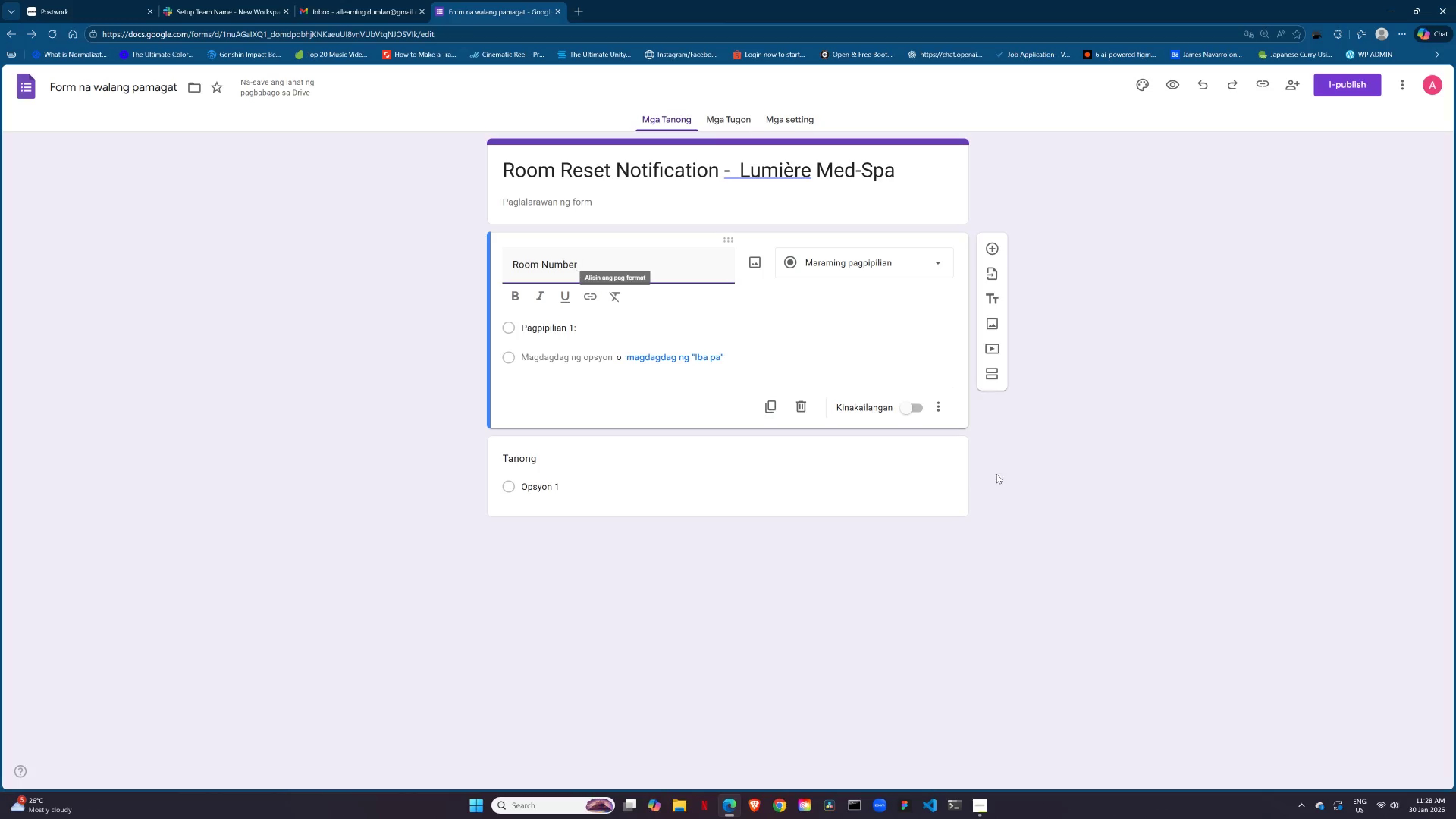 
double_click([849, 273])
 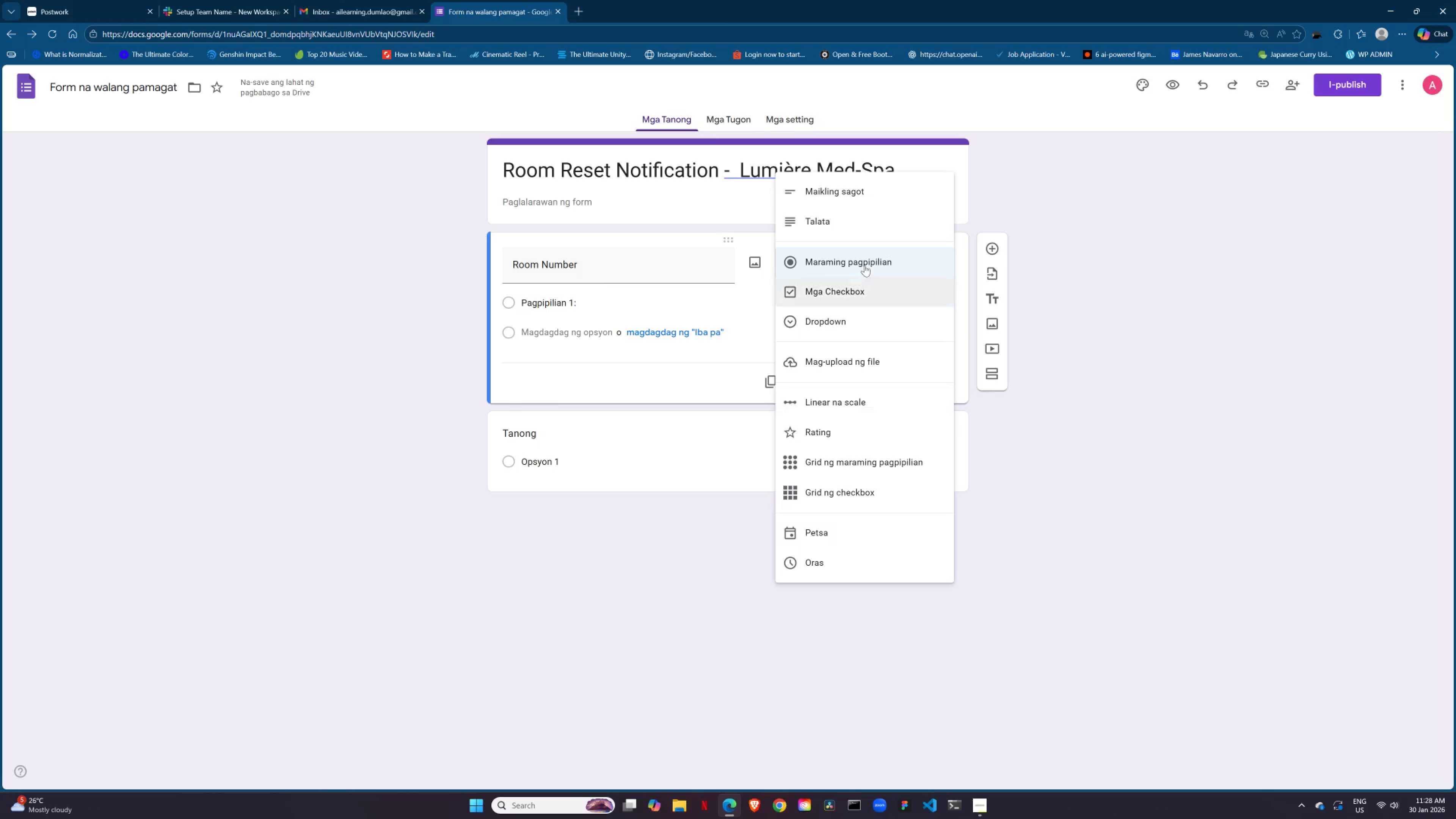 
left_click([858, 195])
 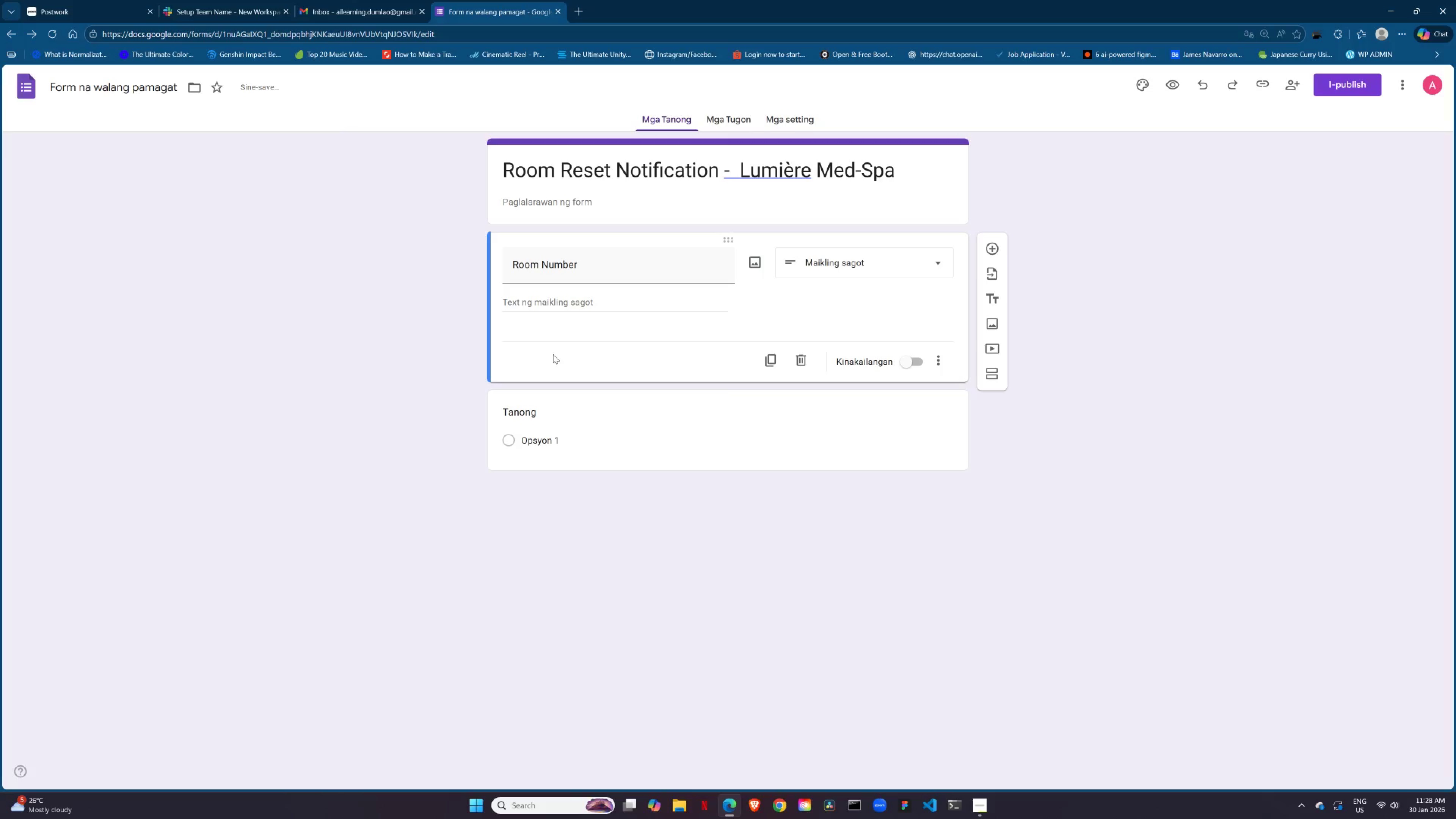 
left_click([587, 306])
 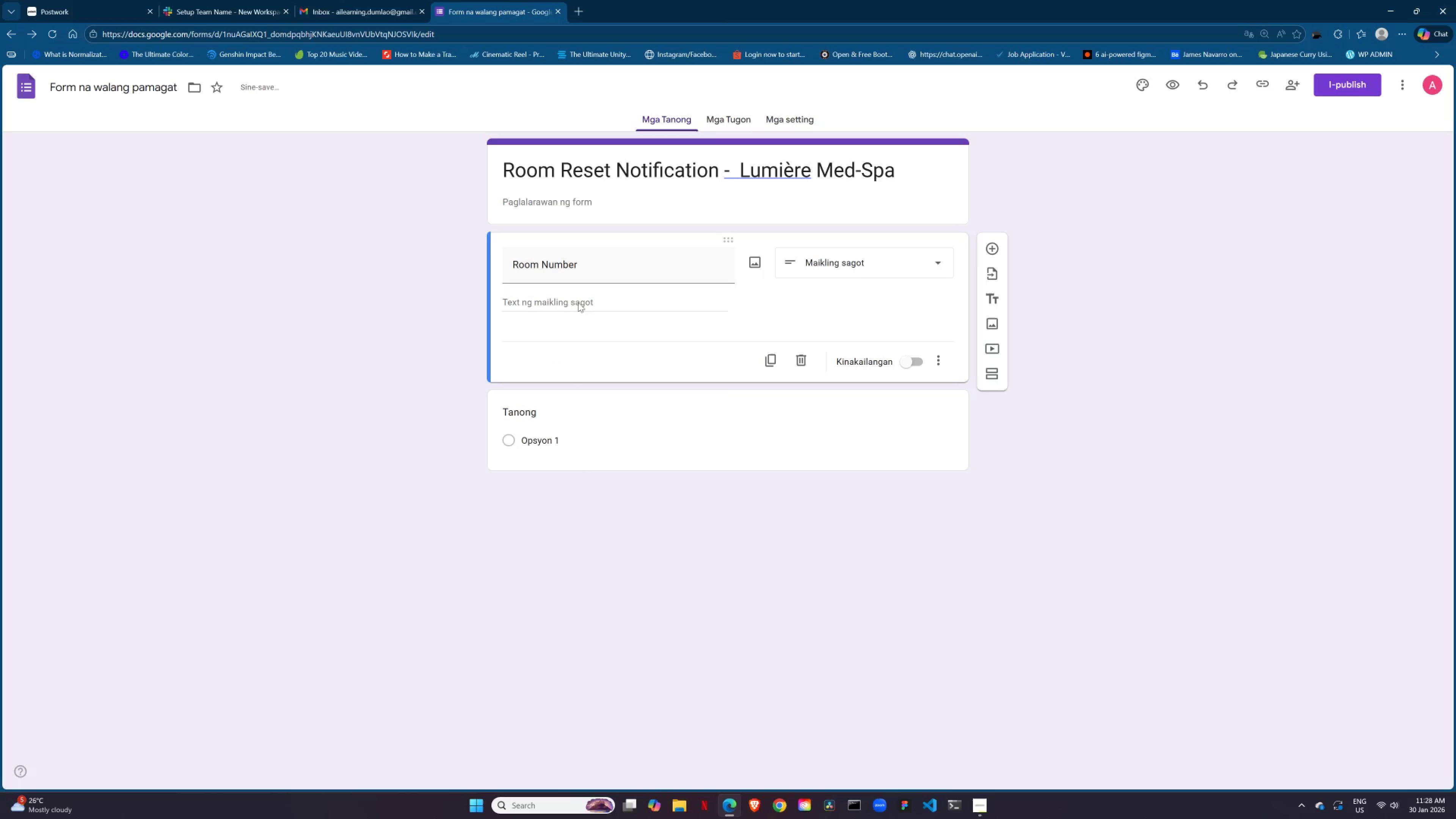 
left_click([574, 304])
 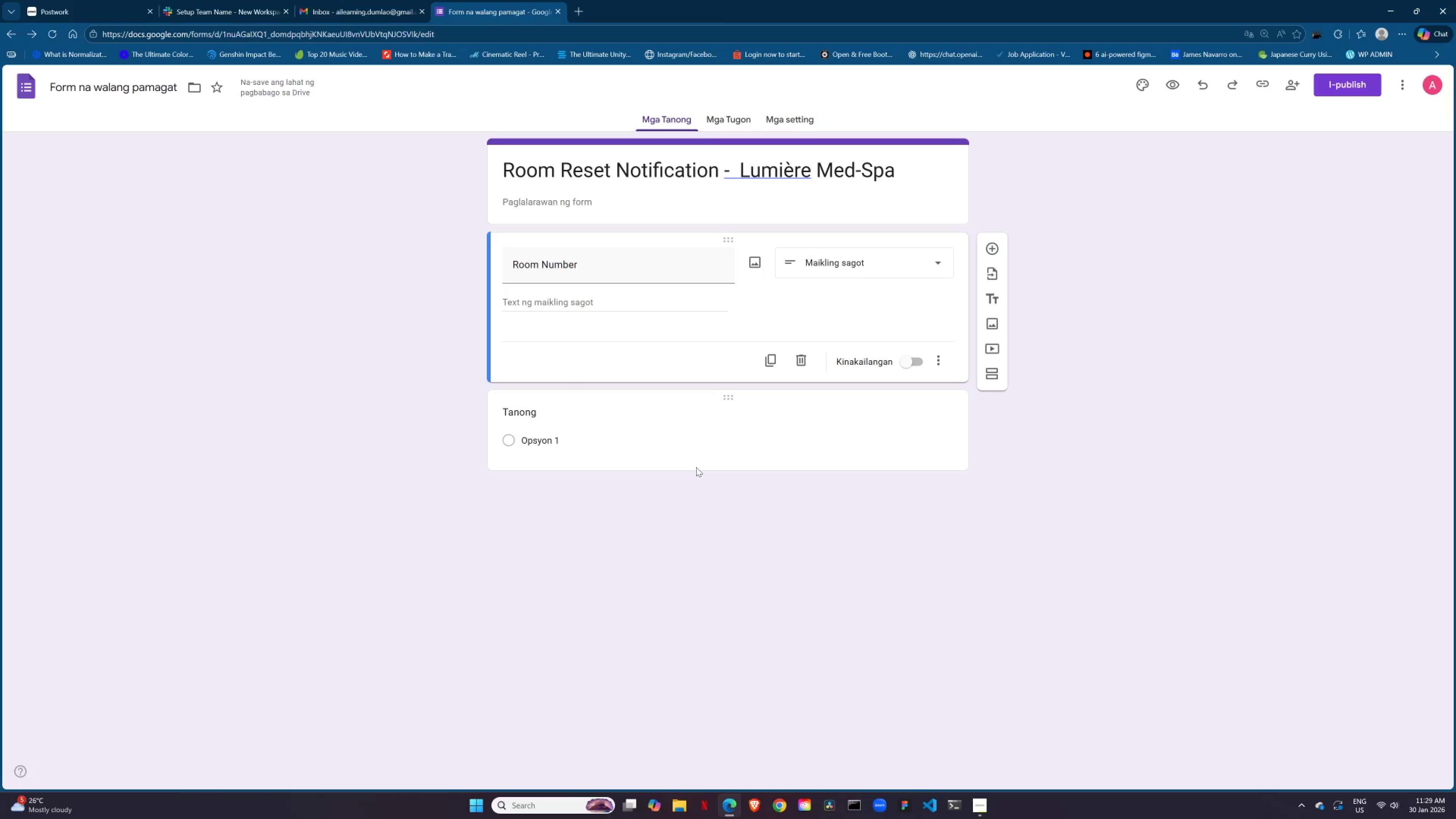 
left_click([914, 356])
 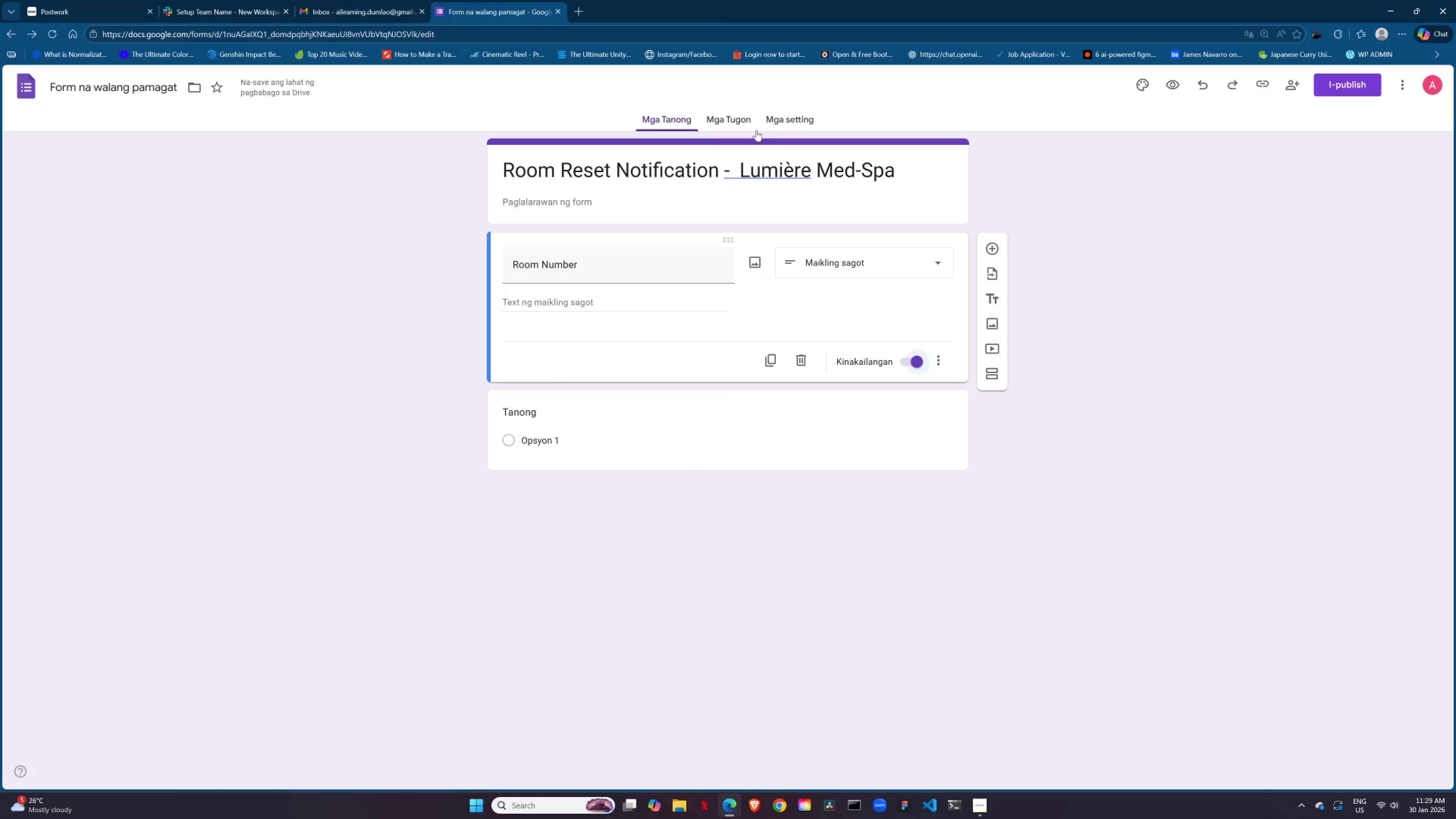 
wait(5.03)
 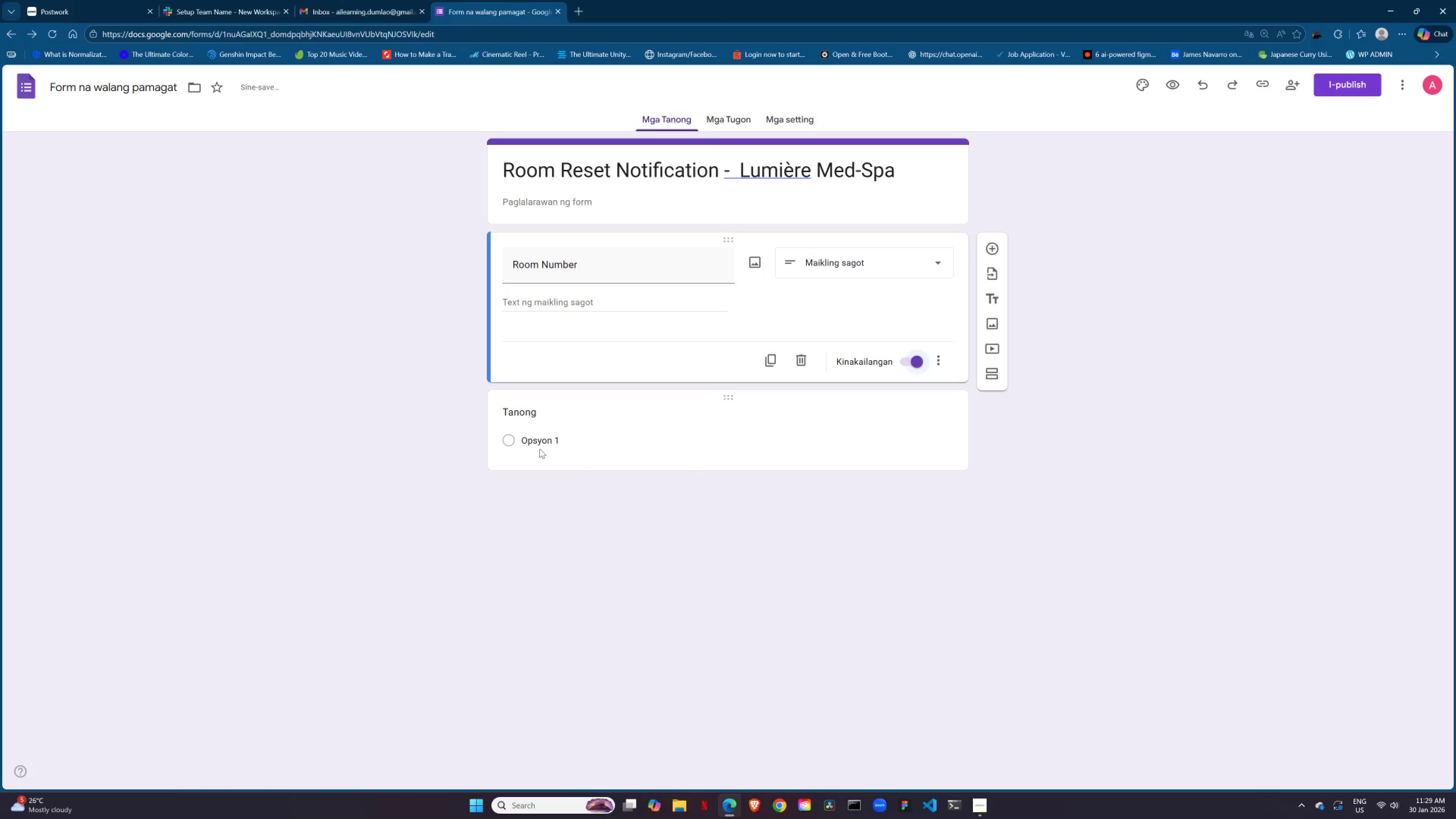 
left_click([791, 119])
 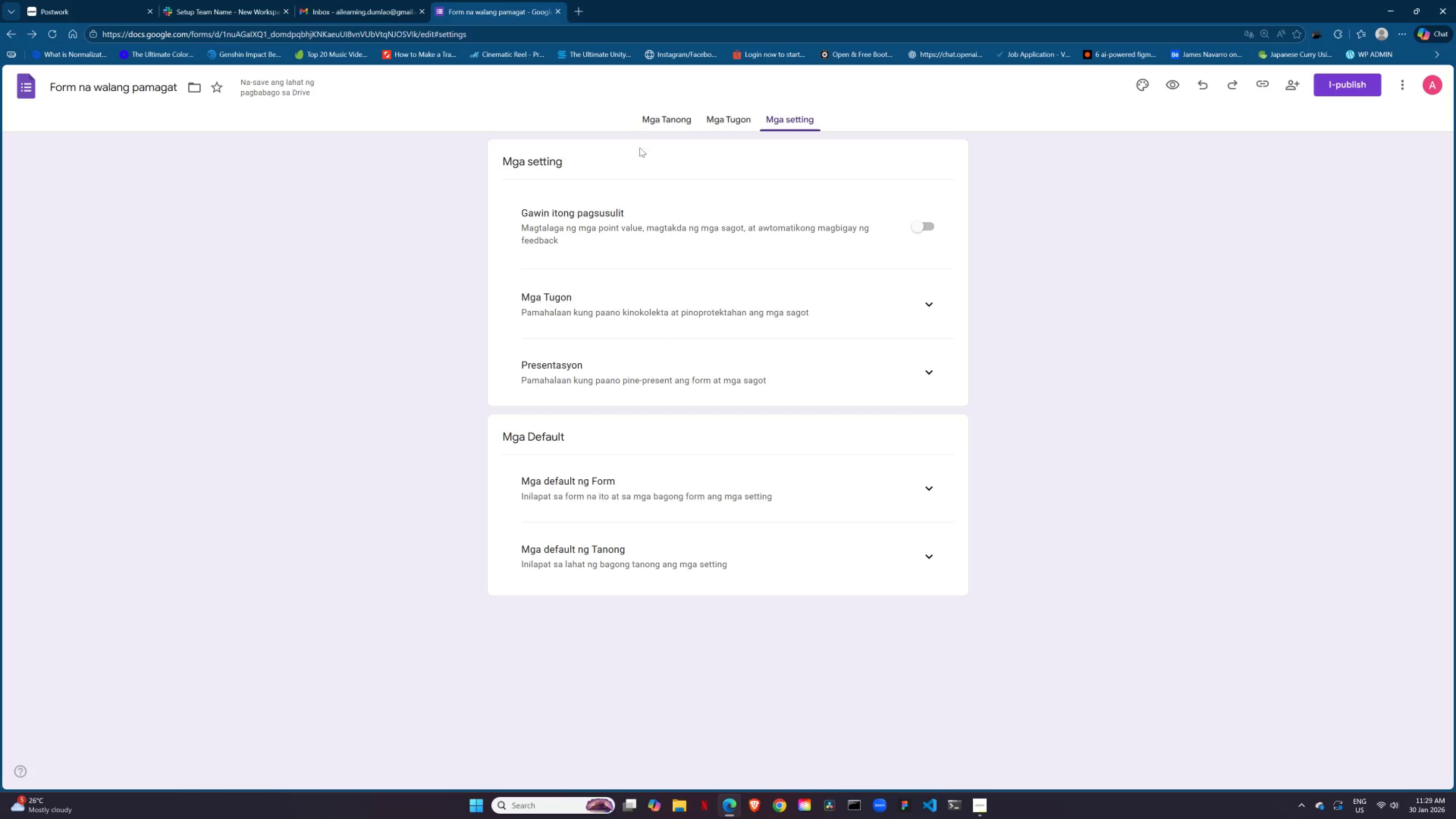 
left_click([658, 112])
 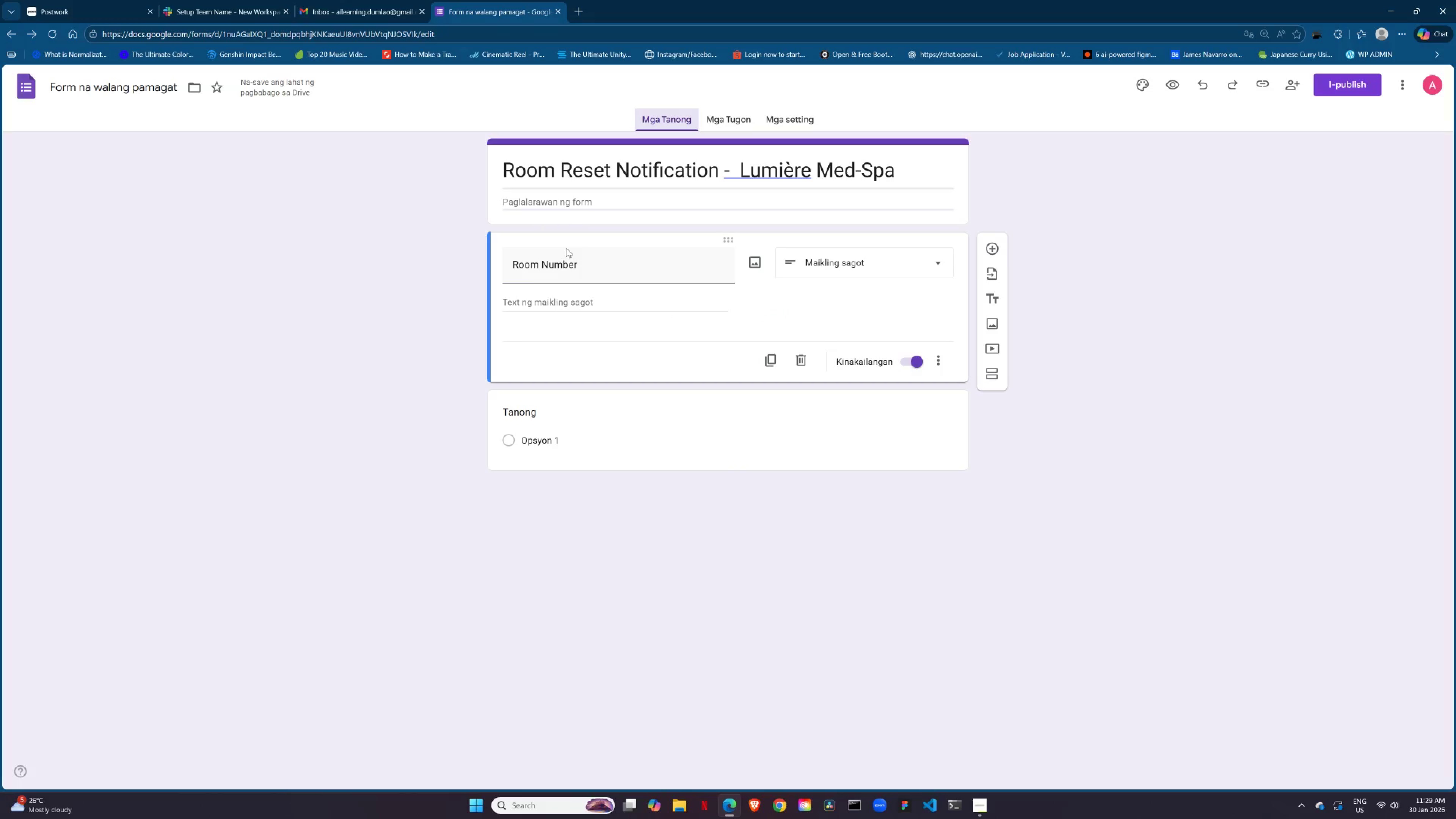 
scroll: coordinate [389, 372], scroll_direction: down, amount: 5.0
 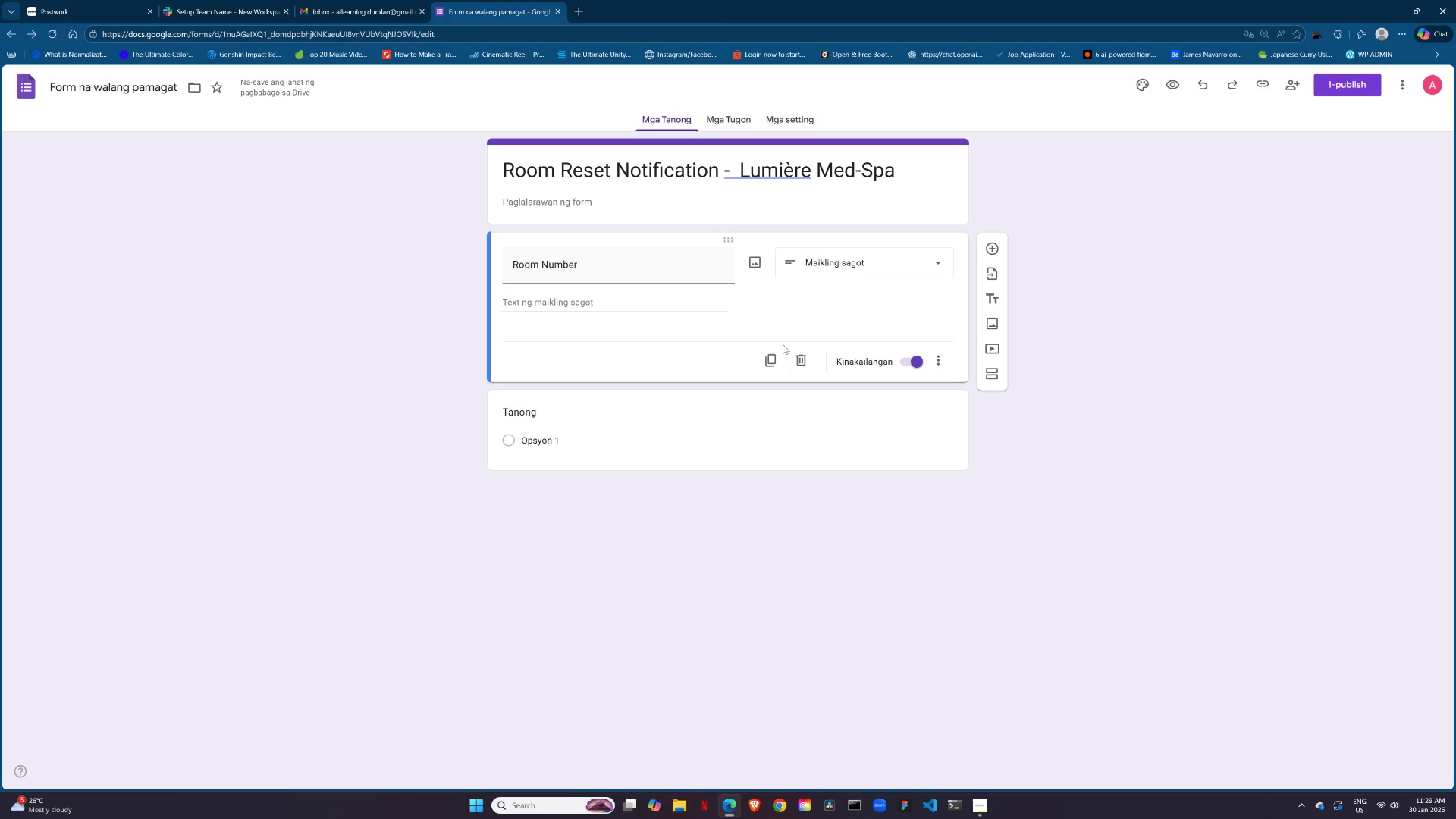 
wait(26.44)
 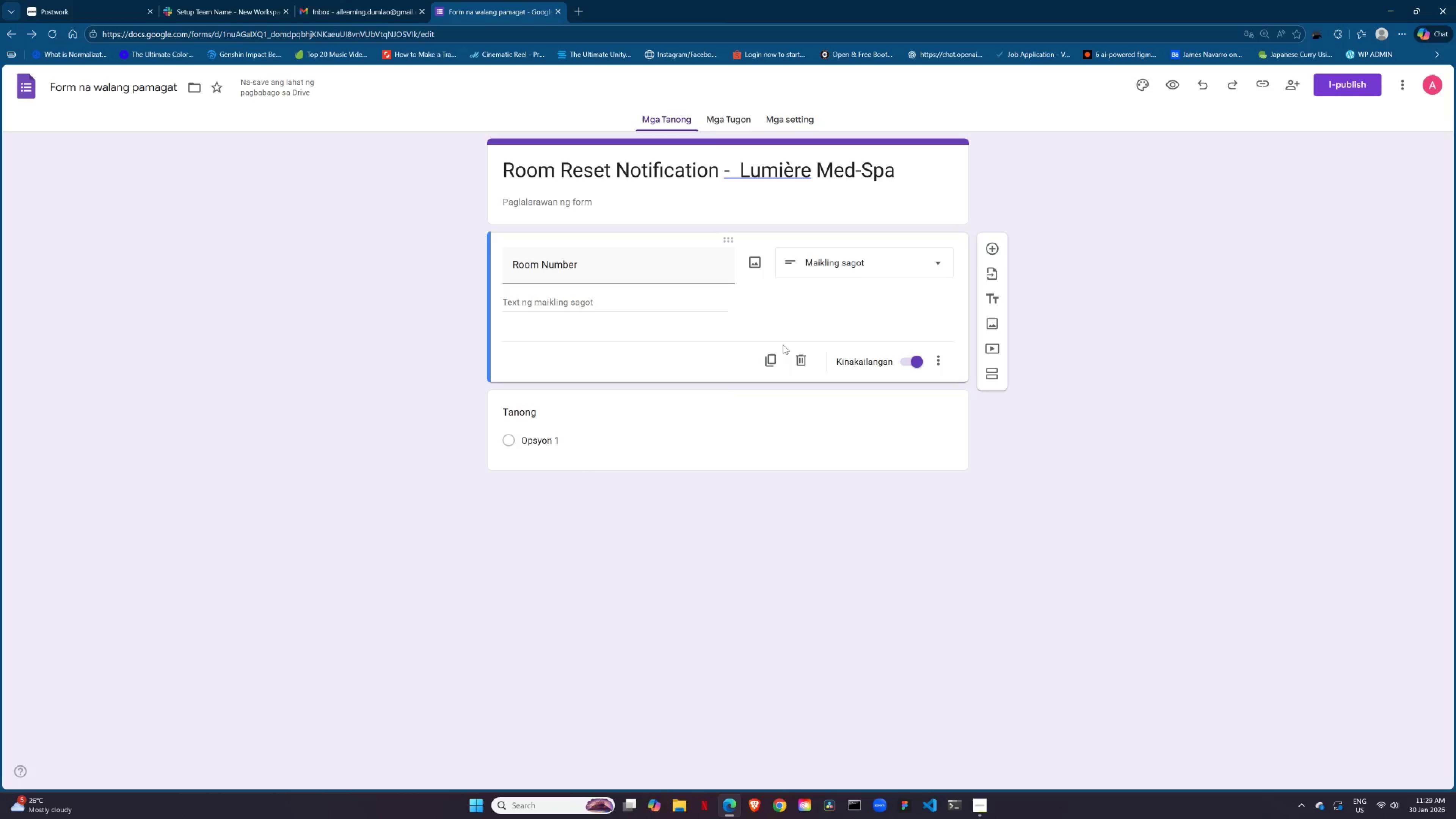 
left_click([532, 437])
 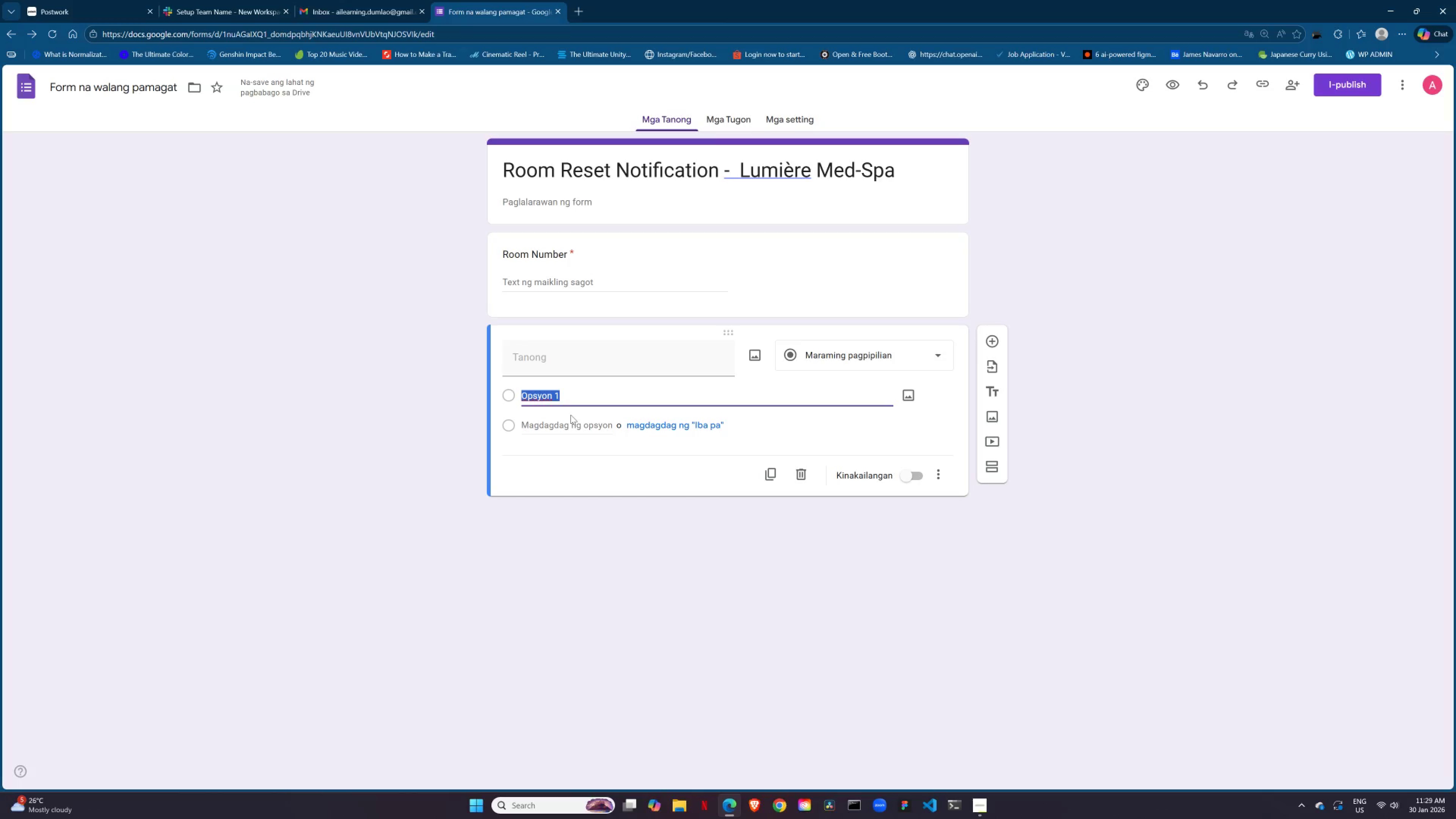 
wait(15.55)
 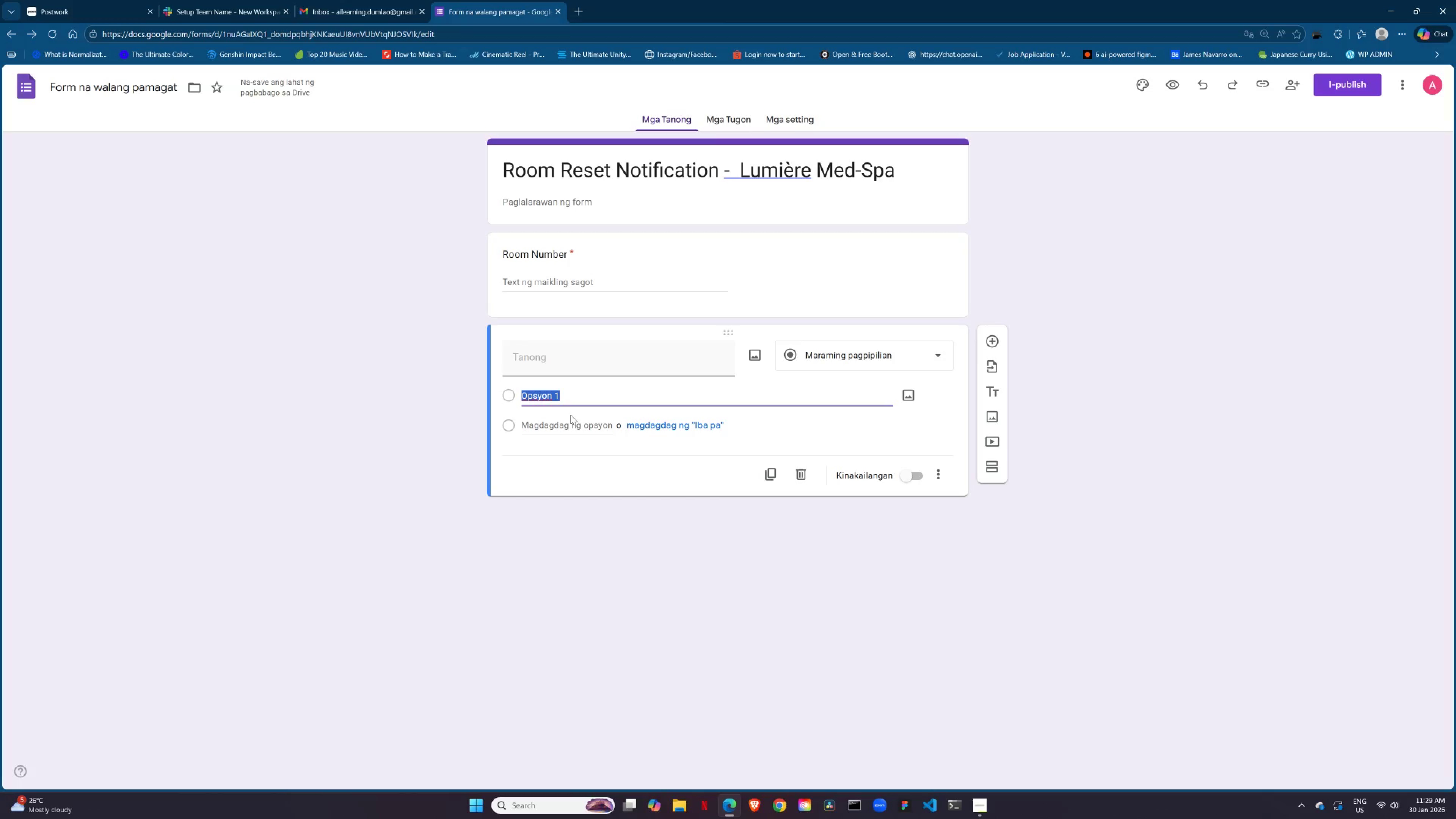 
right_click([1219, 257])
 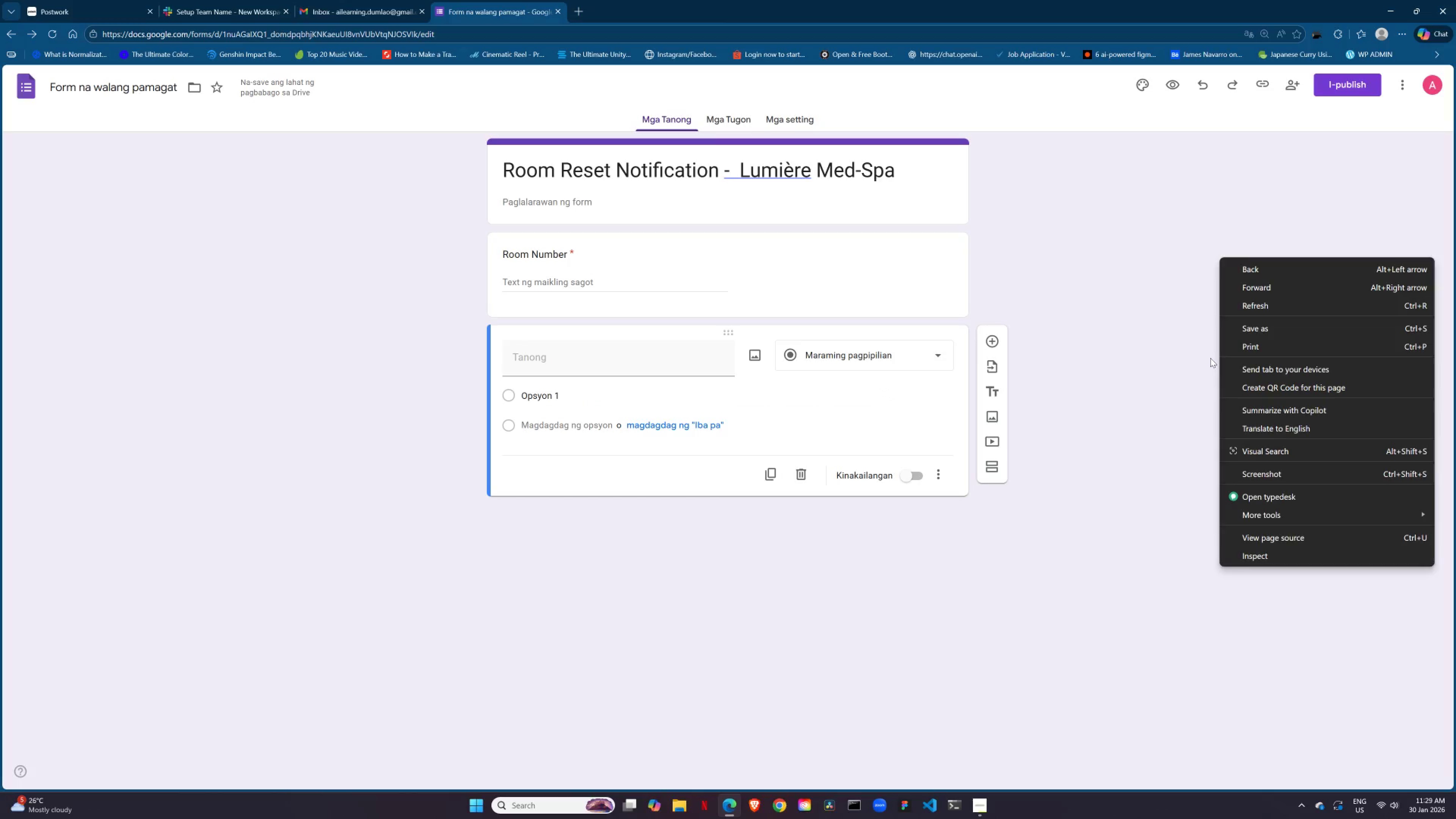 
left_click([1274, 430])
 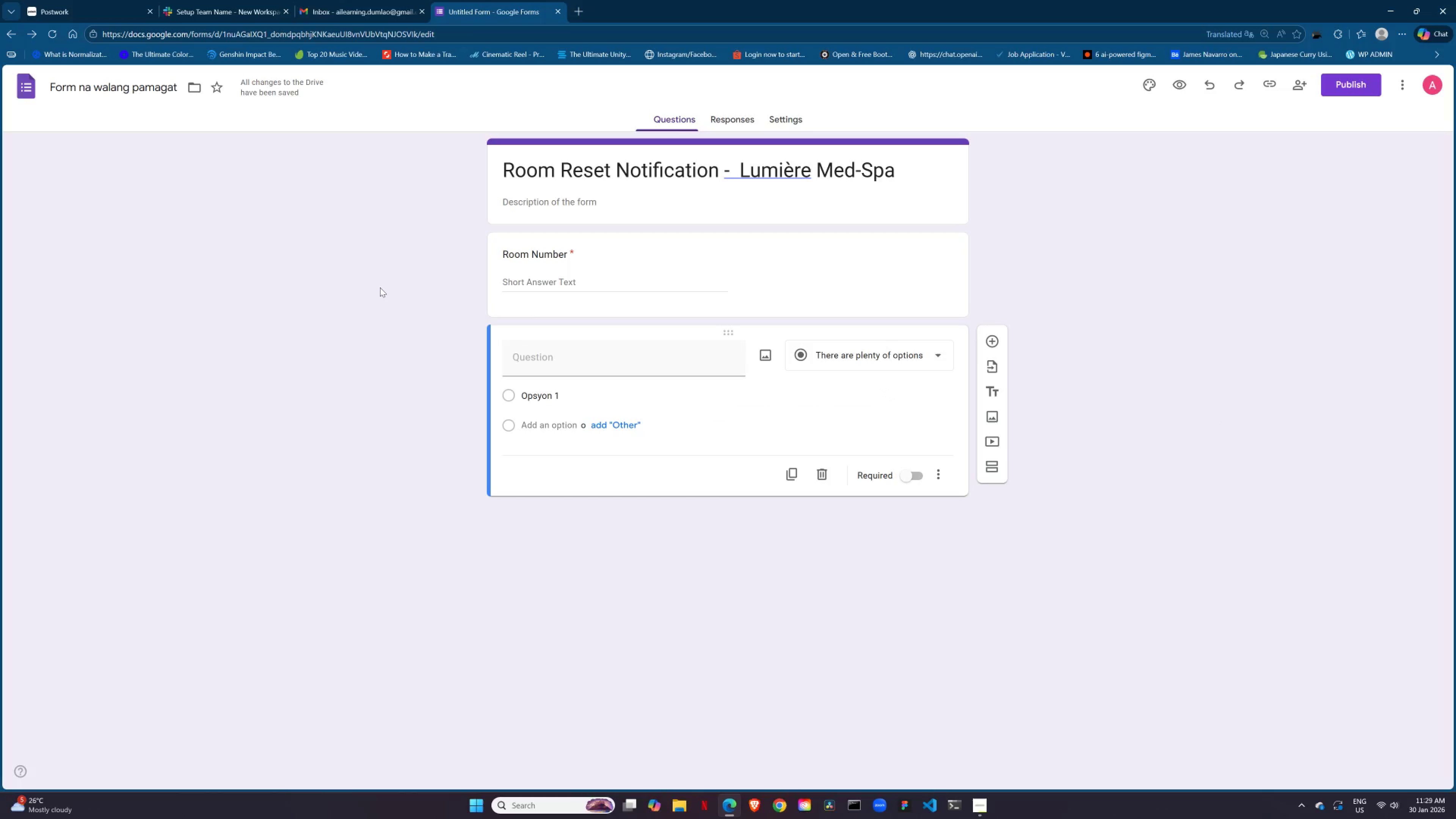 
left_click([380, 284])
 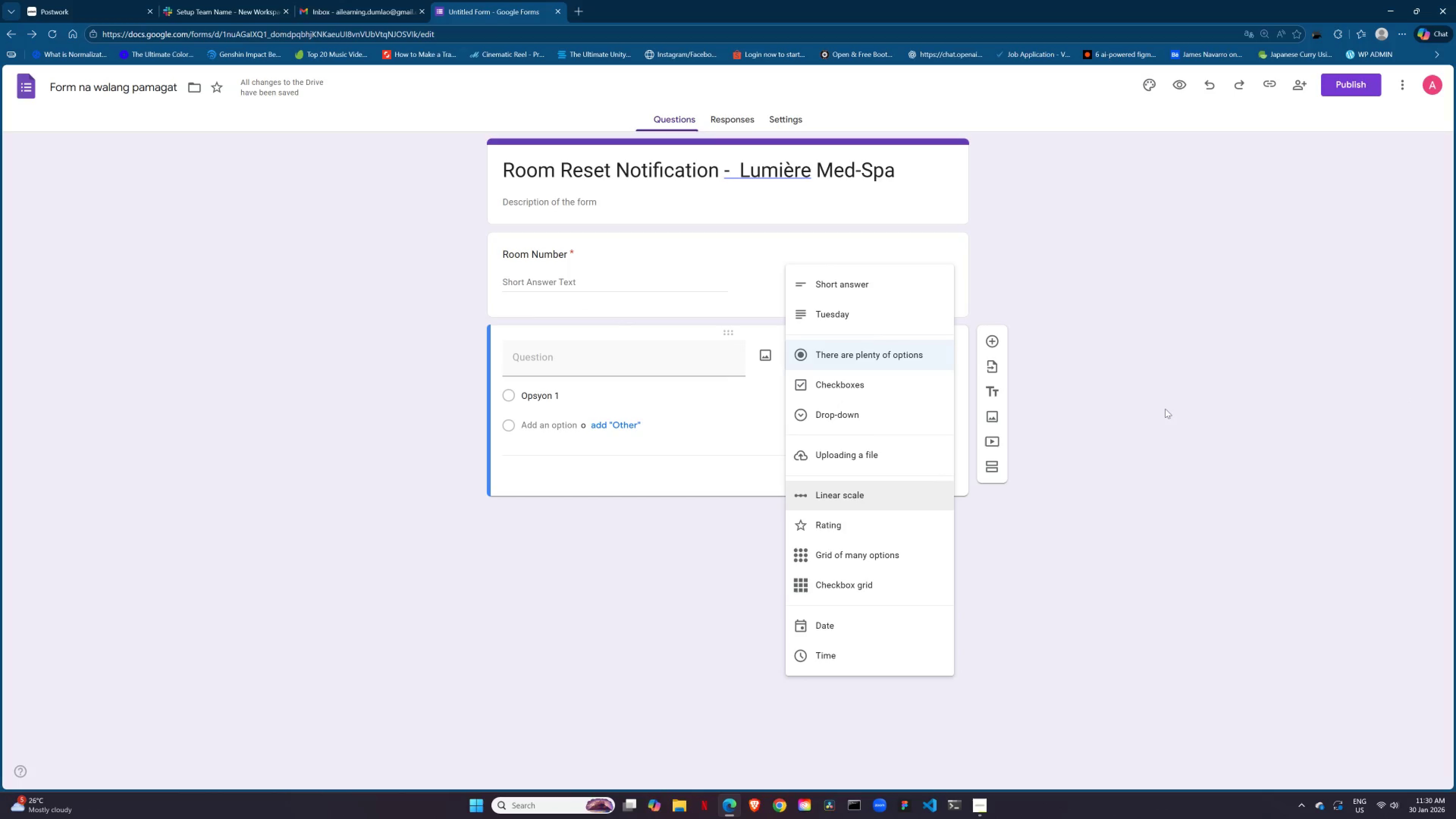 
wait(12.94)
 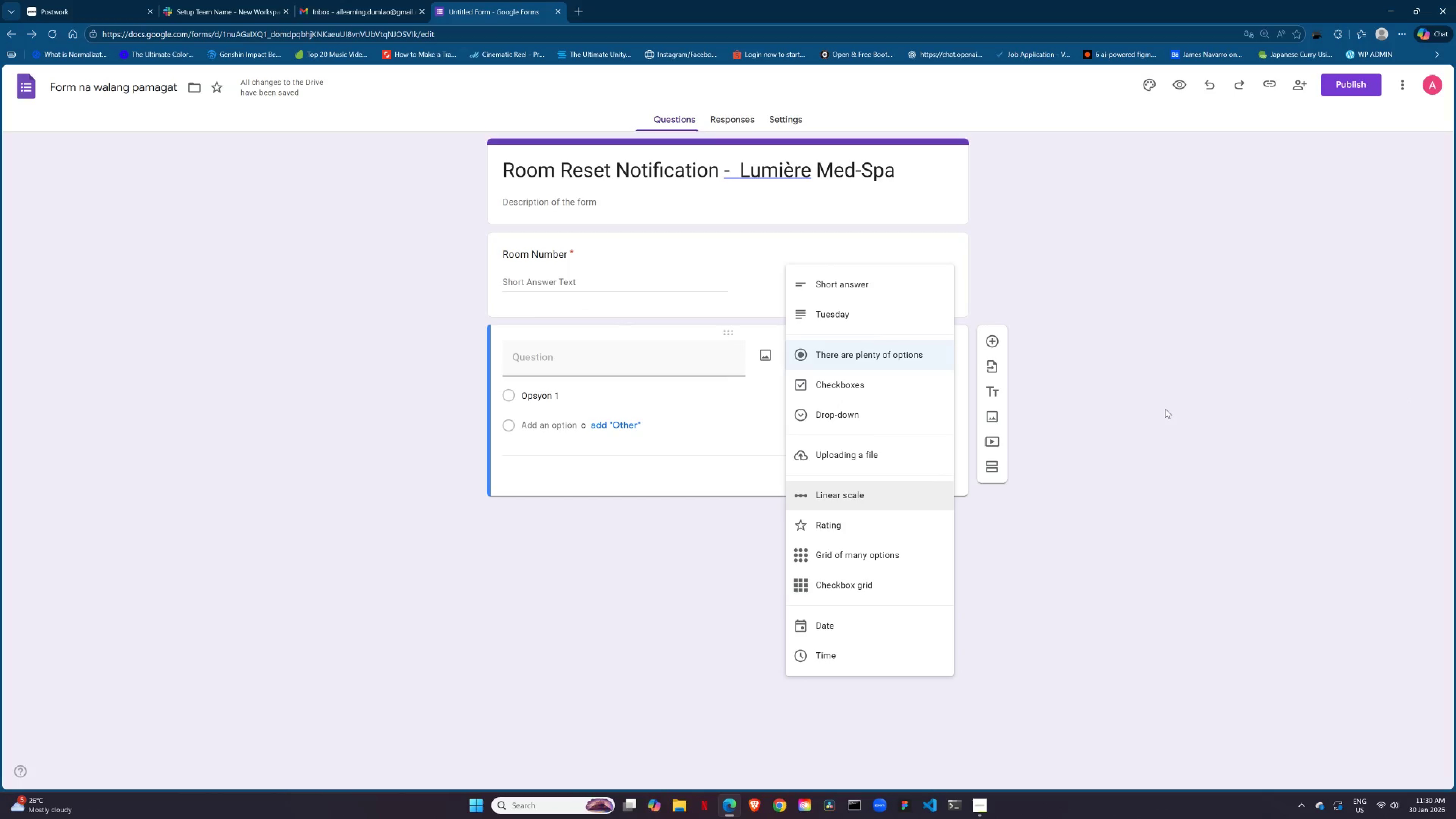 
left_click_drag(start_coordinate=[350, 475], to_coordinate=[356, 472])
 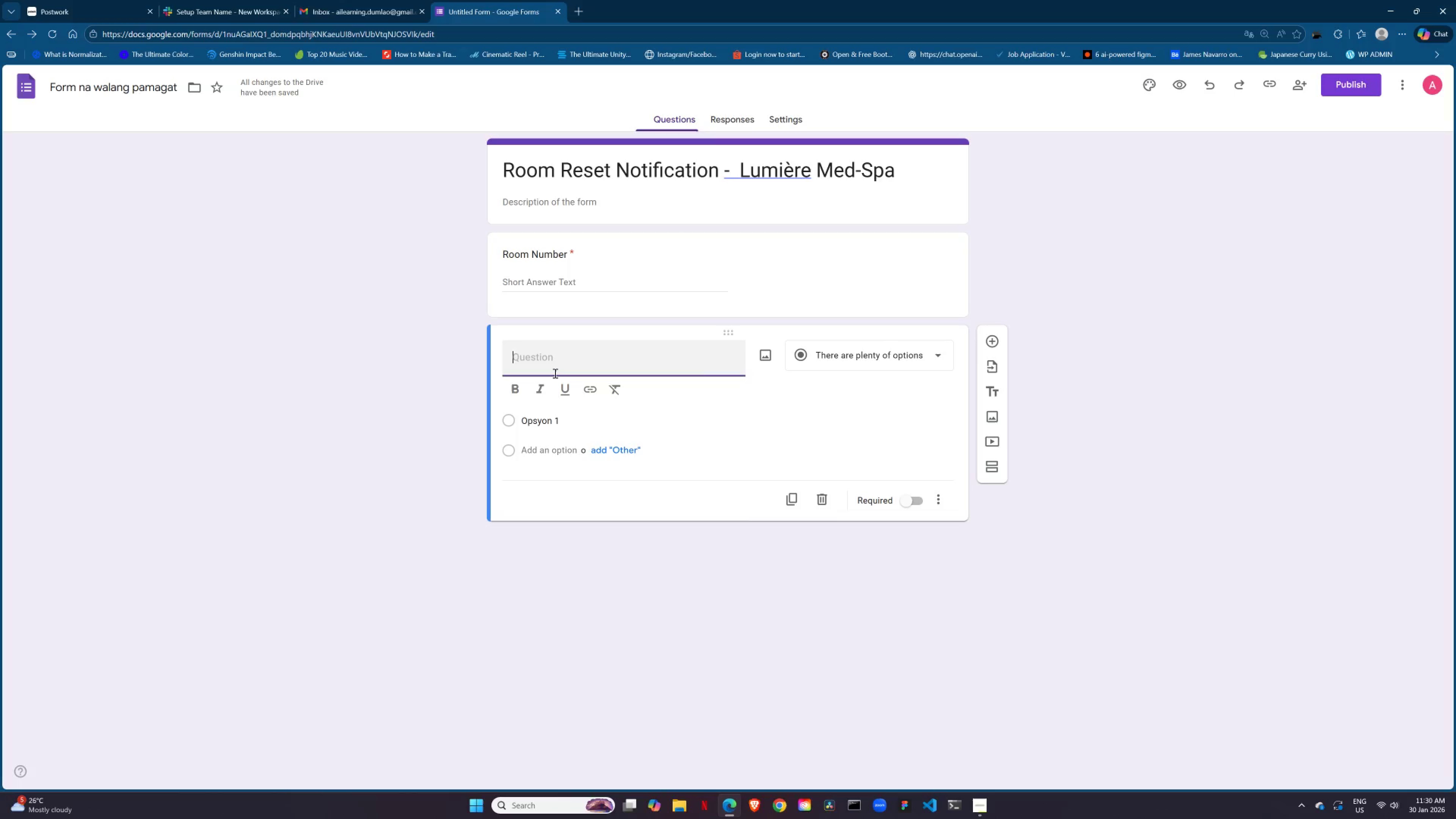 
type(Trera)
key(Backspace)
key(Backspace)
type(atment Type)
 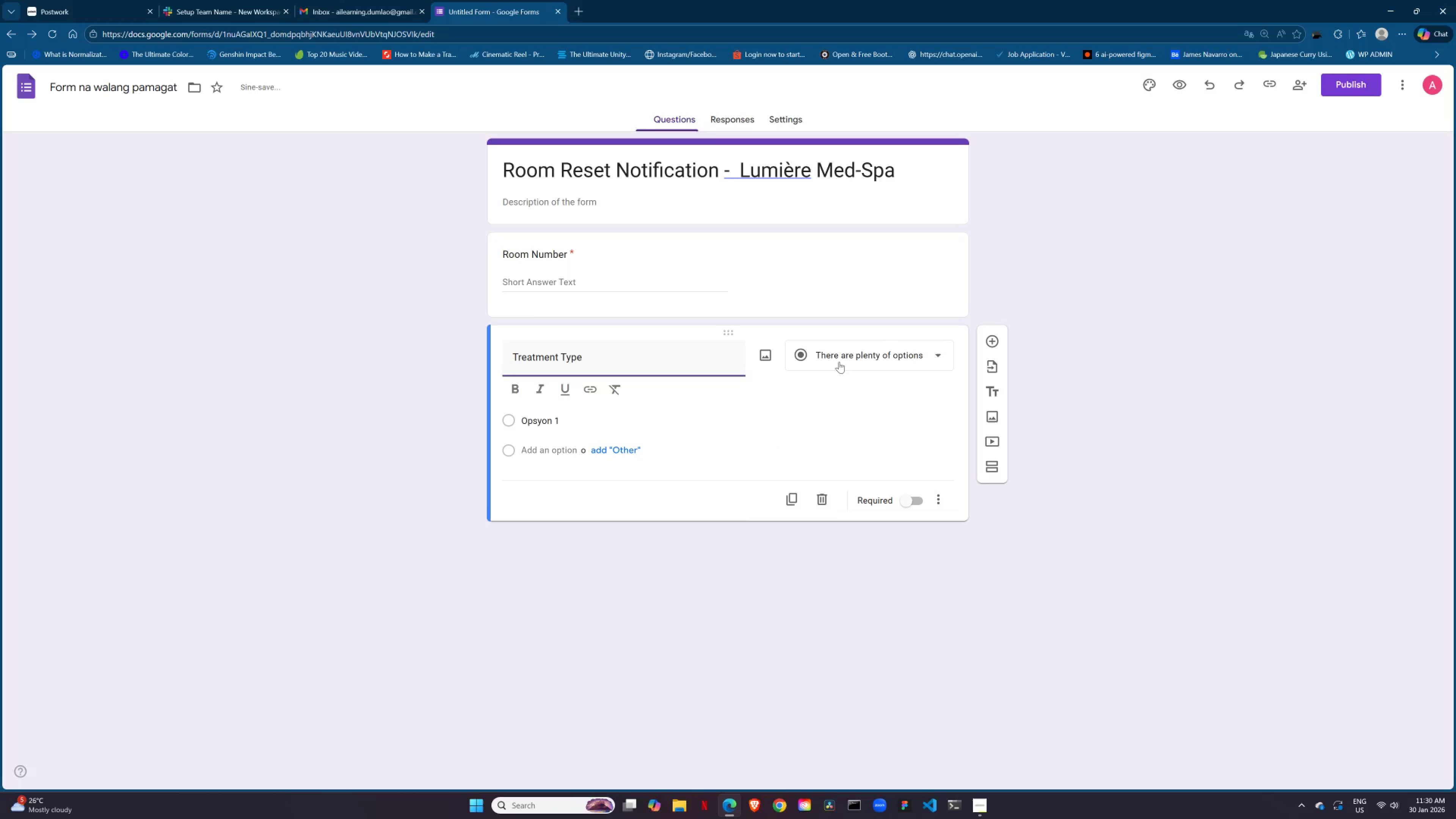 
left_click([847, 362])
 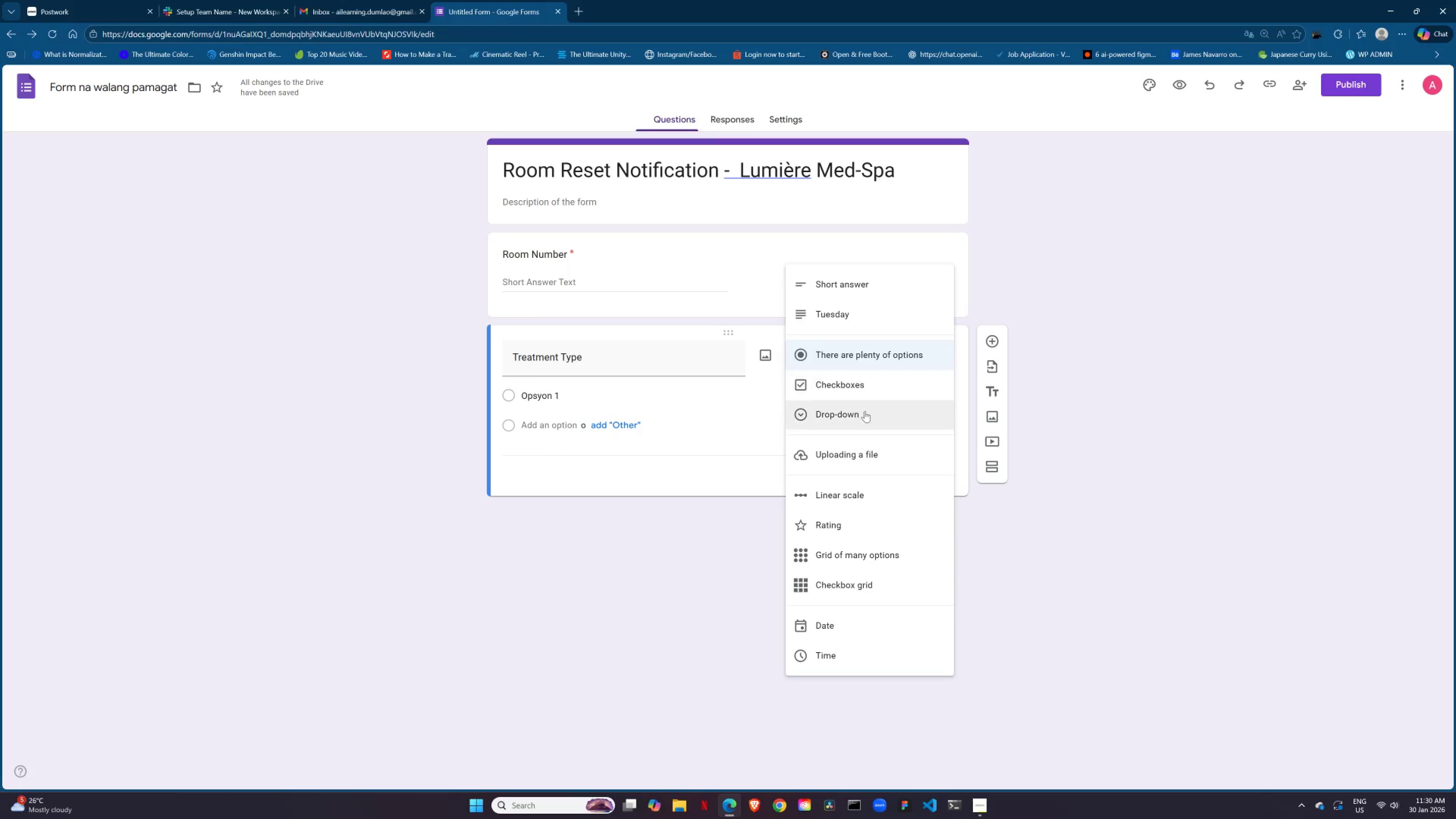 
left_click([865, 411])
 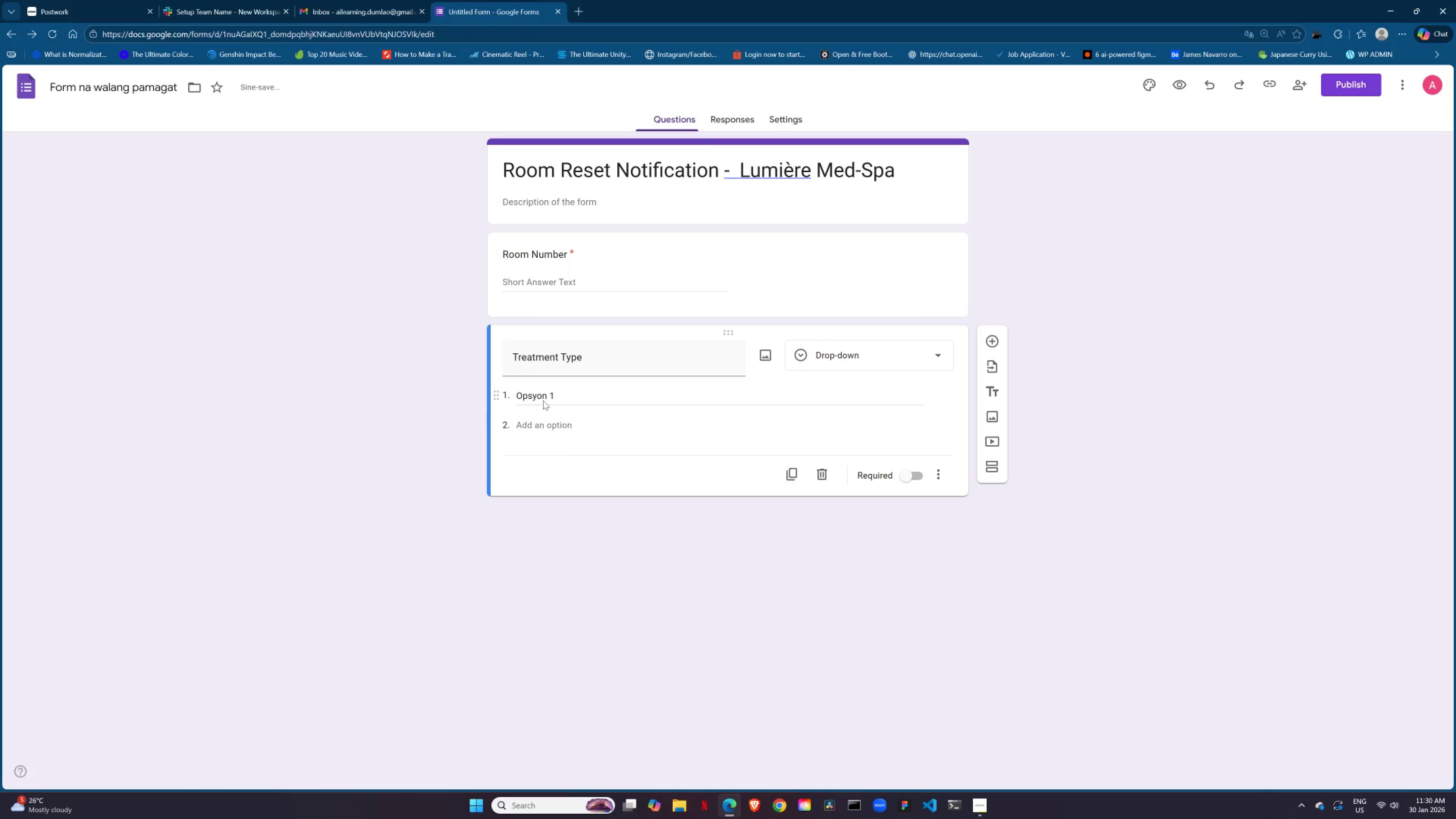 
left_click([574, 393])
 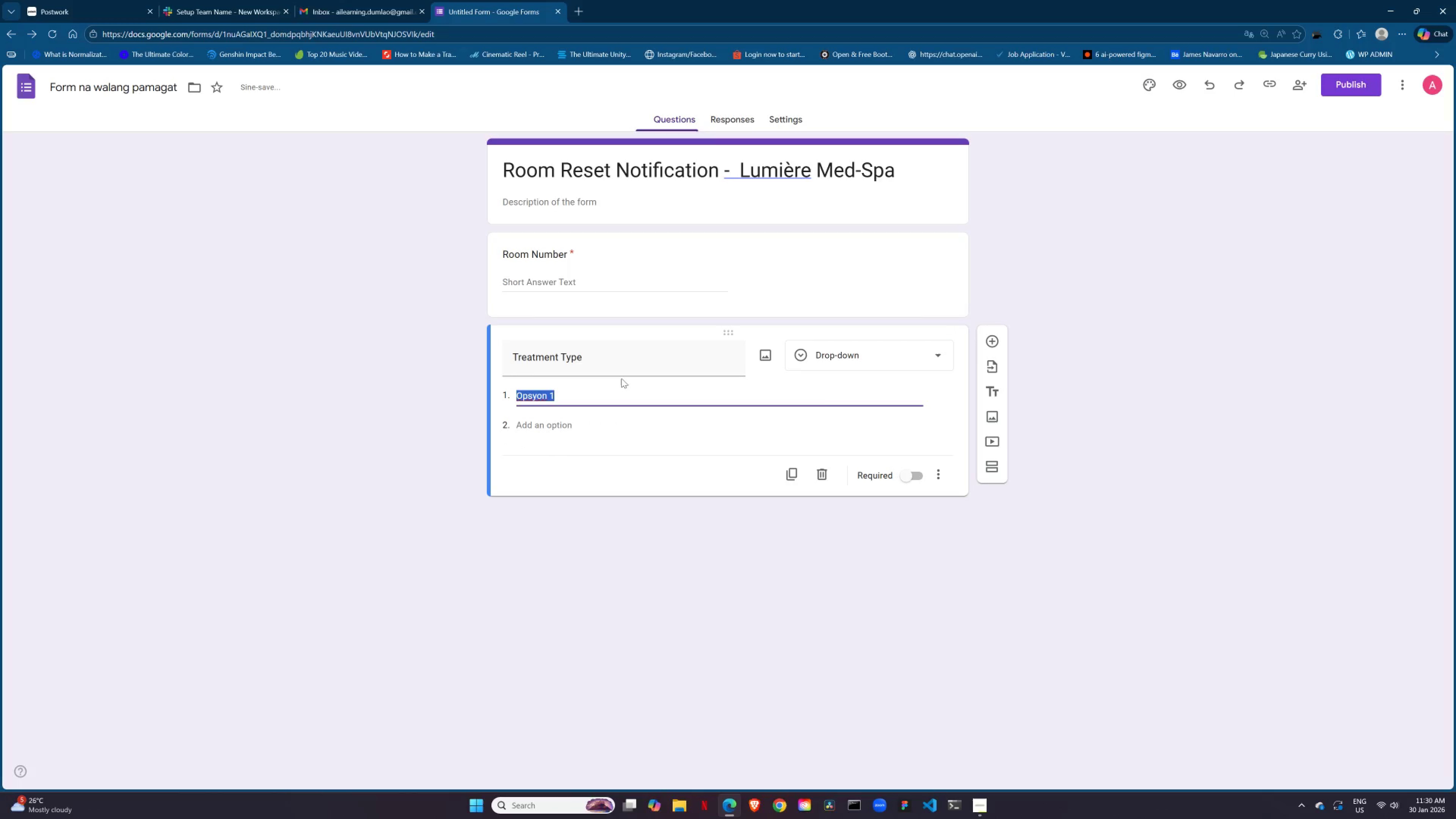 
type(Facial)
key(Tab)
type(Laser)
key(Tab)
type(peel)
 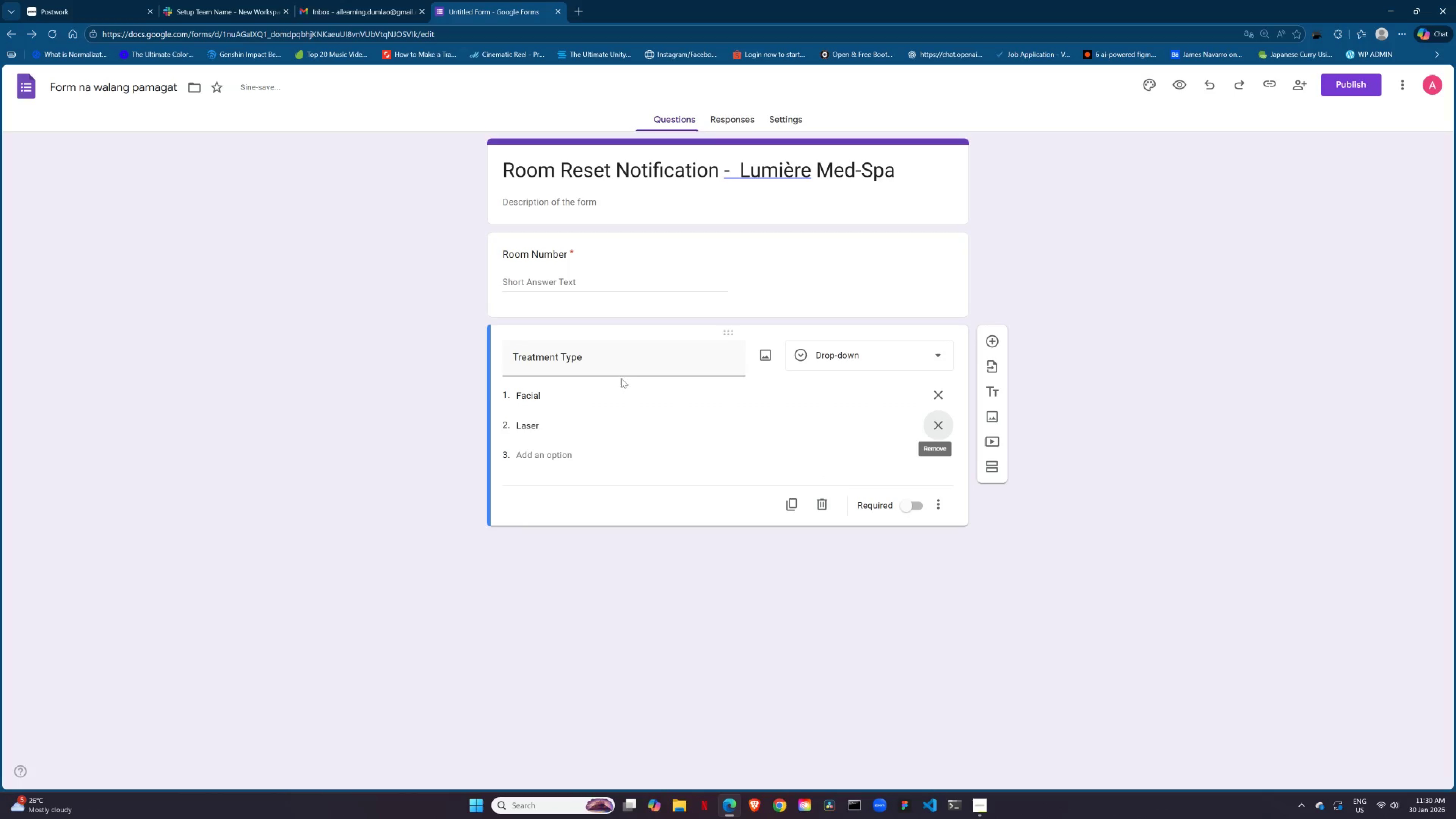 
left_click([562, 458])
 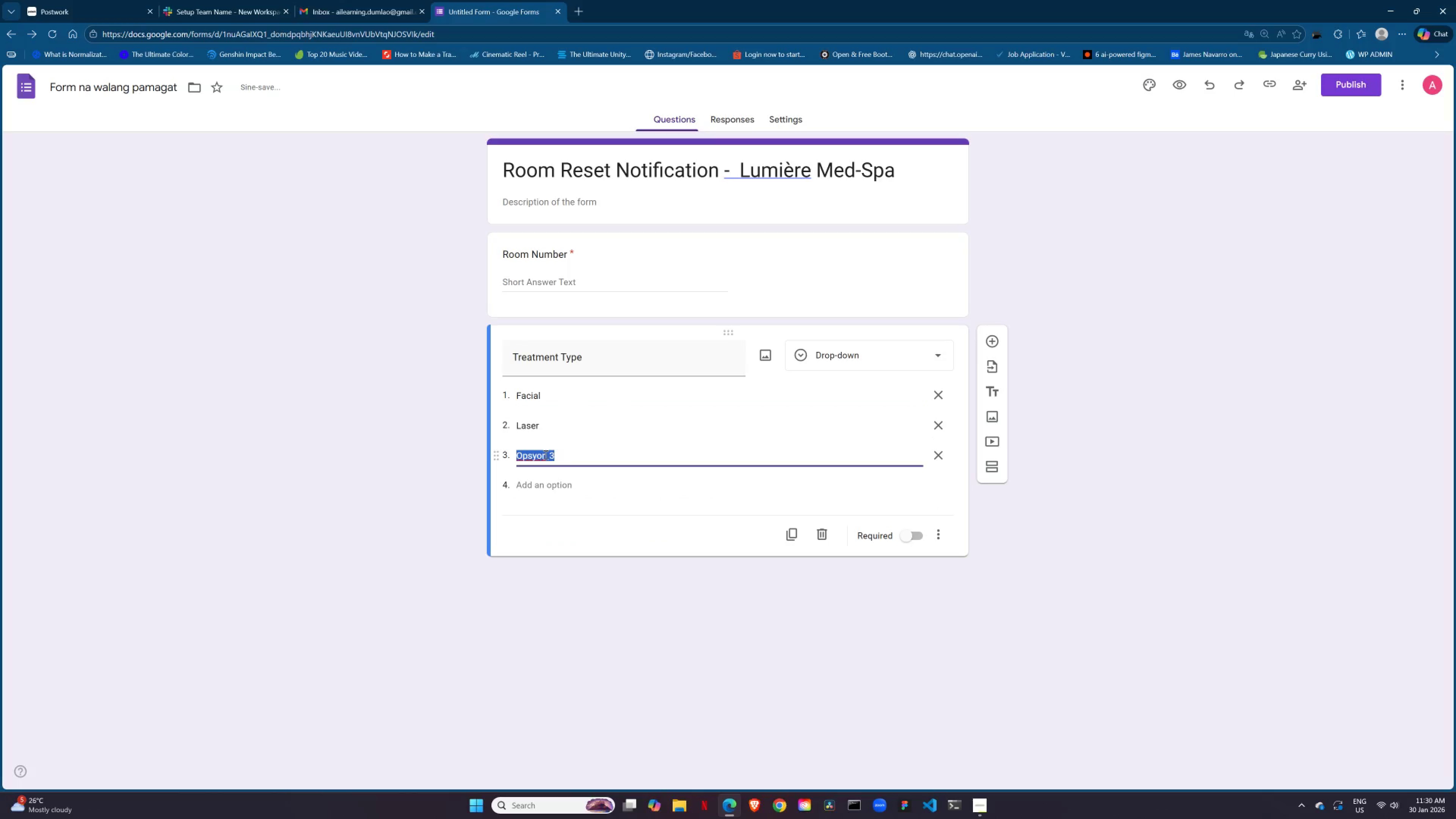 
hold_key(key=ShiftRight, duration=0.39)
 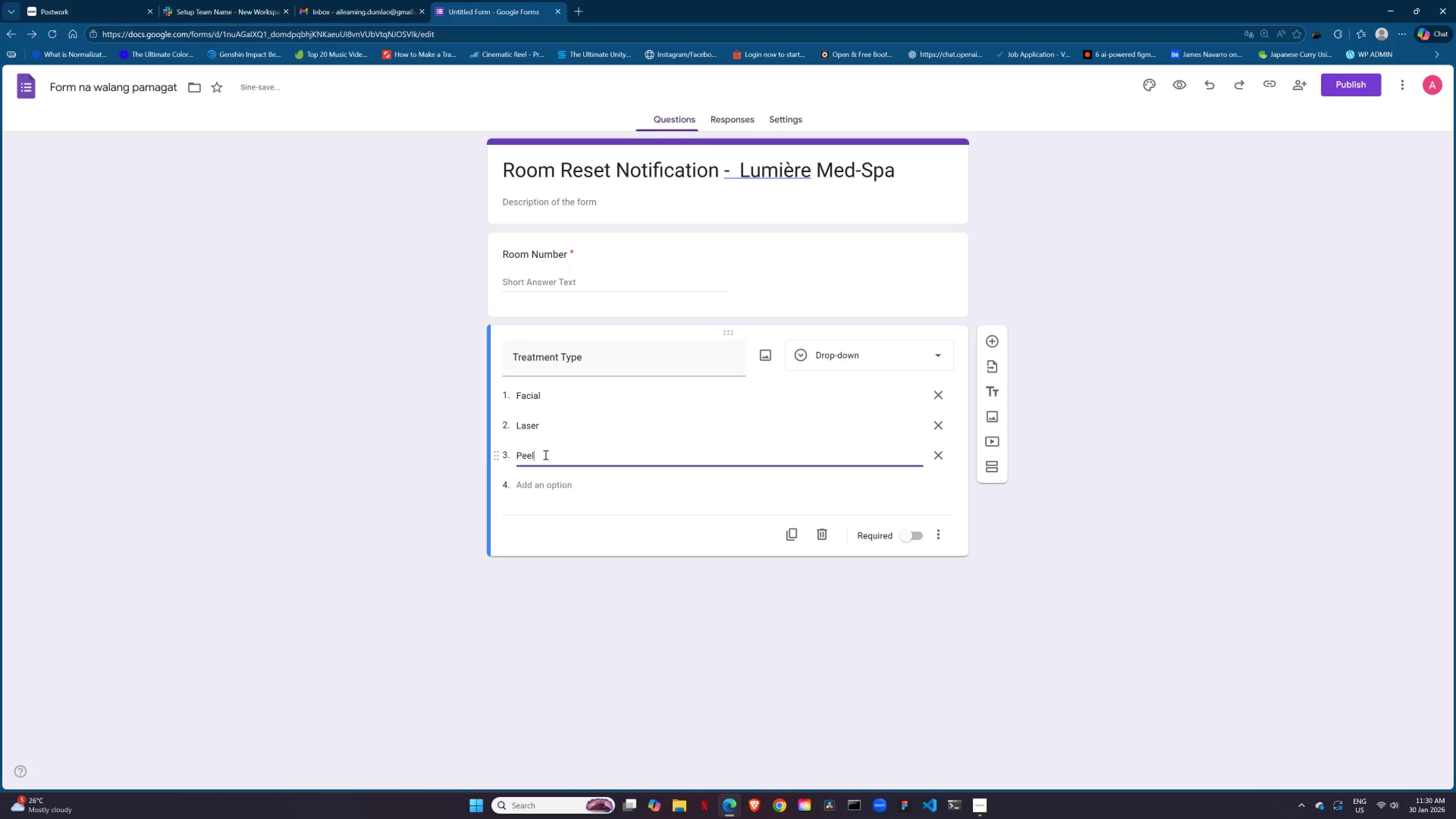 
type(peel)
 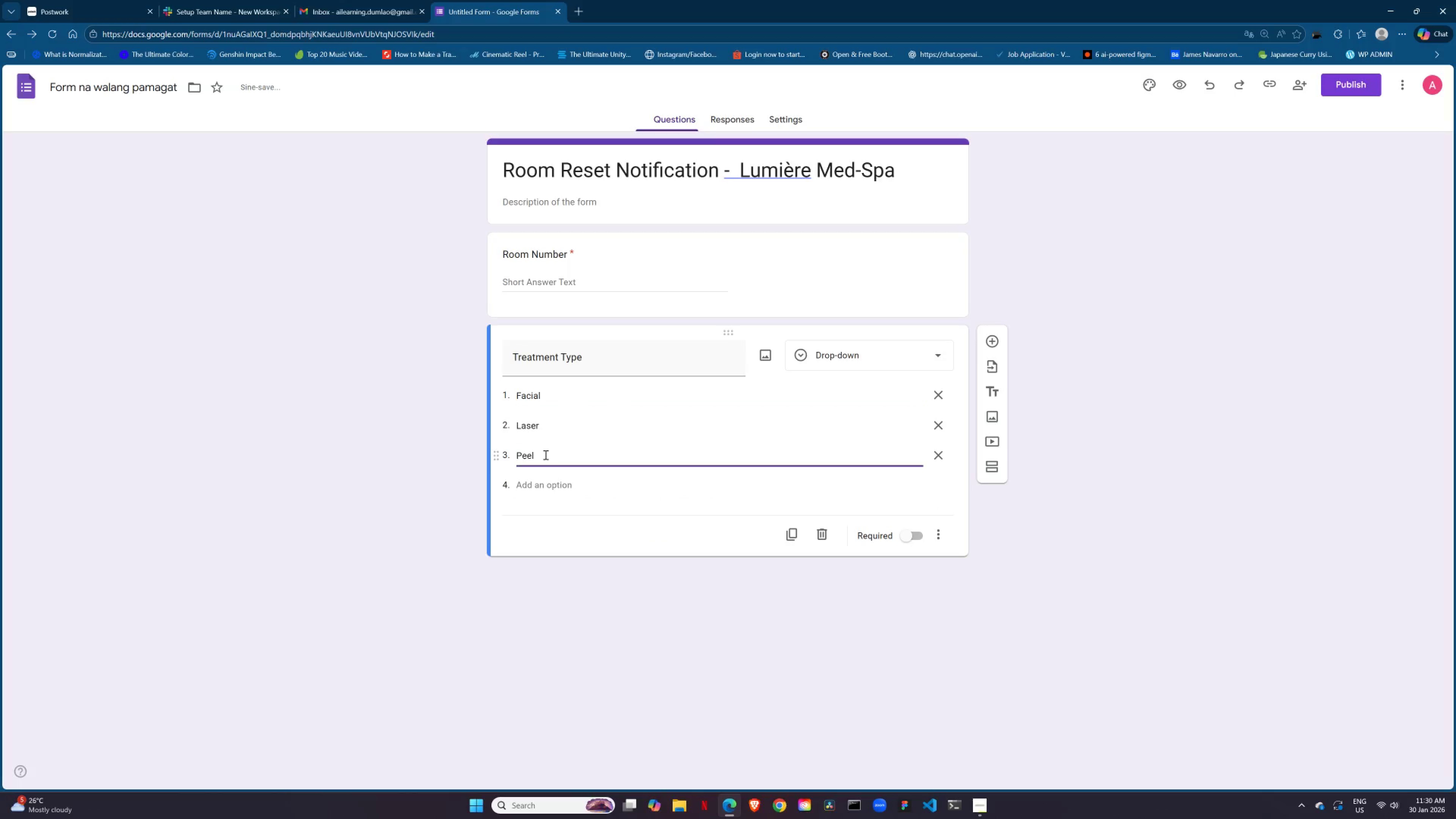 
left_click([354, 507])
 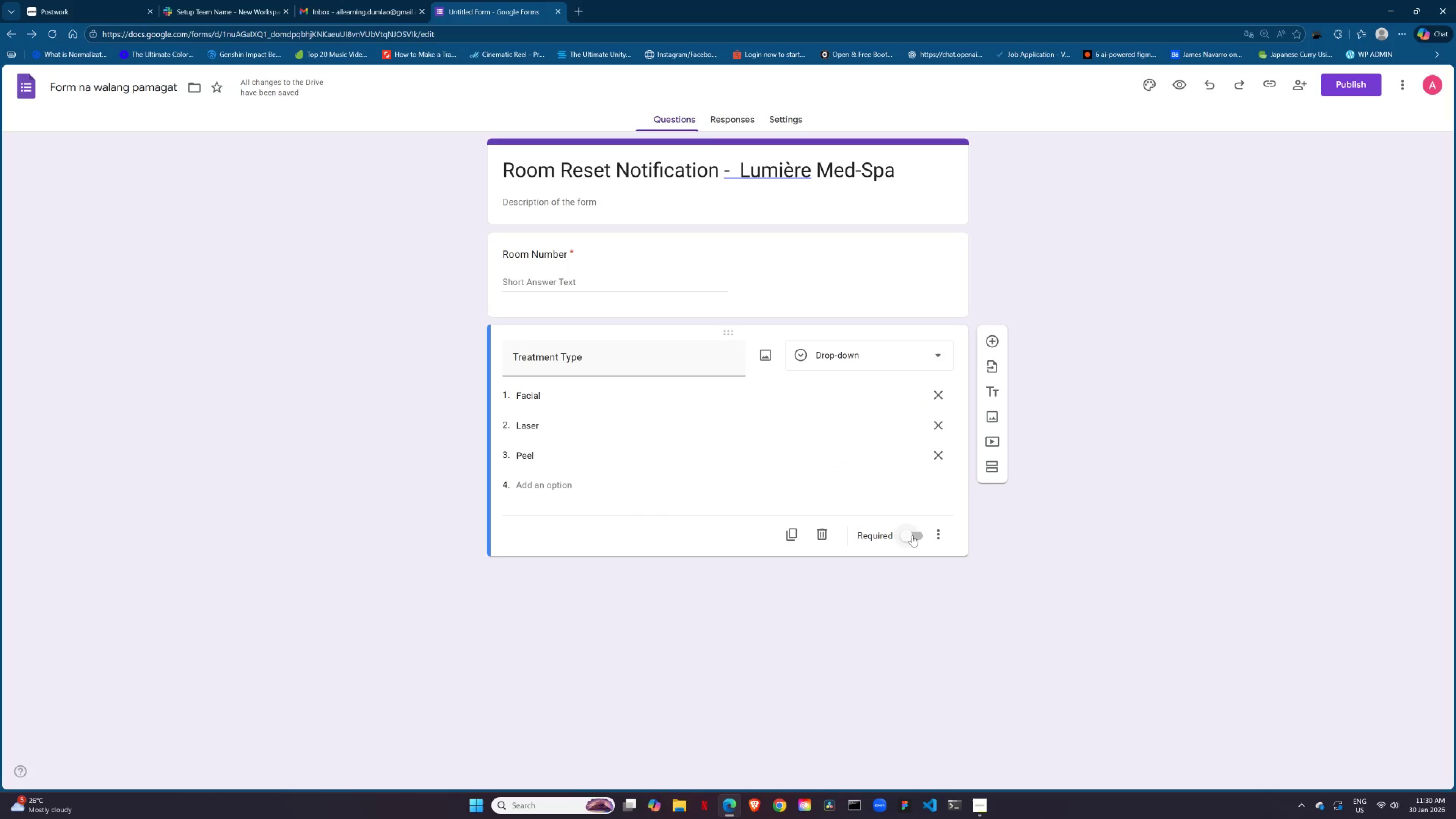 
left_click([913, 535])
 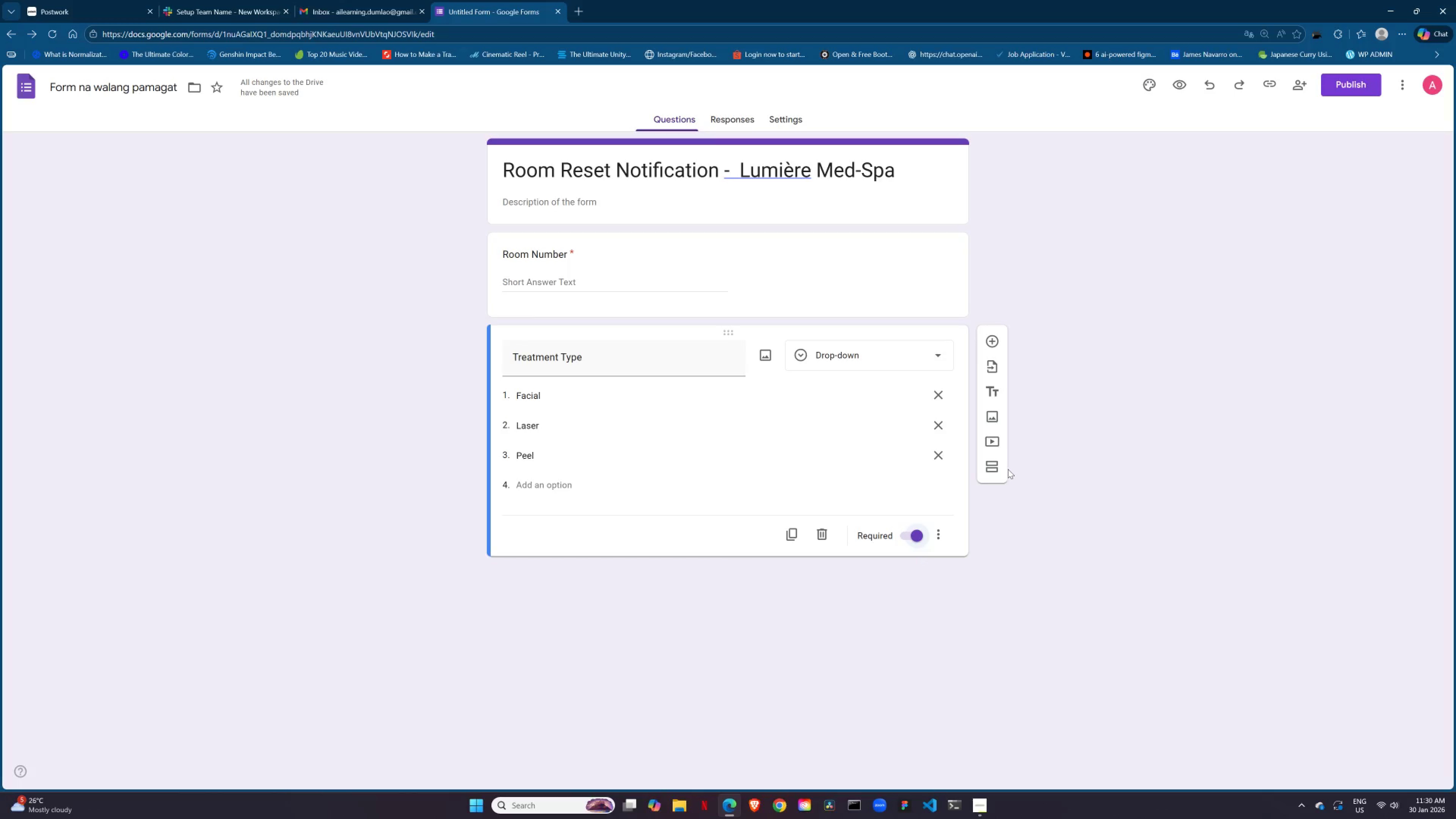 
left_click([991, 346])
 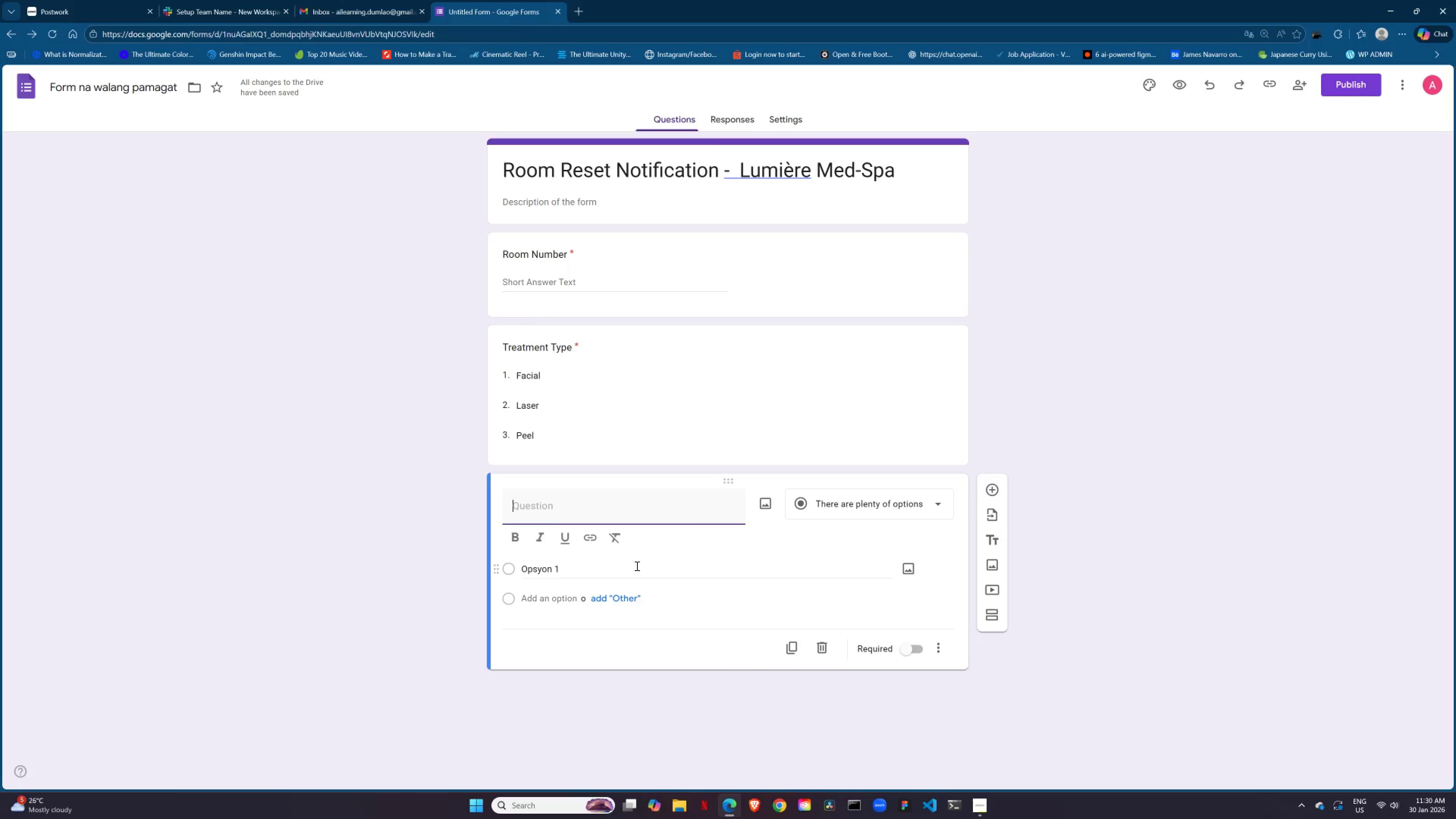 
hold_key(key=ShiftRight, duration=0.39)
 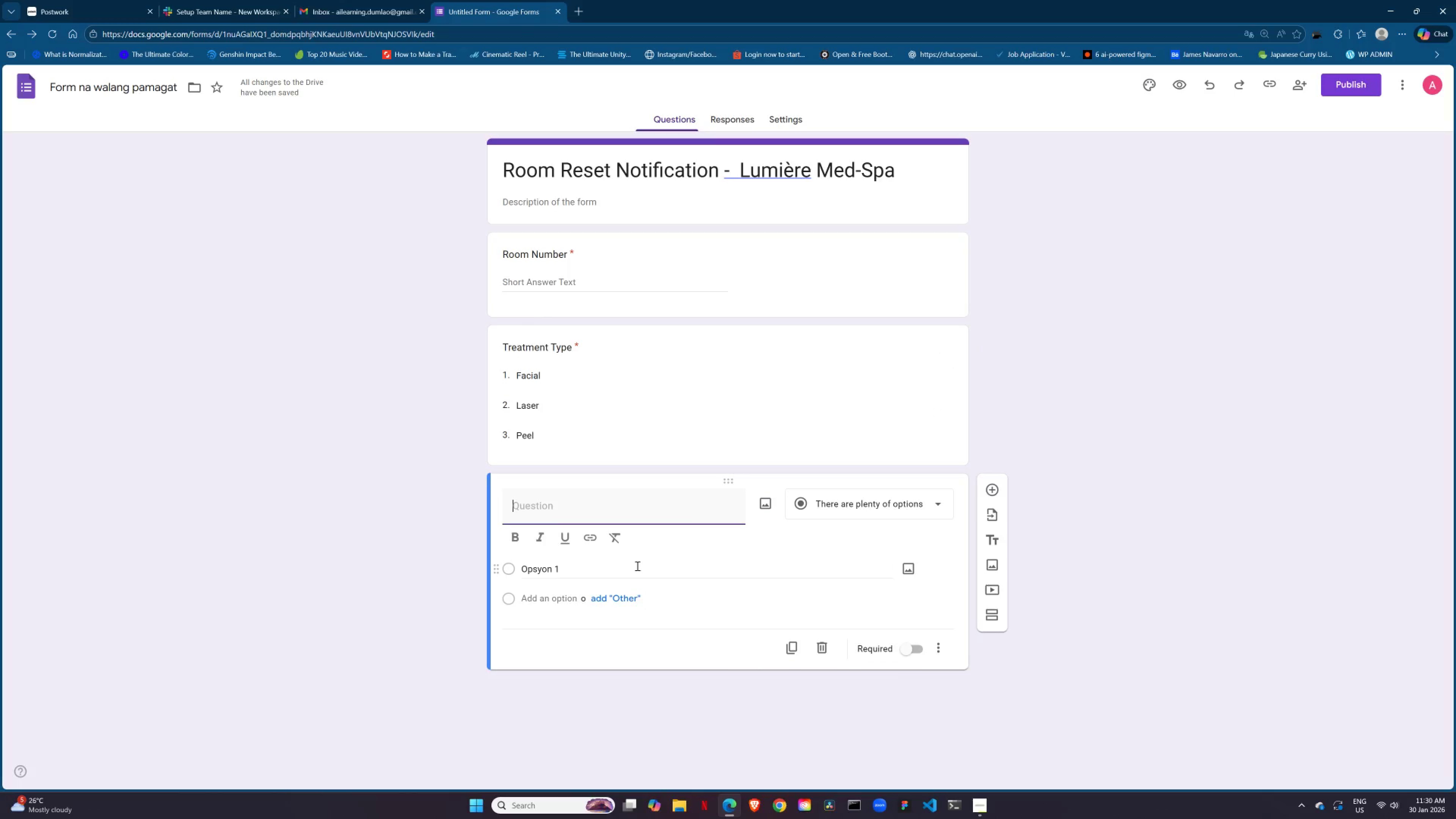 
type(Reset Priority)
 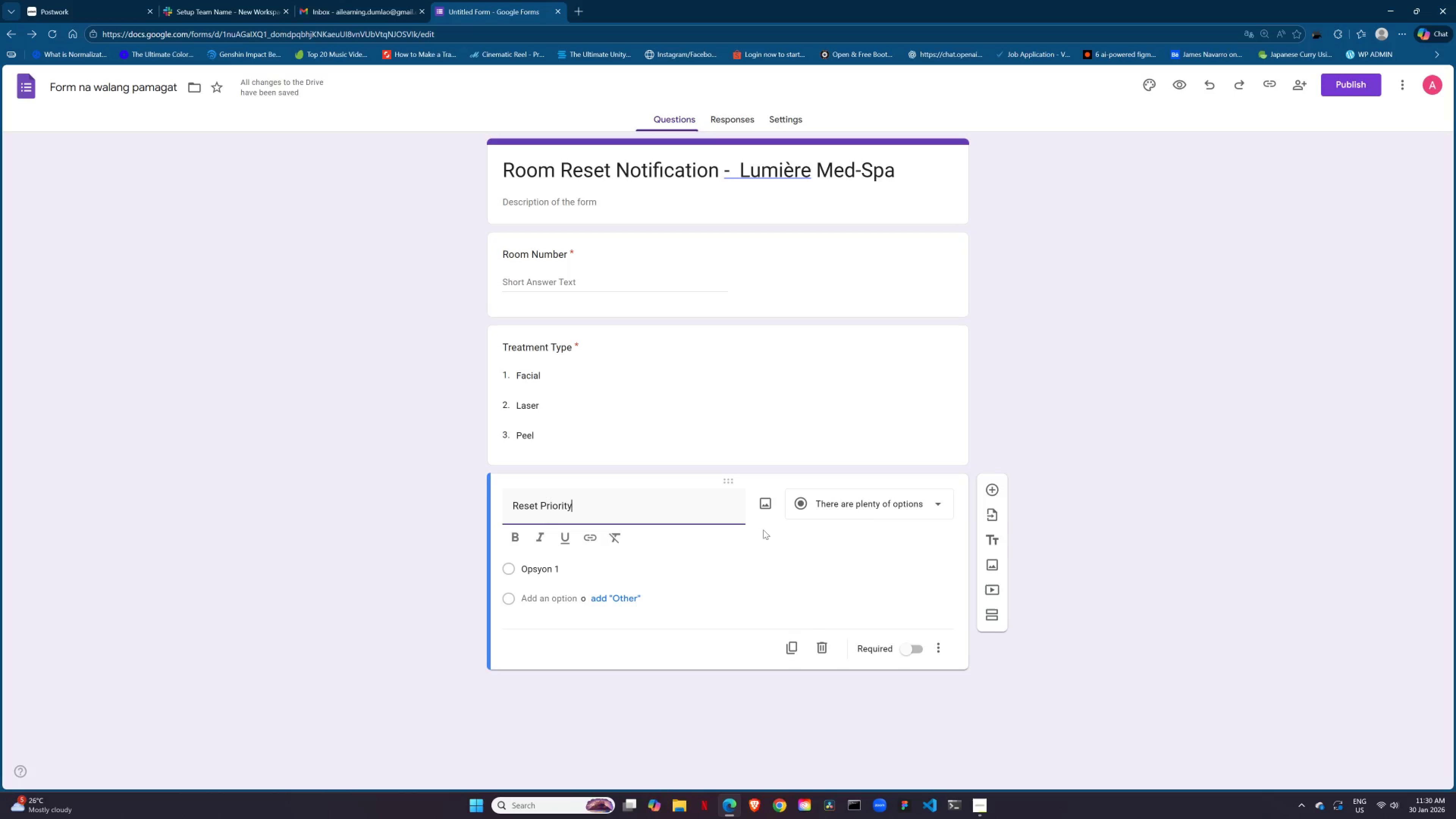 
left_click([871, 496])
 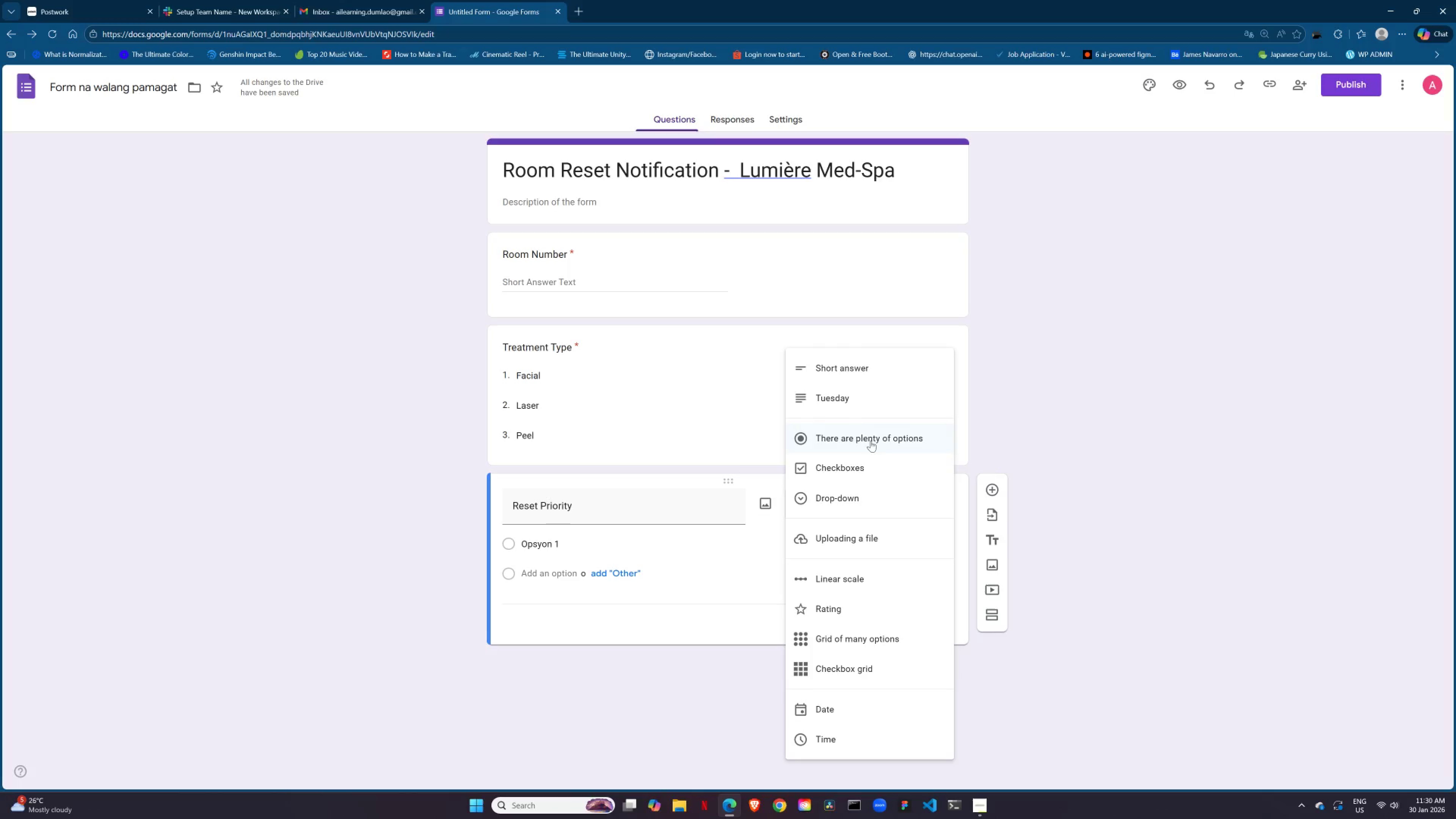 
left_click([868, 440])
 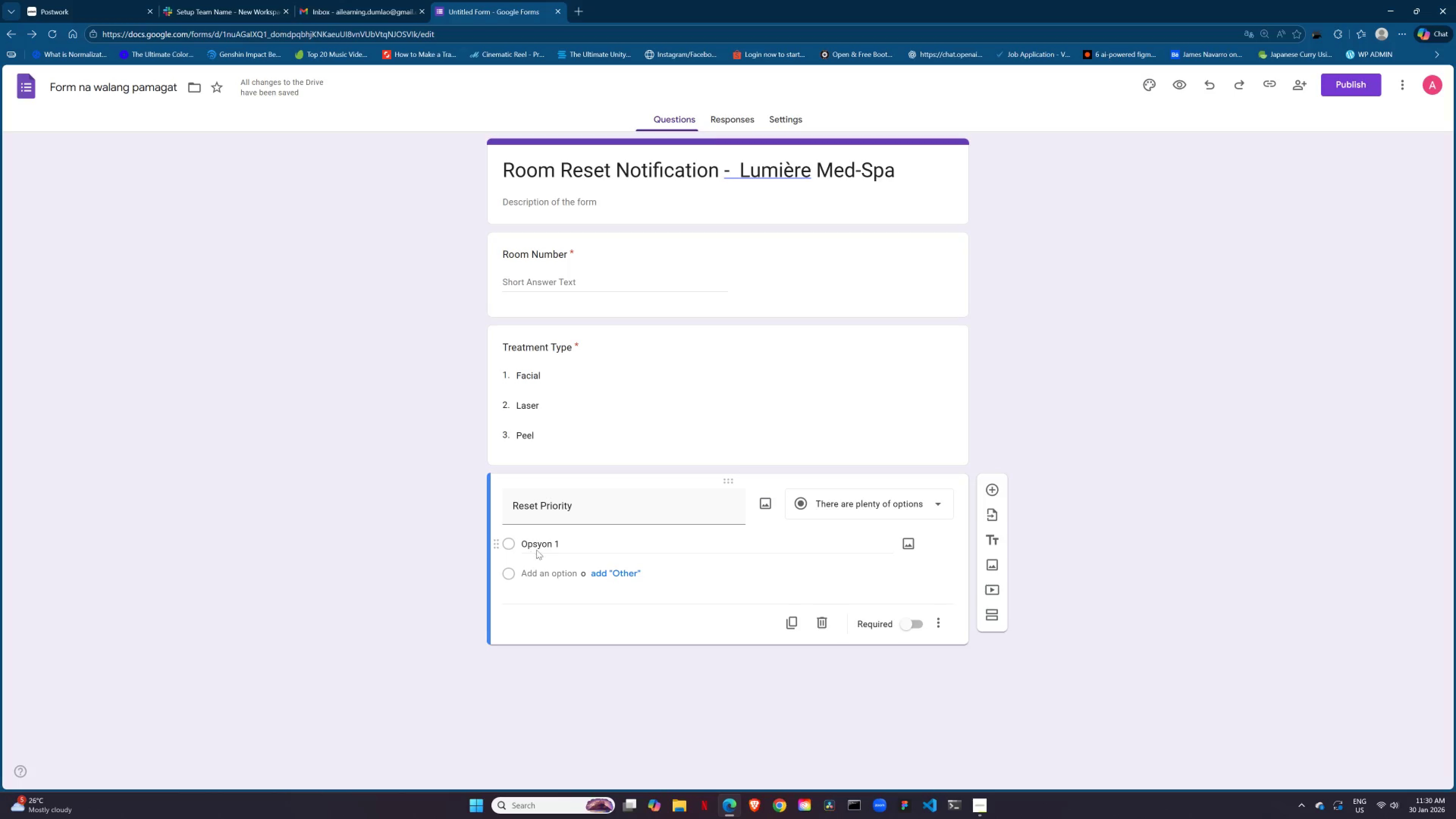 
wait(6.61)
 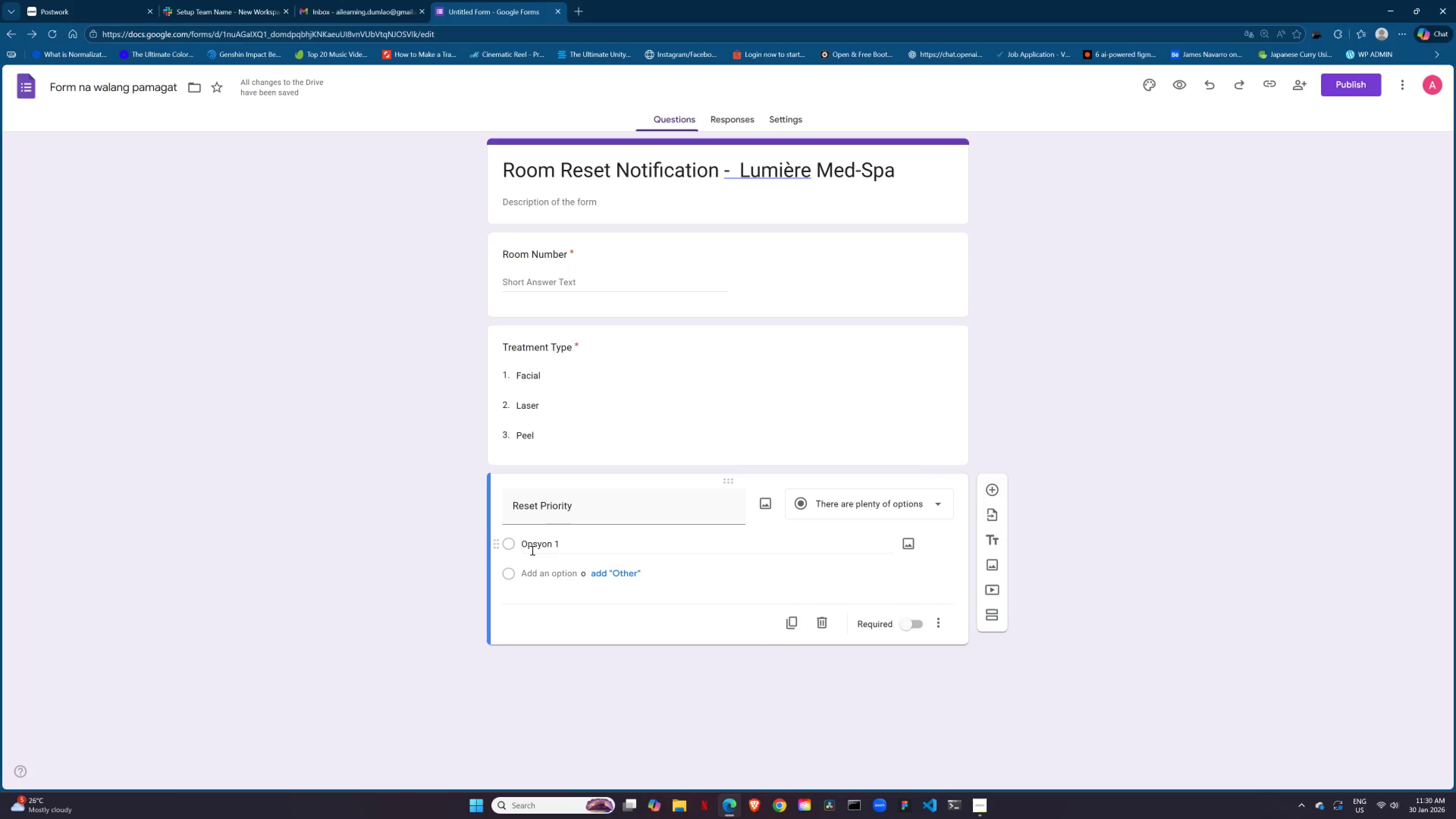 
double_click([557, 546])
 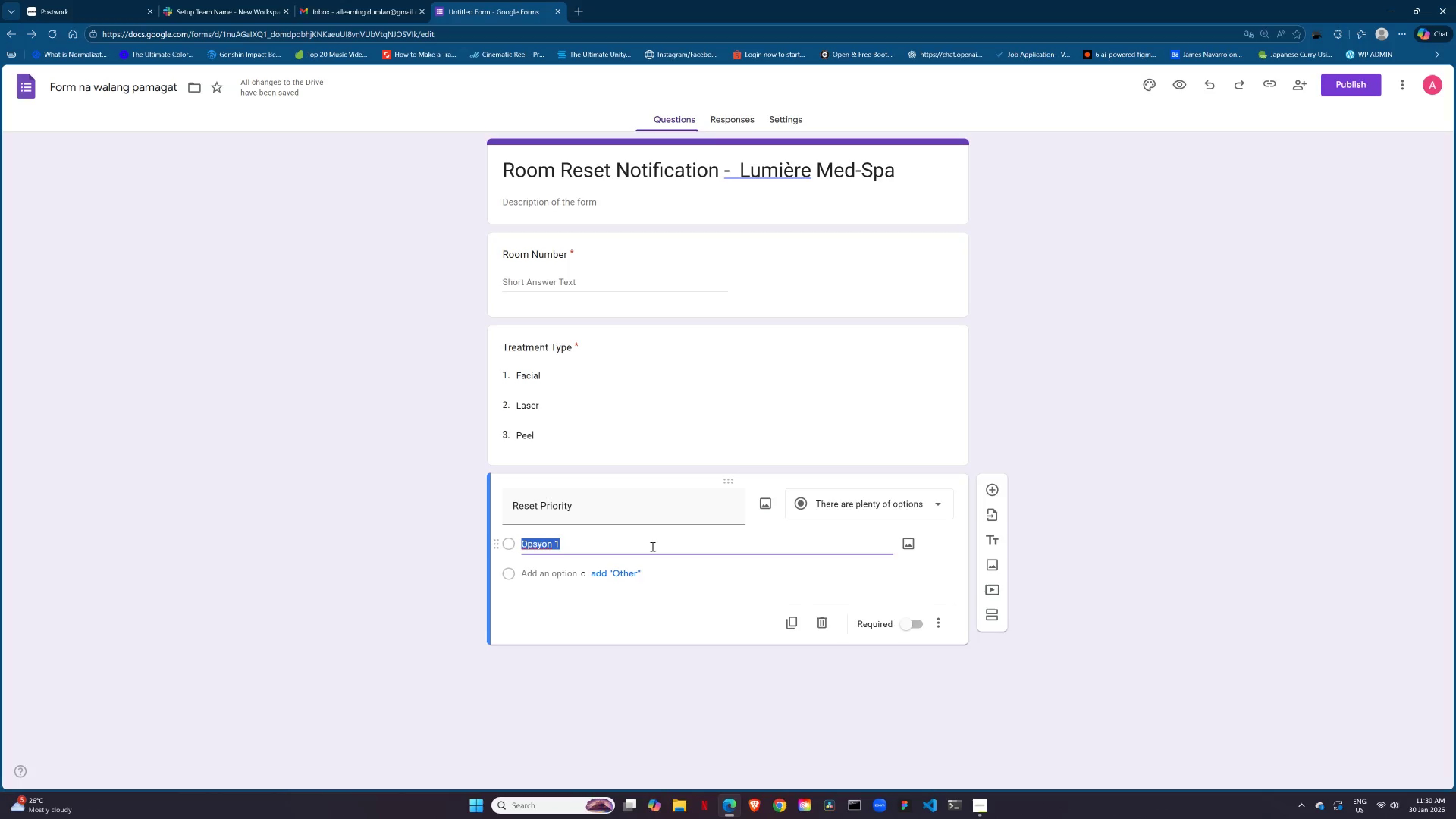 
type(Standard)
 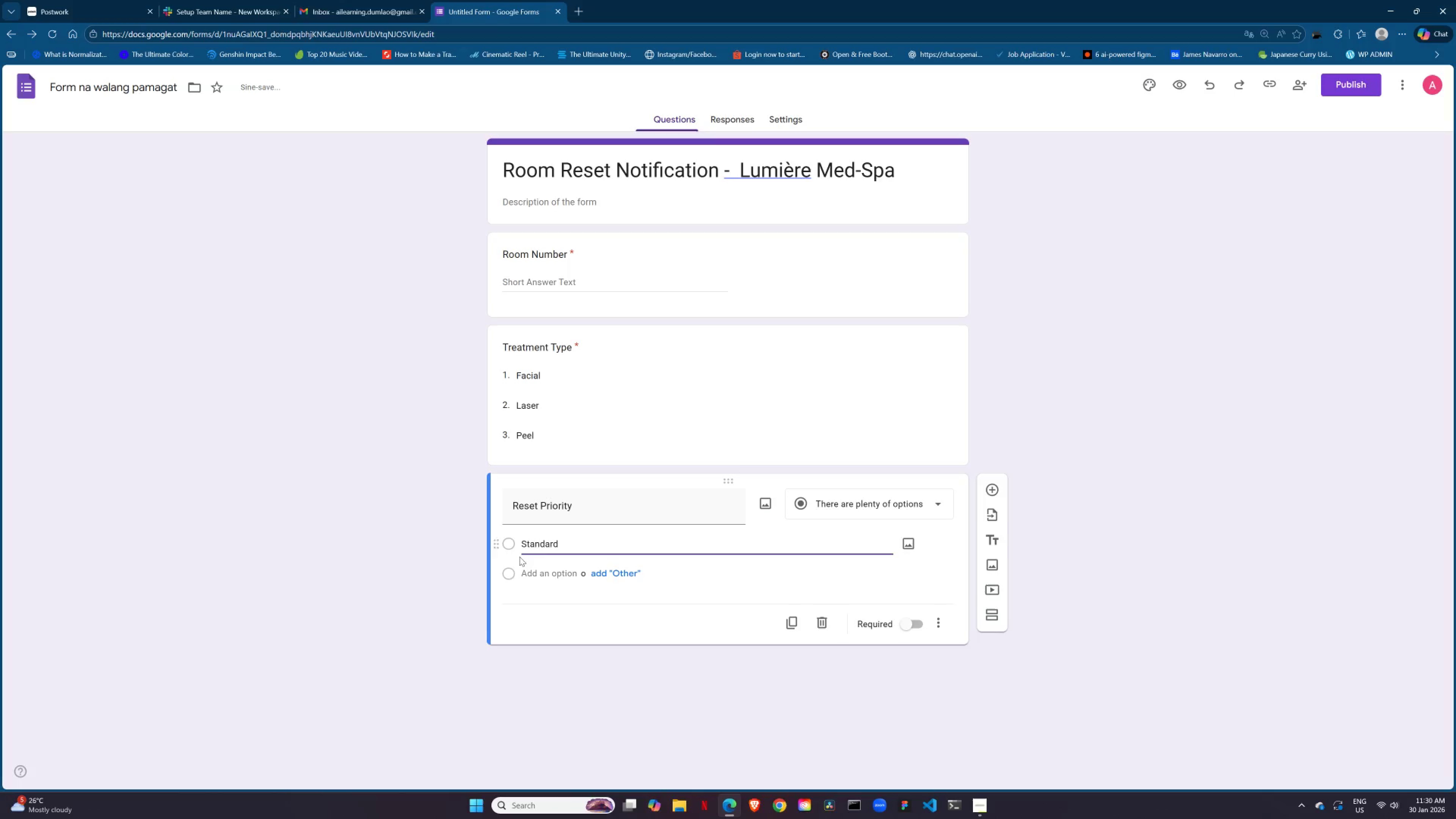 
left_click([511, 570])
 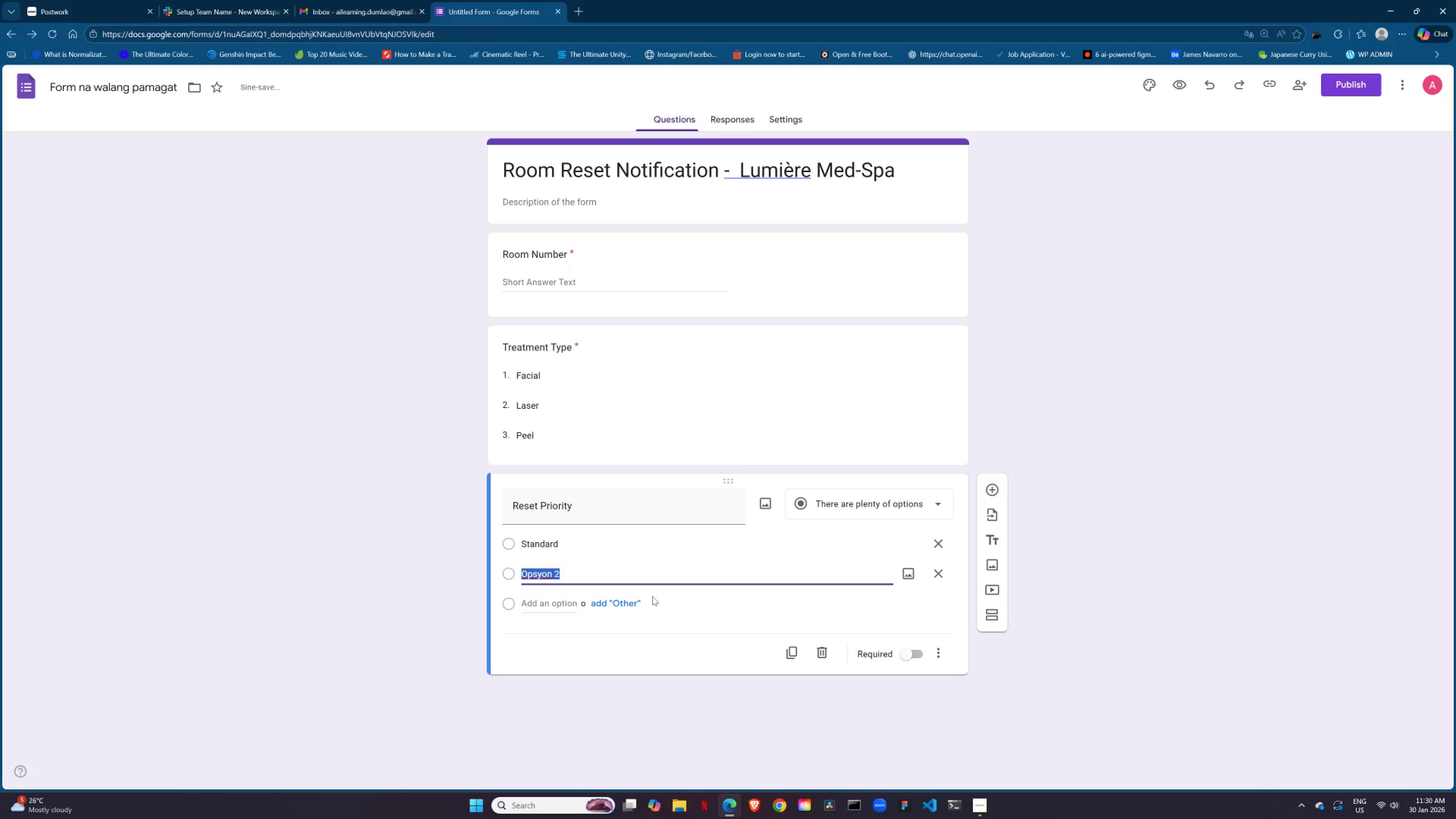 
type(Deep Clean)
 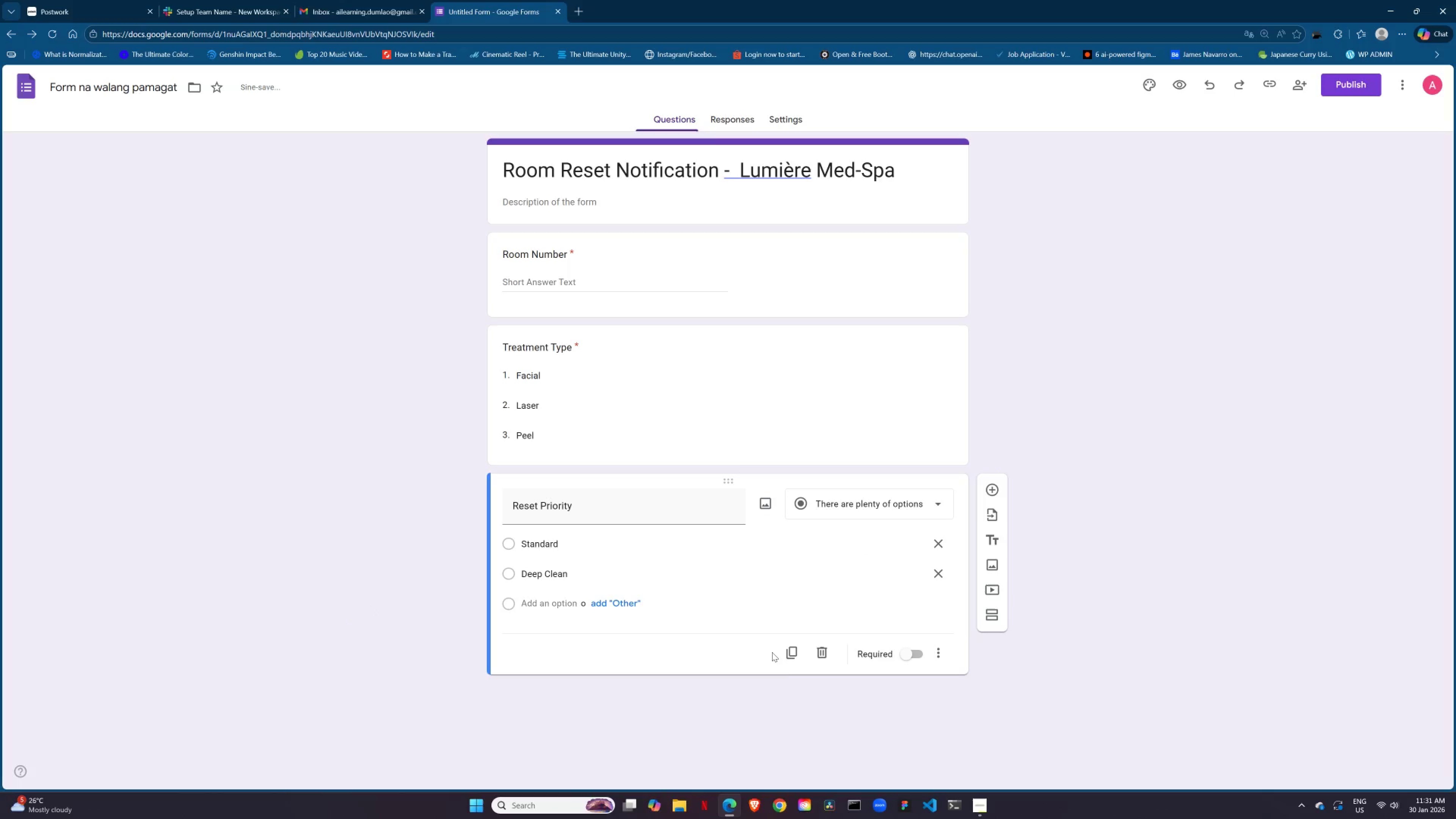 
left_click([903, 655])
 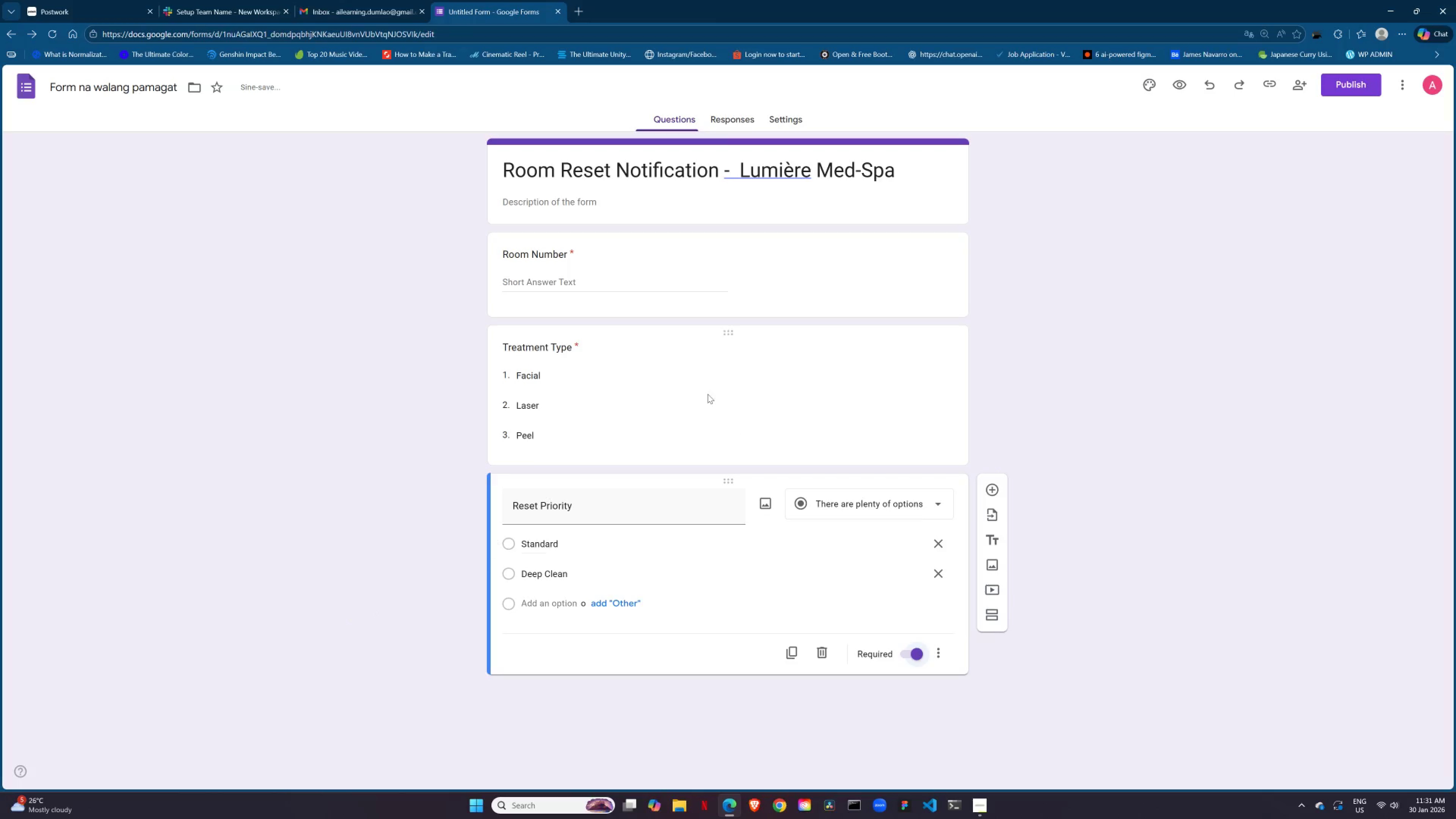 
left_click([708, 394])
 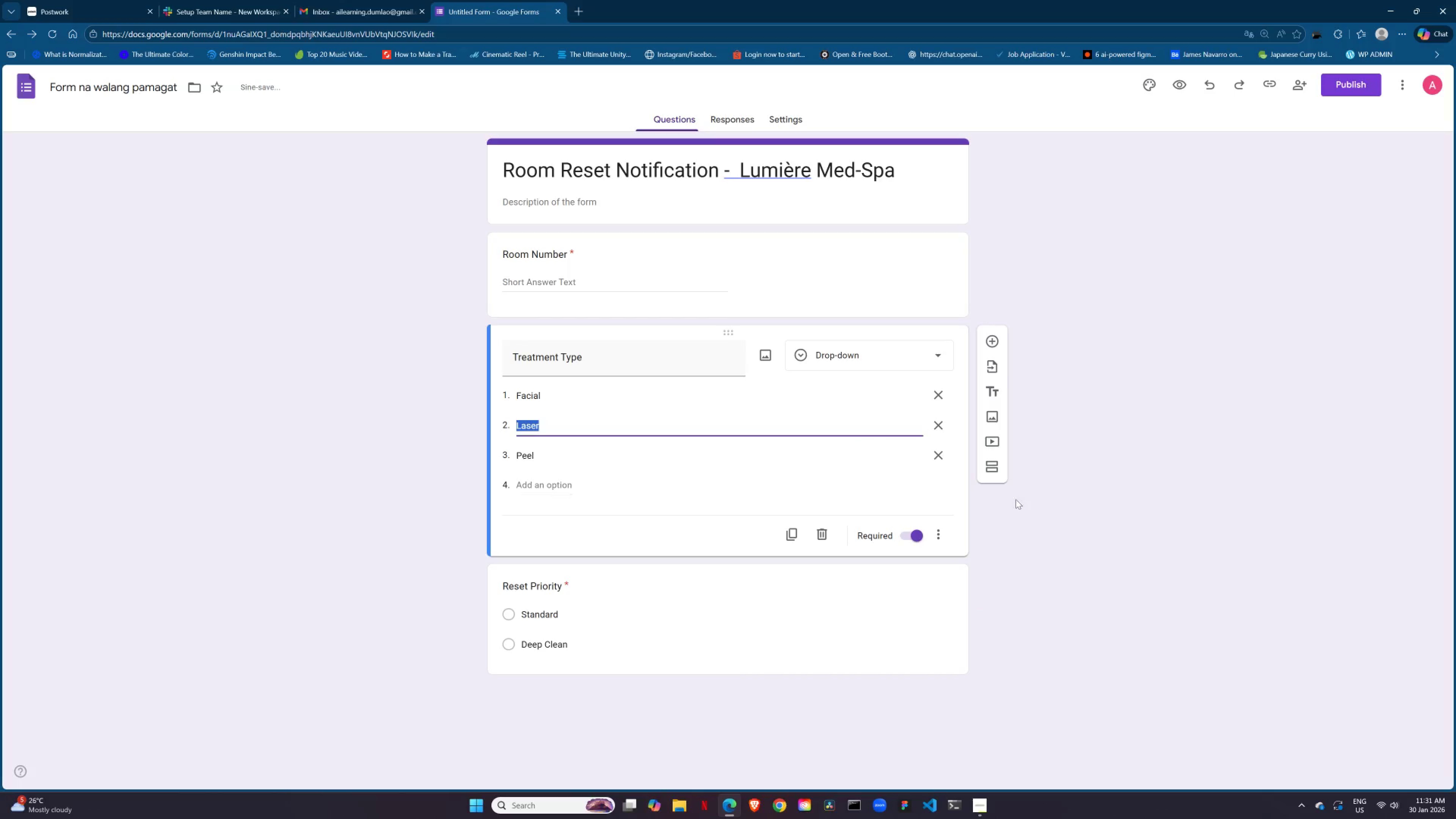 
left_click([1109, 509])
 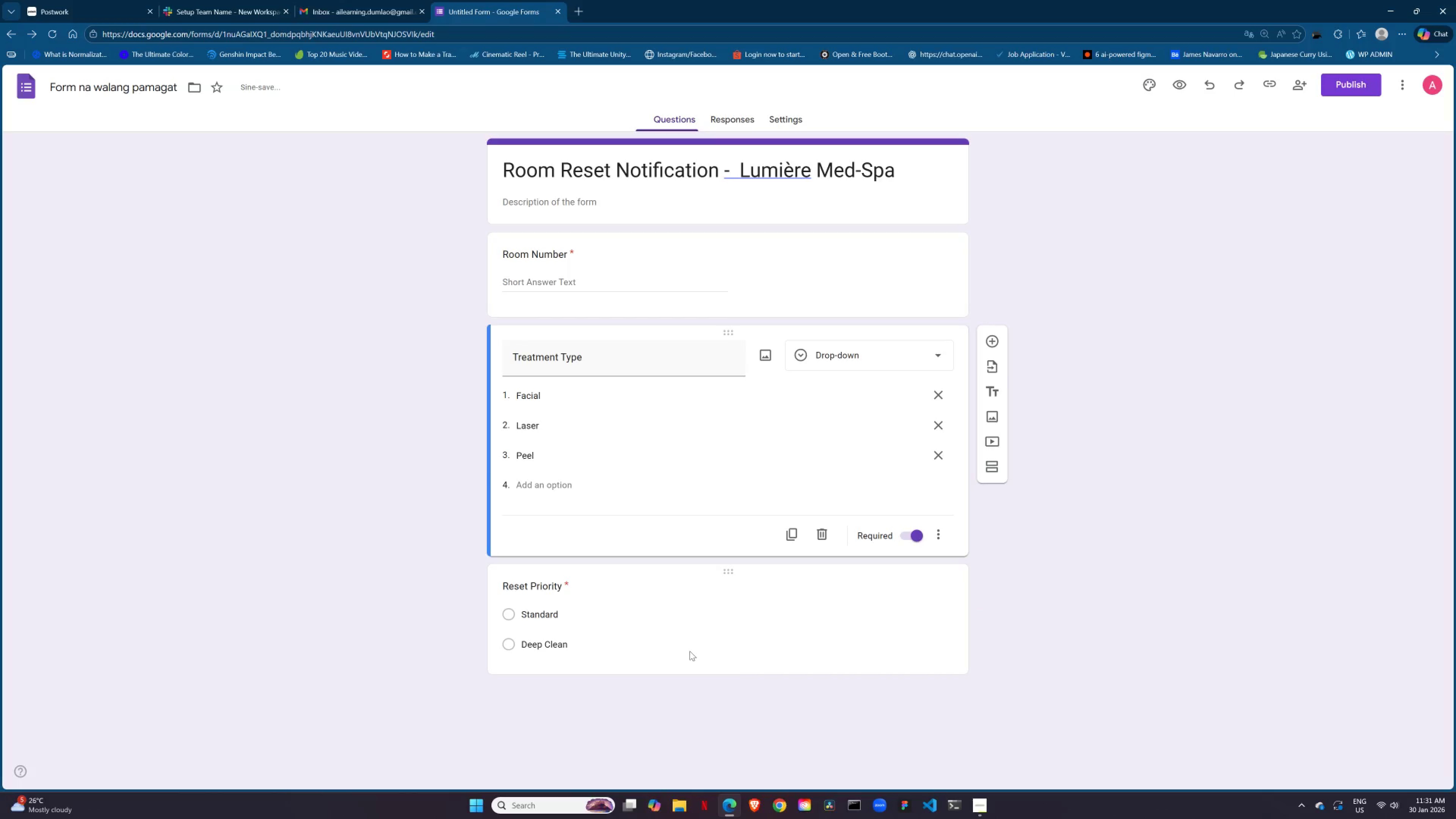 
left_click([691, 646])
 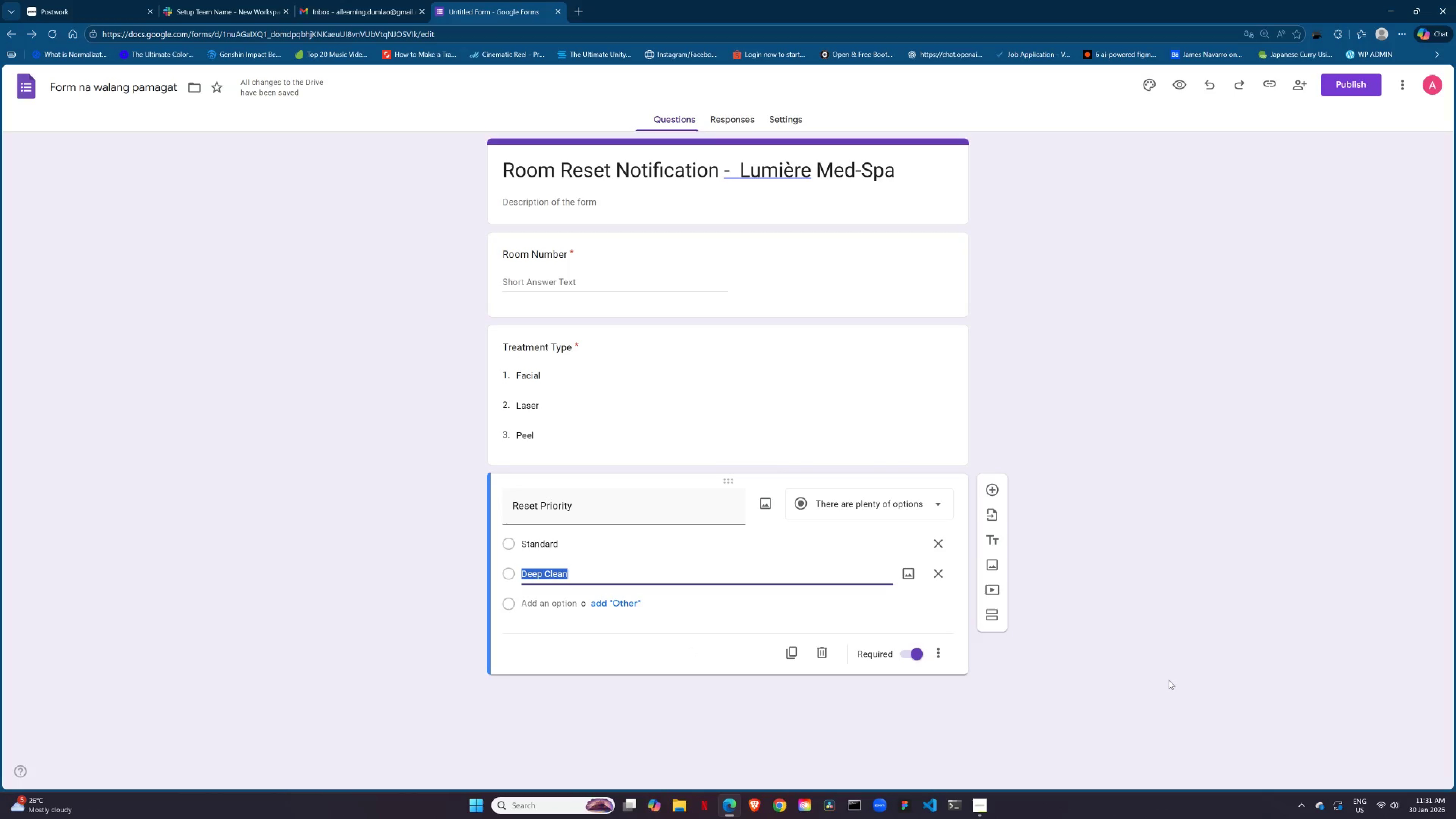 
left_click([1169, 680])
 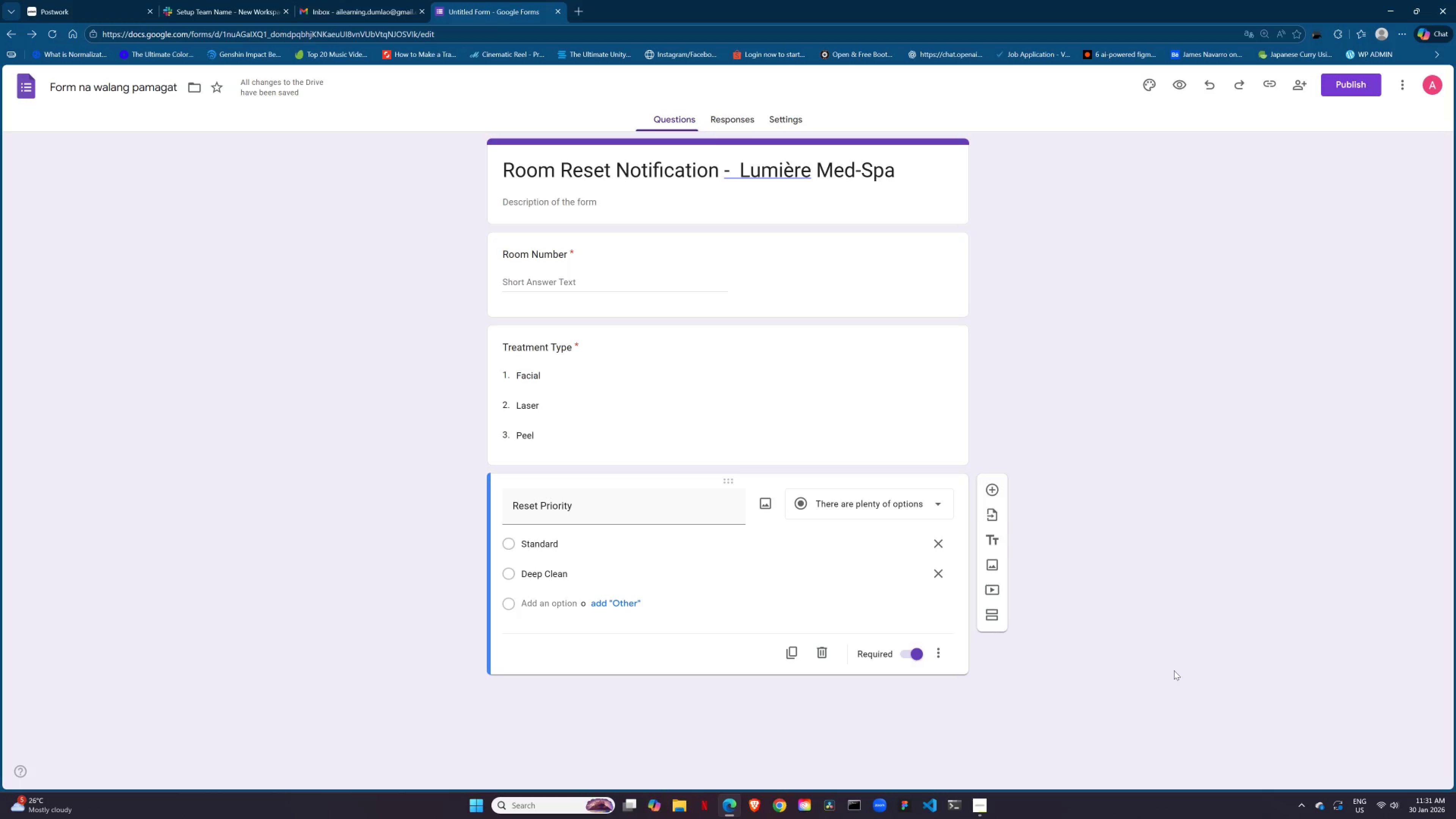 
wait(17.03)
 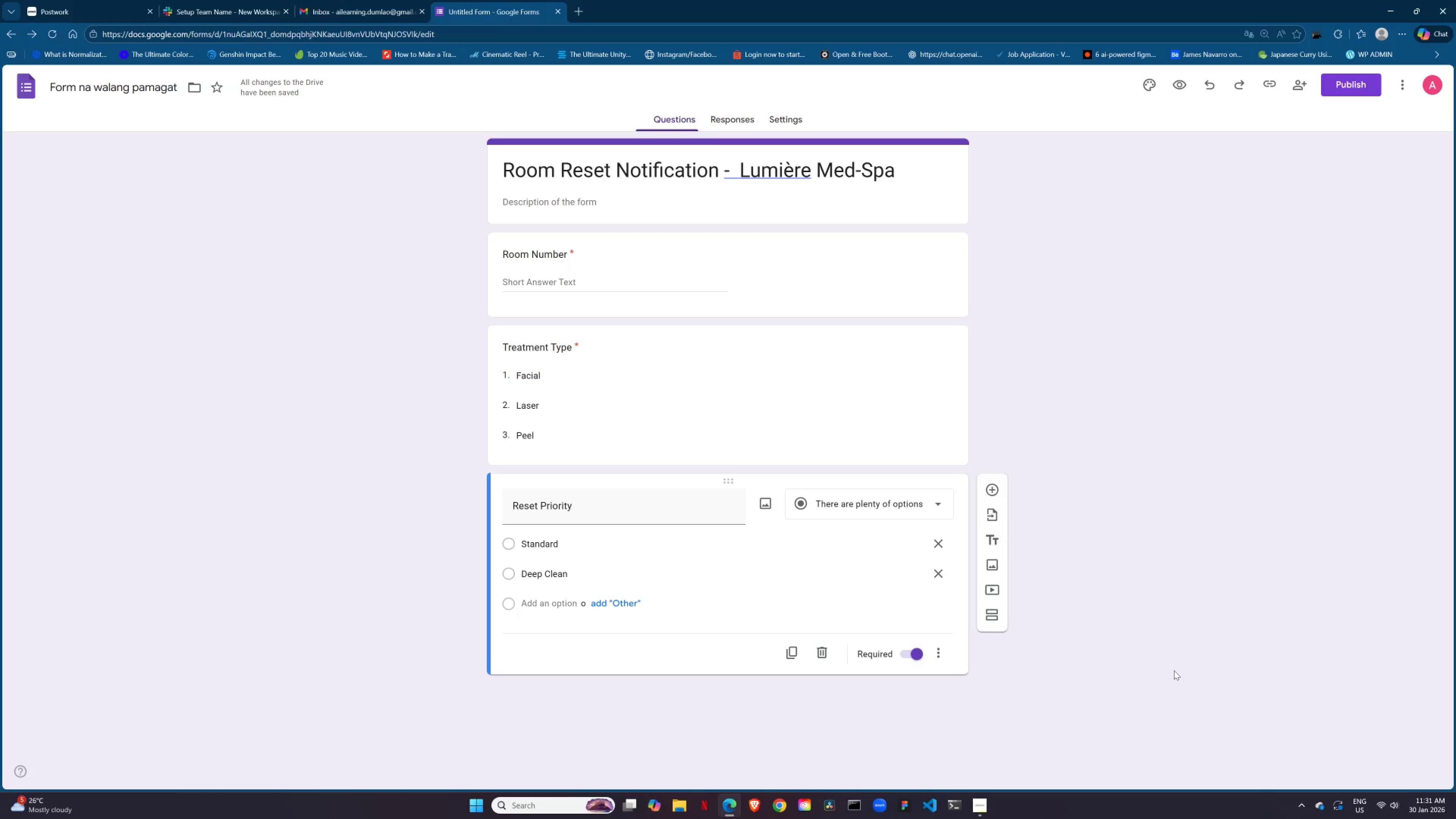 
left_click([1182, 656])
 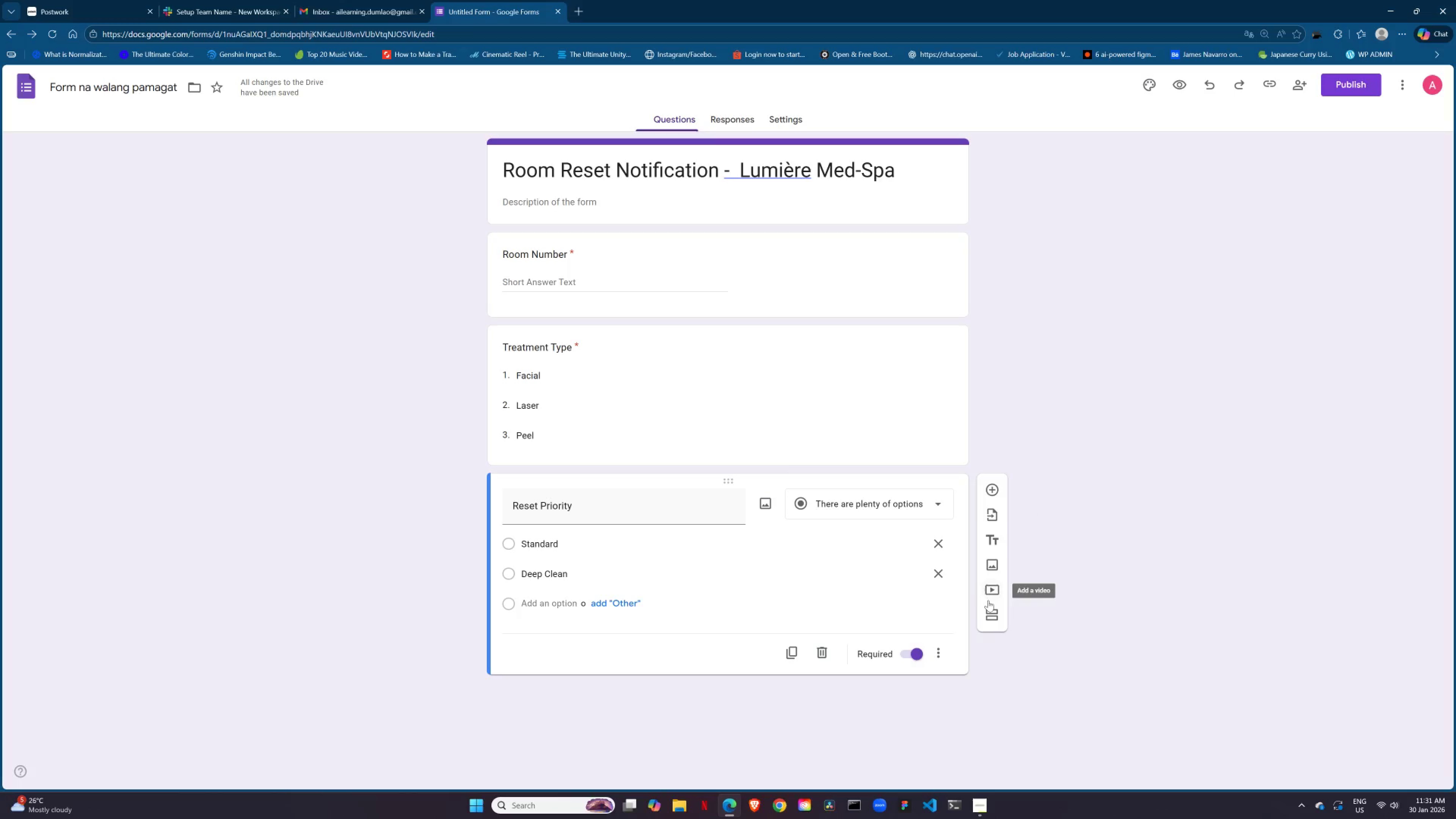 
left_click([1187, 568])
 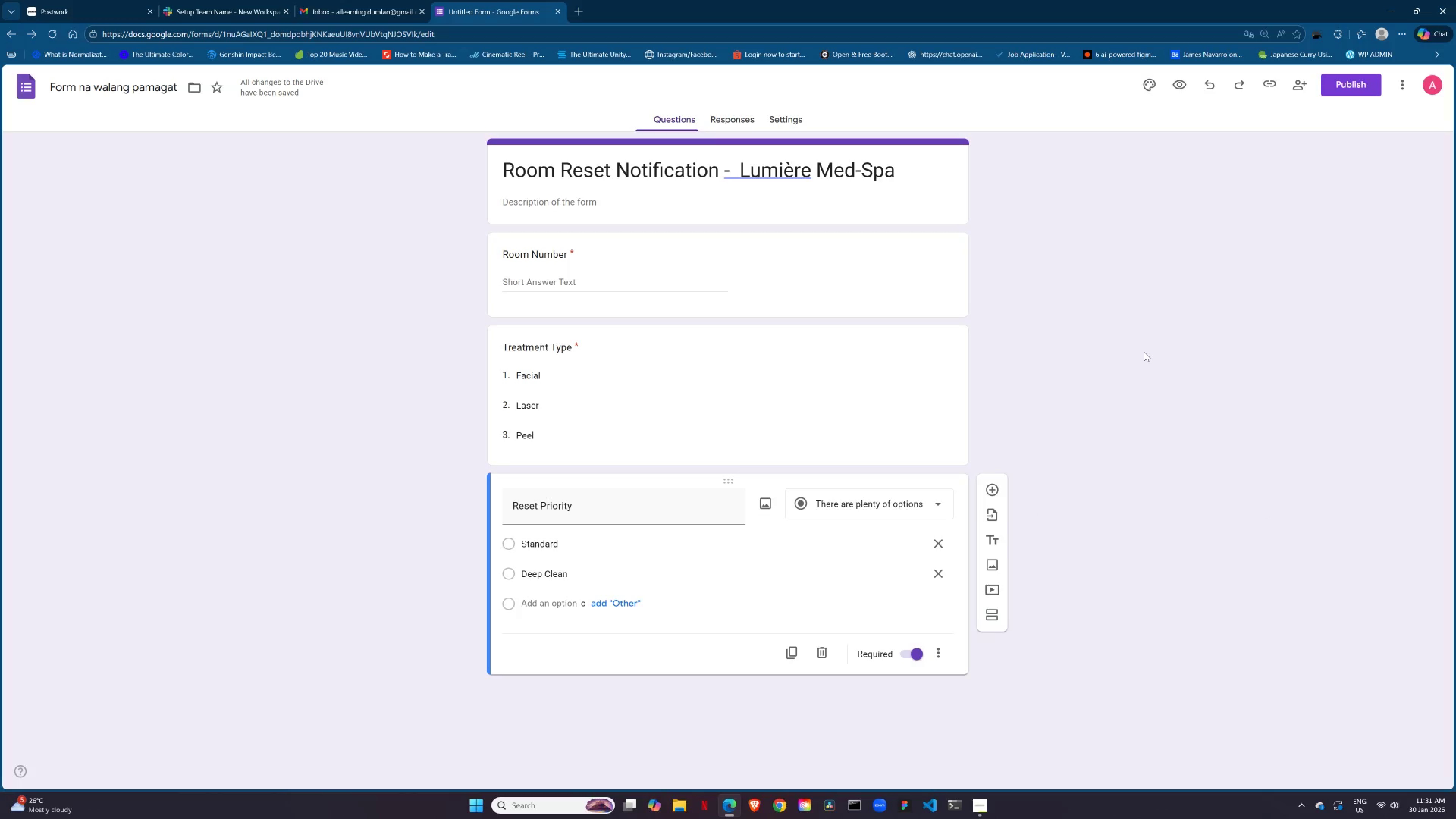 
wait(9.56)
 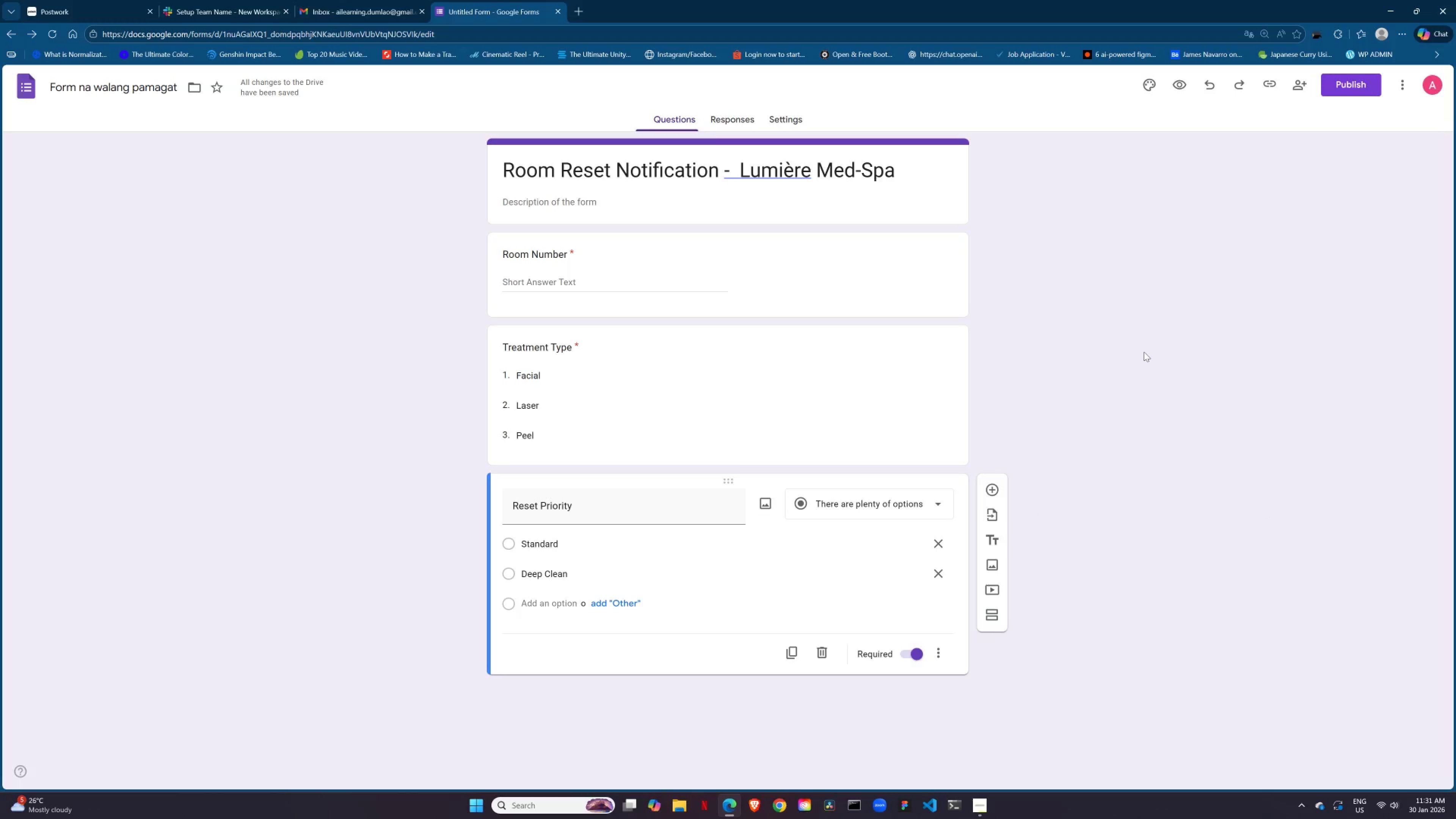 
left_click([1343, 301])
 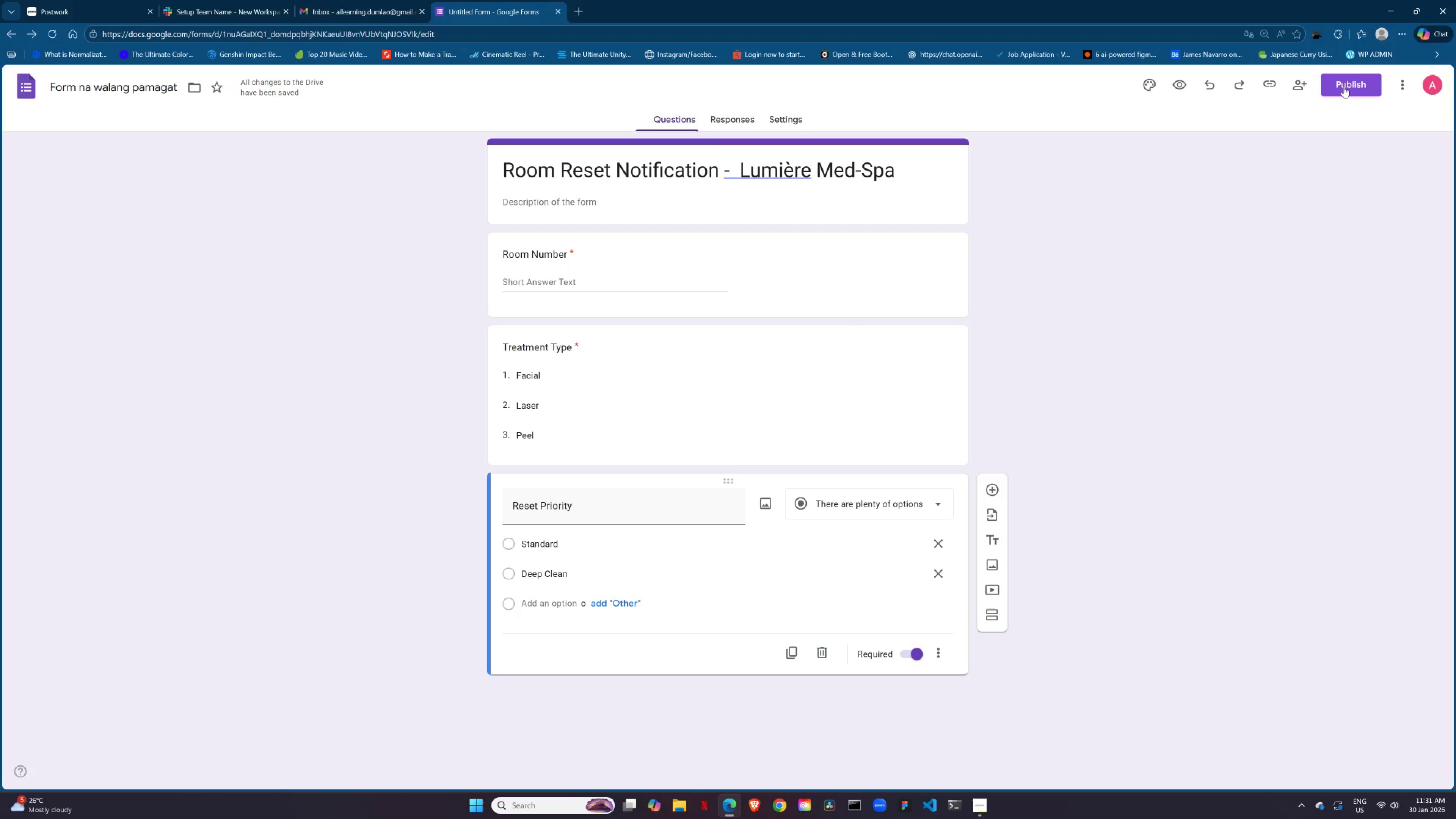 
left_click([1344, 86])
 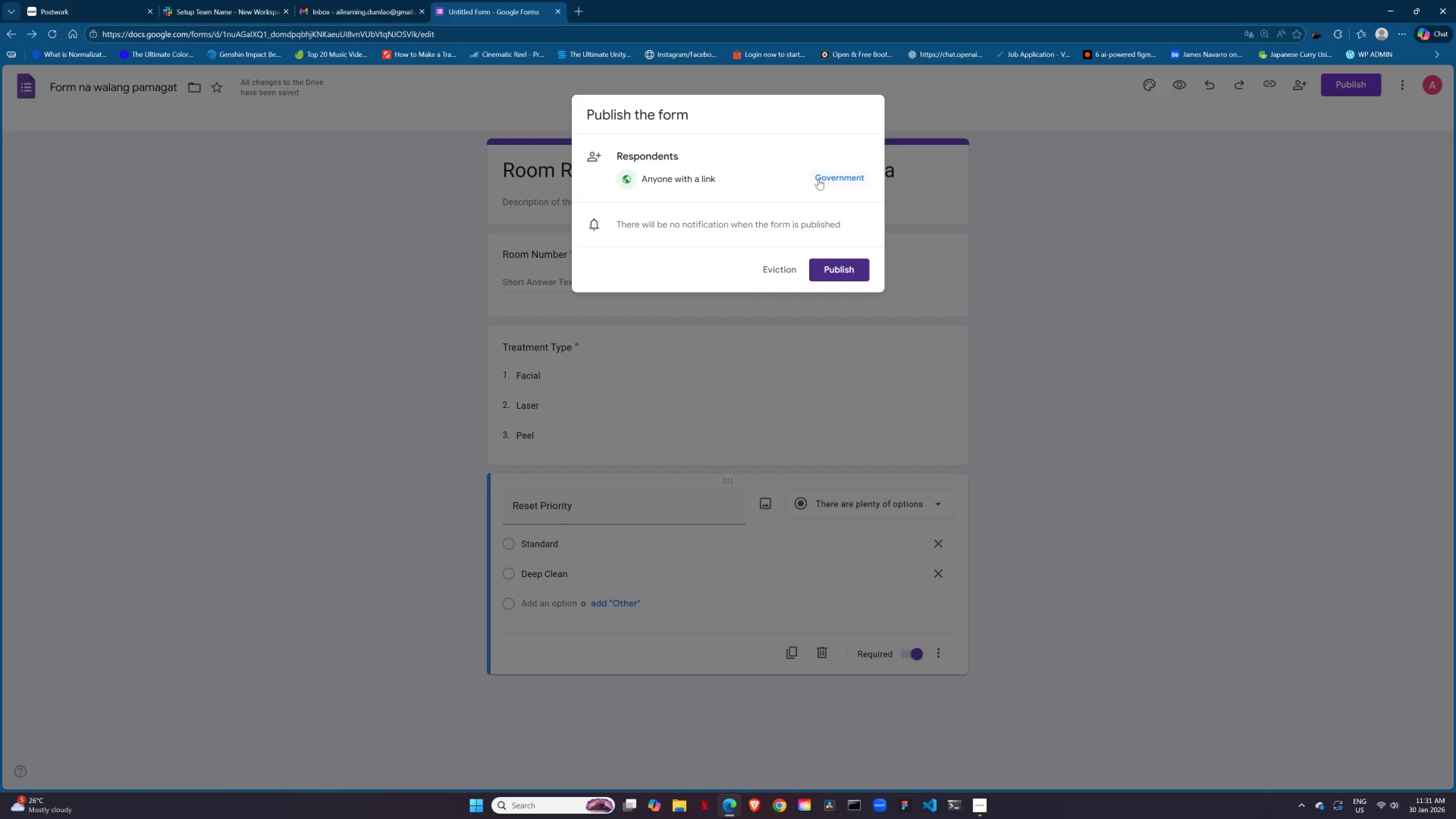 
left_click([813, 176])
 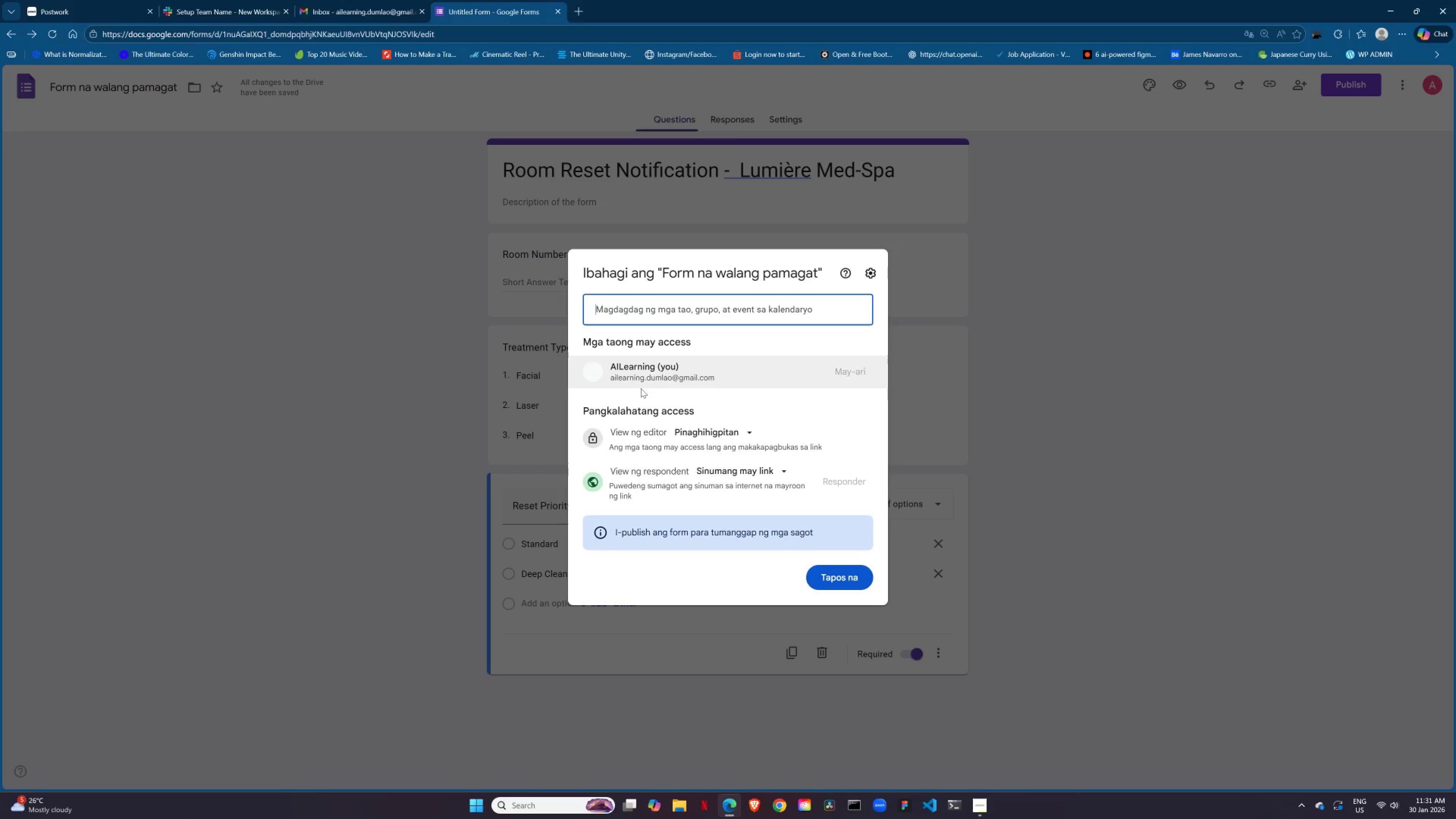 
left_click([634, 484])
 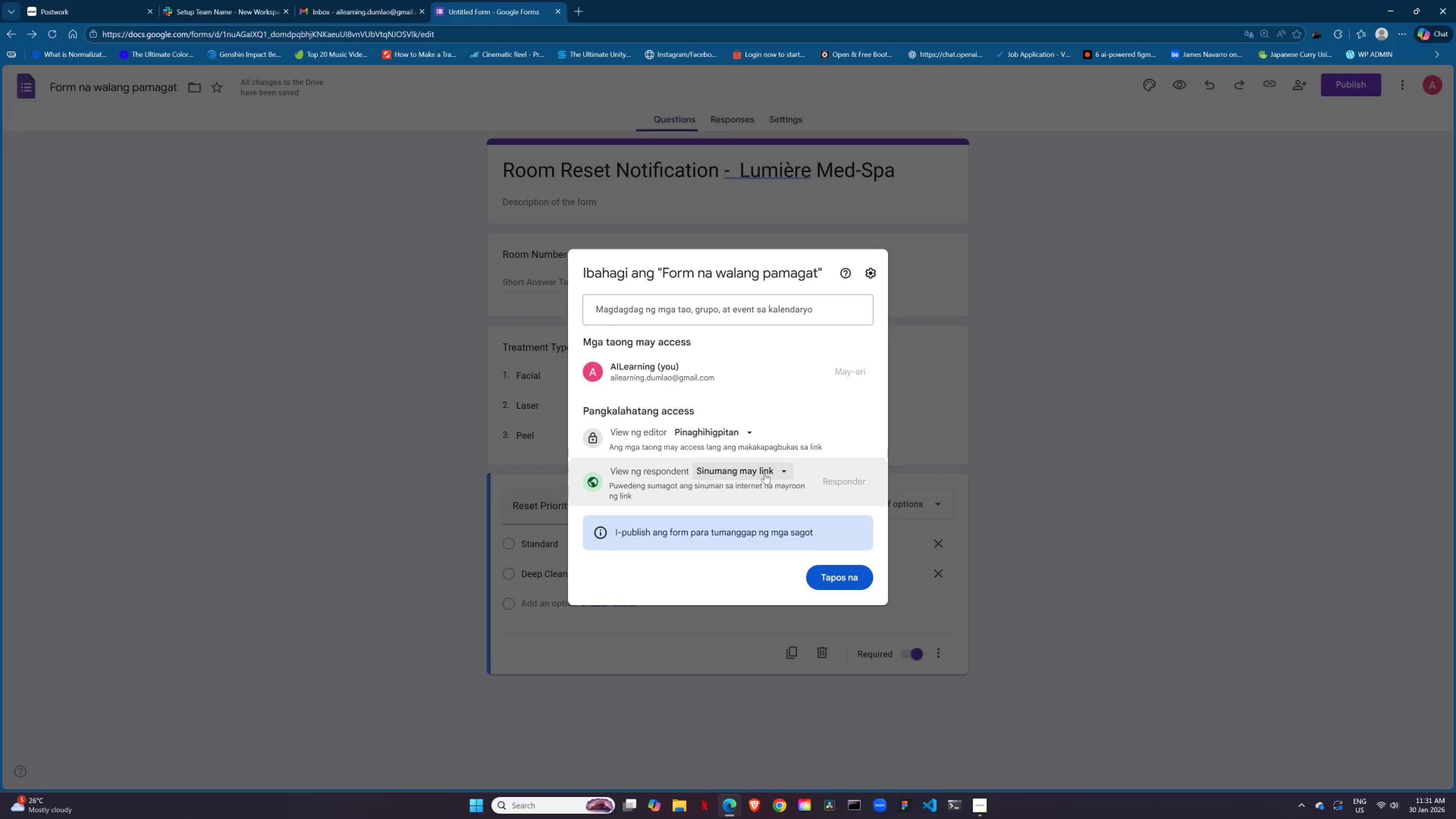 
left_click([765, 473])
 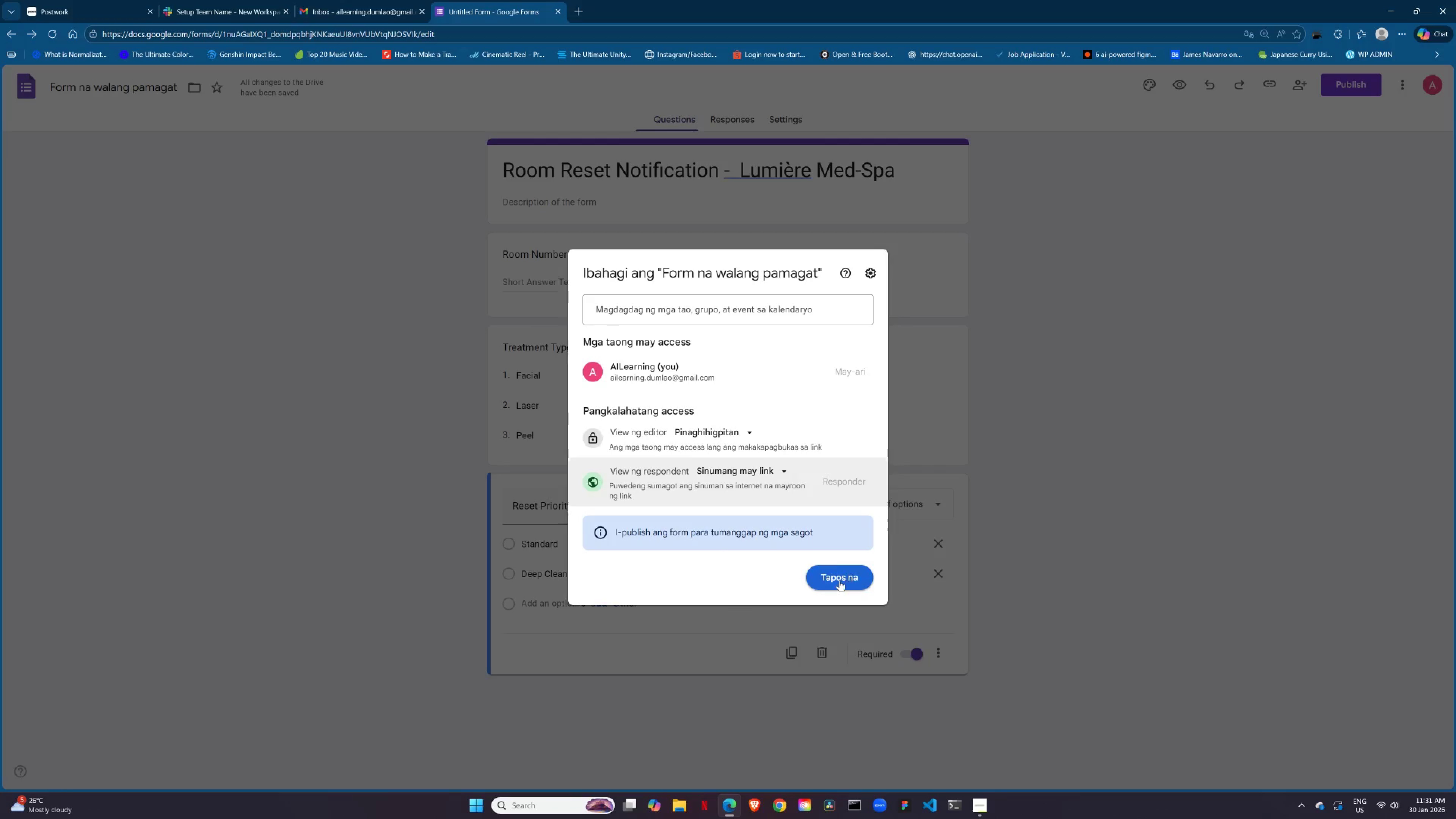 
left_click([838, 585])
 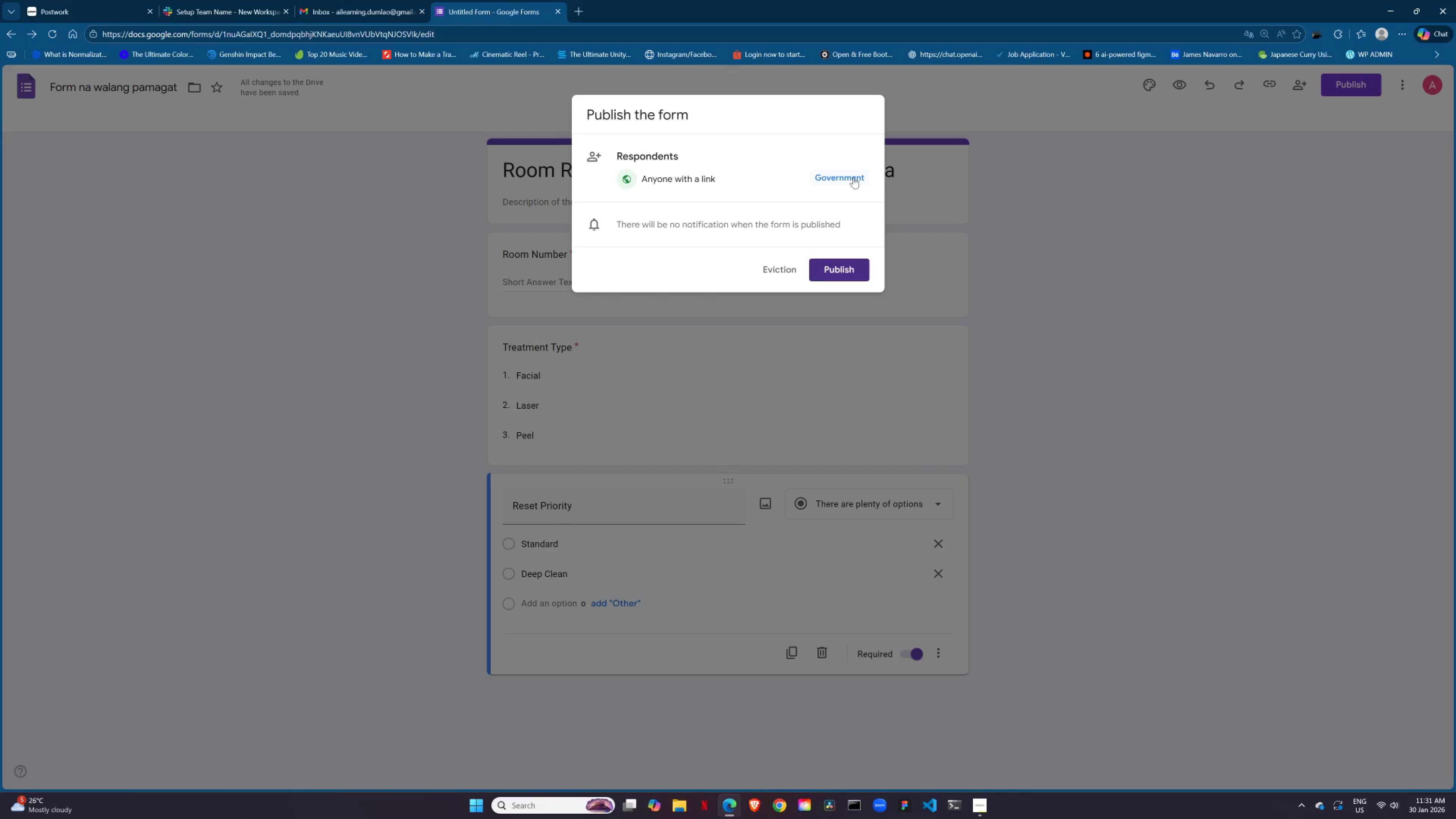 
left_click([849, 278])
 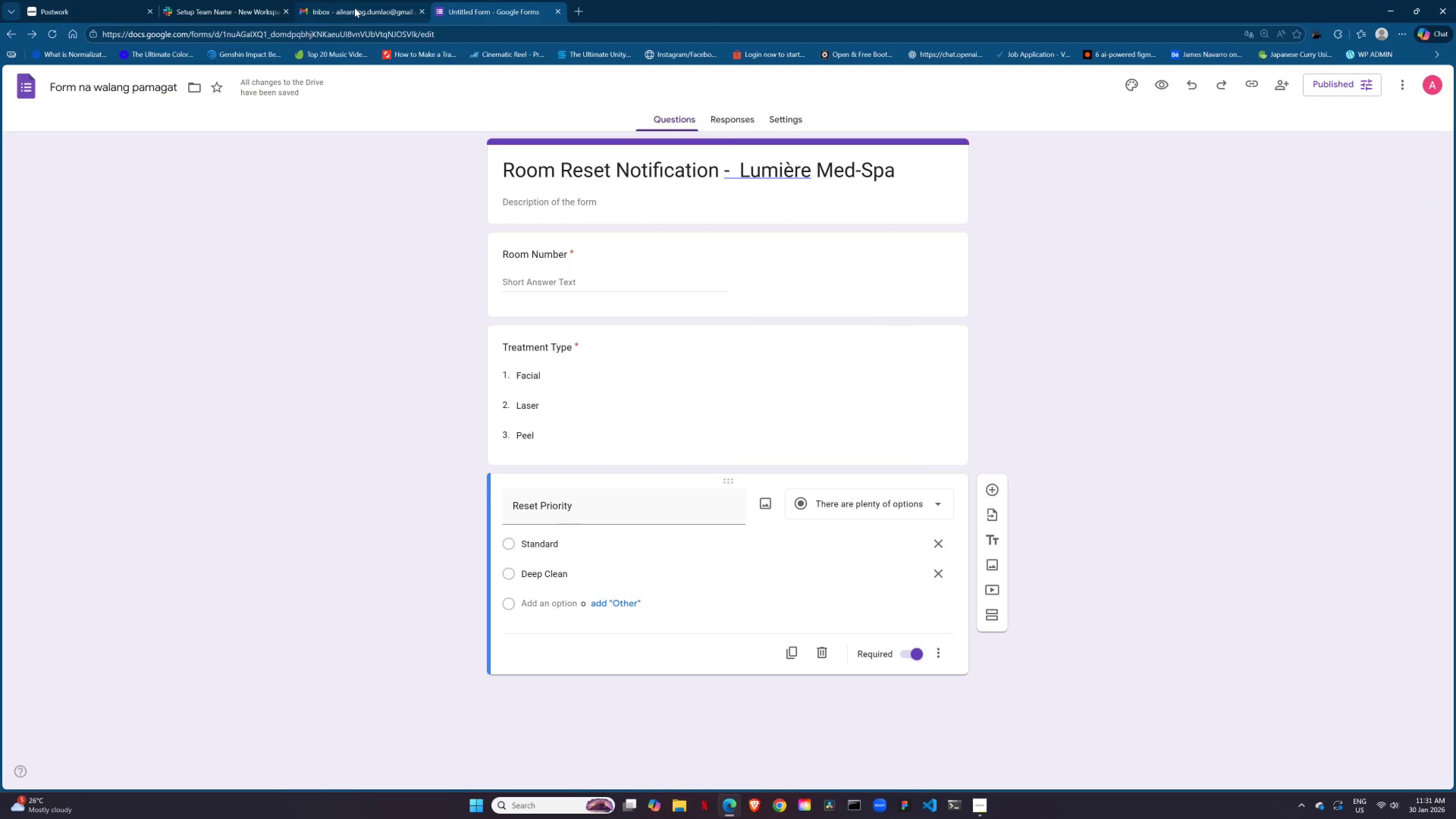 
wait(9.16)
 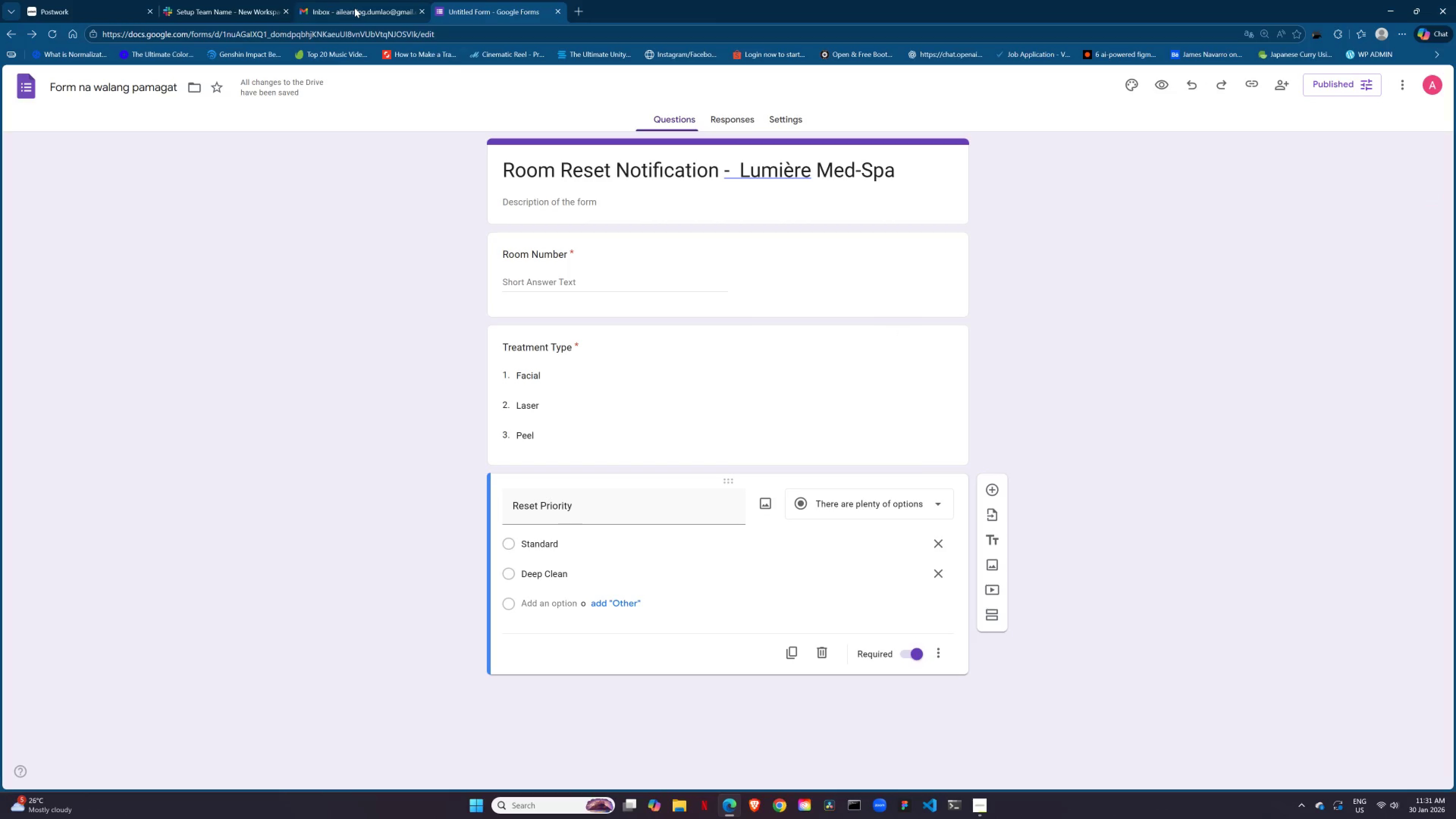 
type(google or)
 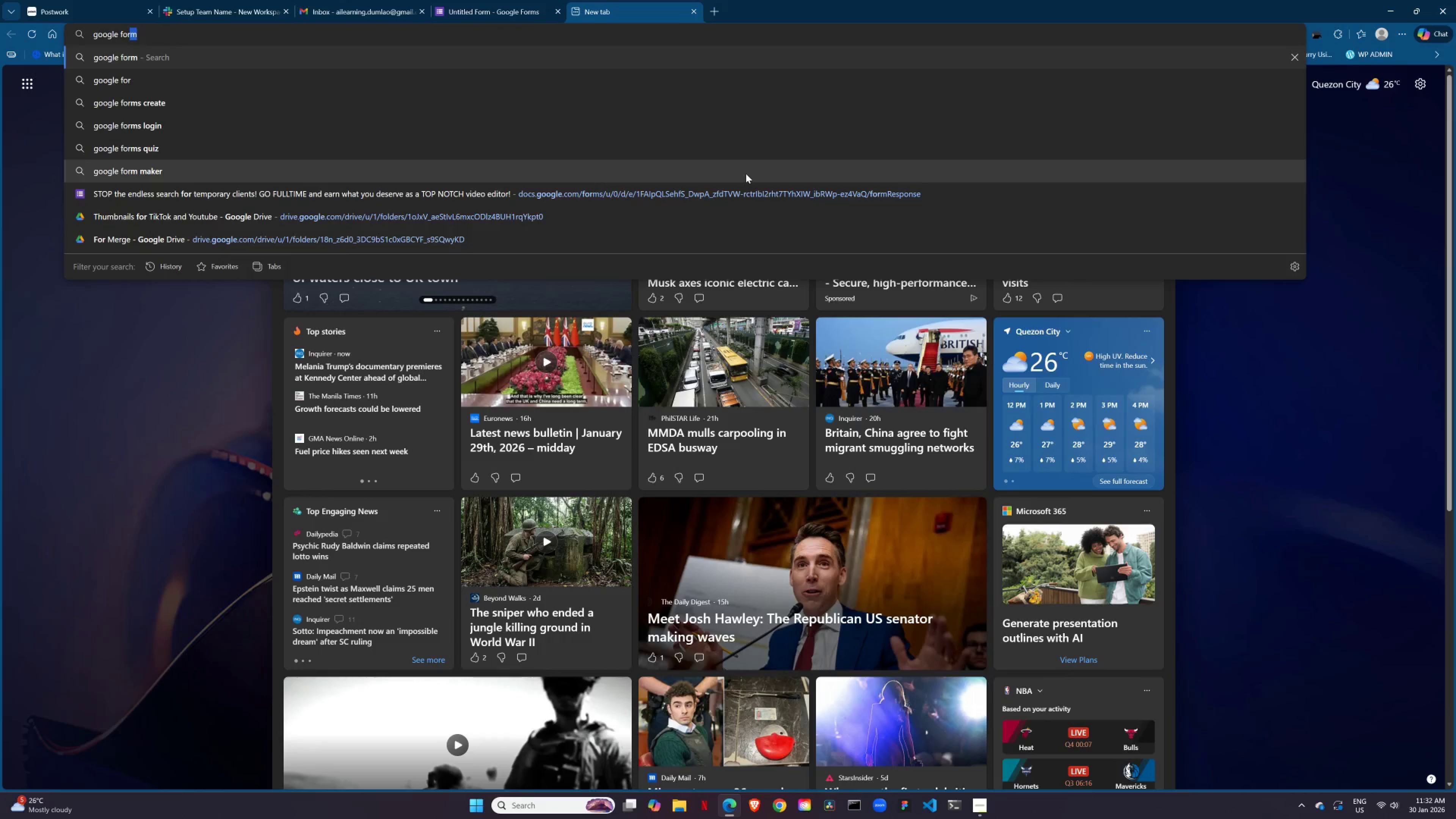 
hold_key(key=F, duration=5.14)
 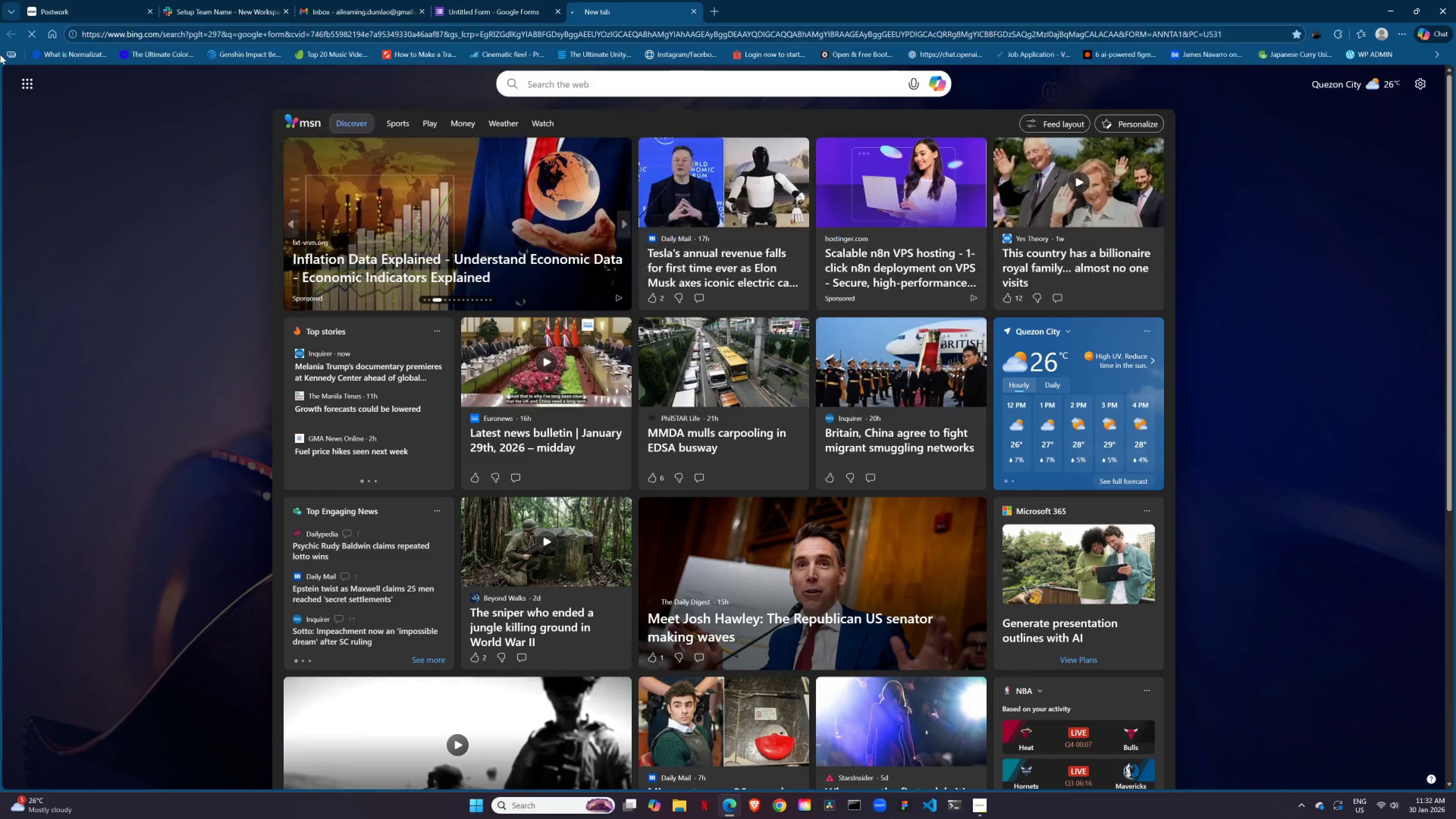 
key(ArrowUp)
 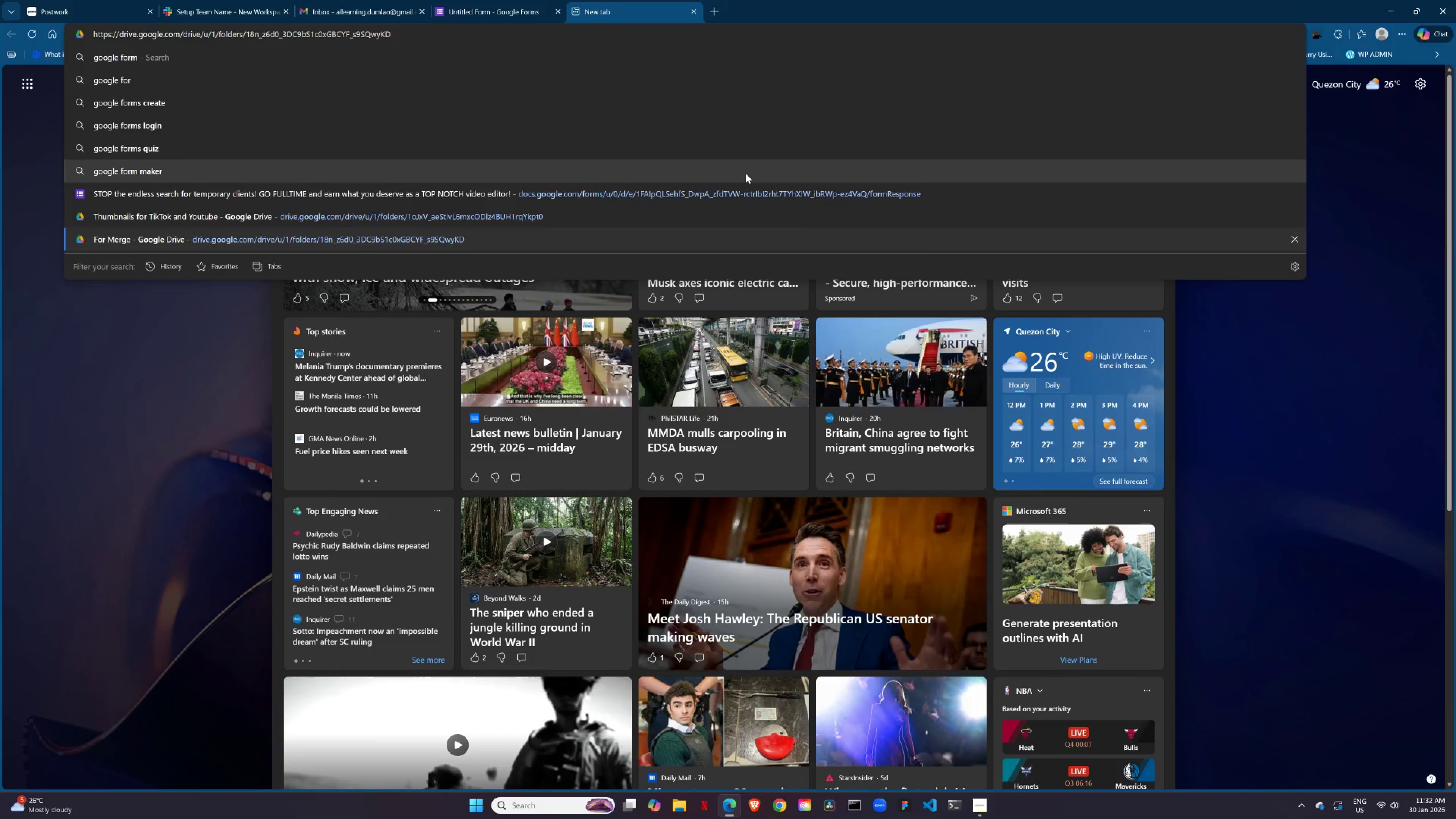 
key(M)
 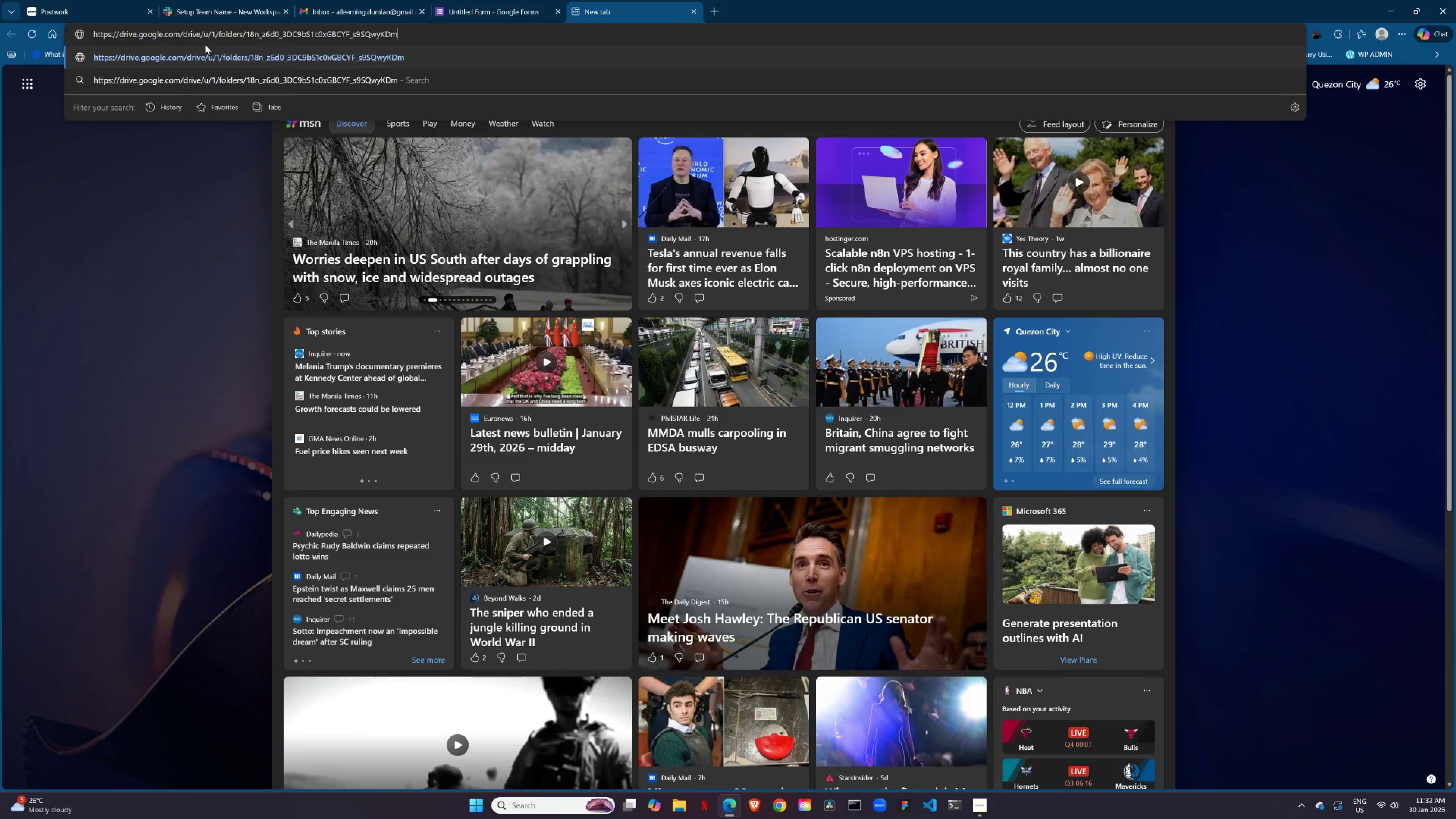 
left_click_drag(start_coordinate=[432, 30], to_coordinate=[0, 64])
 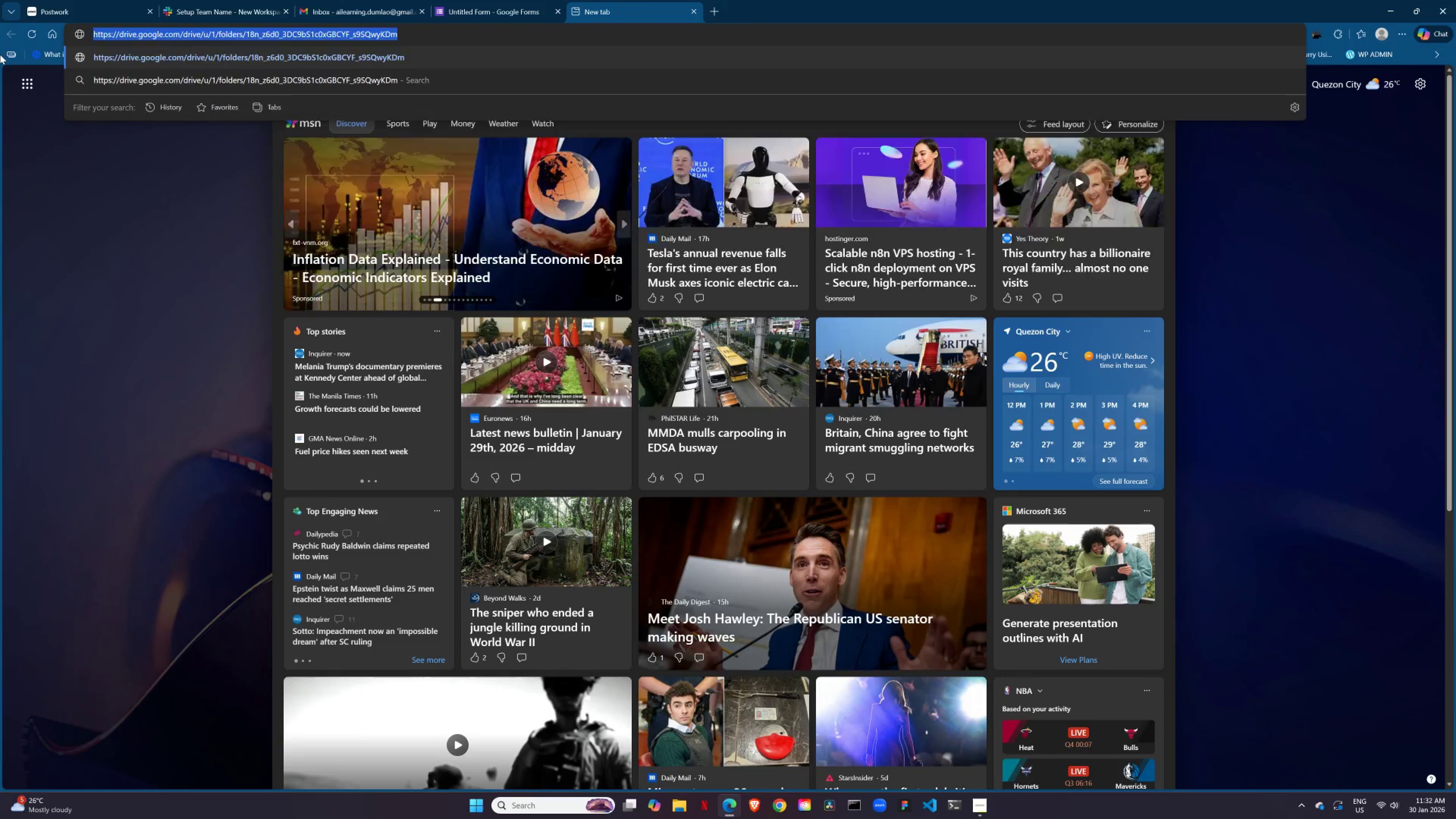 
type(google orm)
 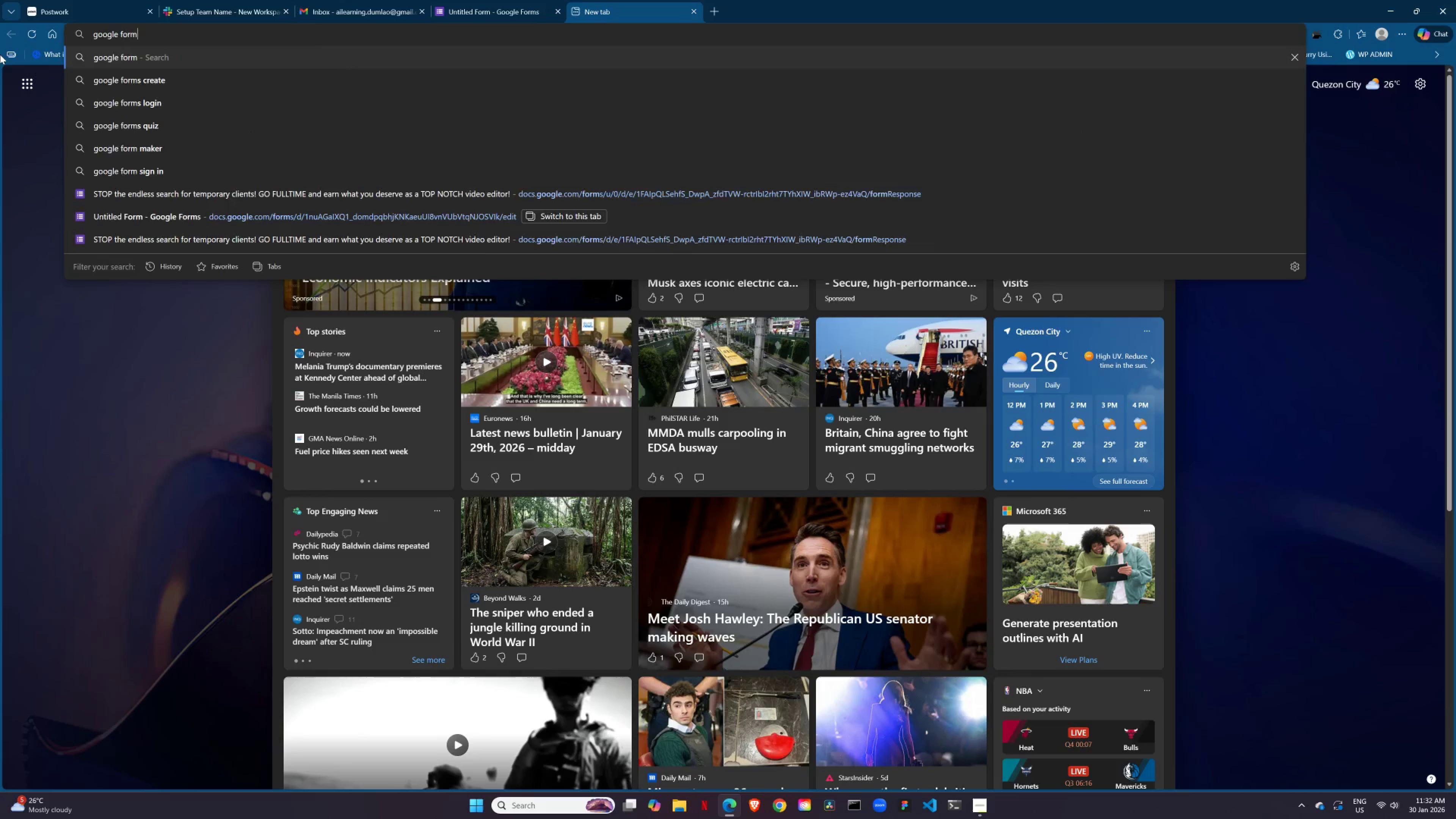 
key(Enter)
 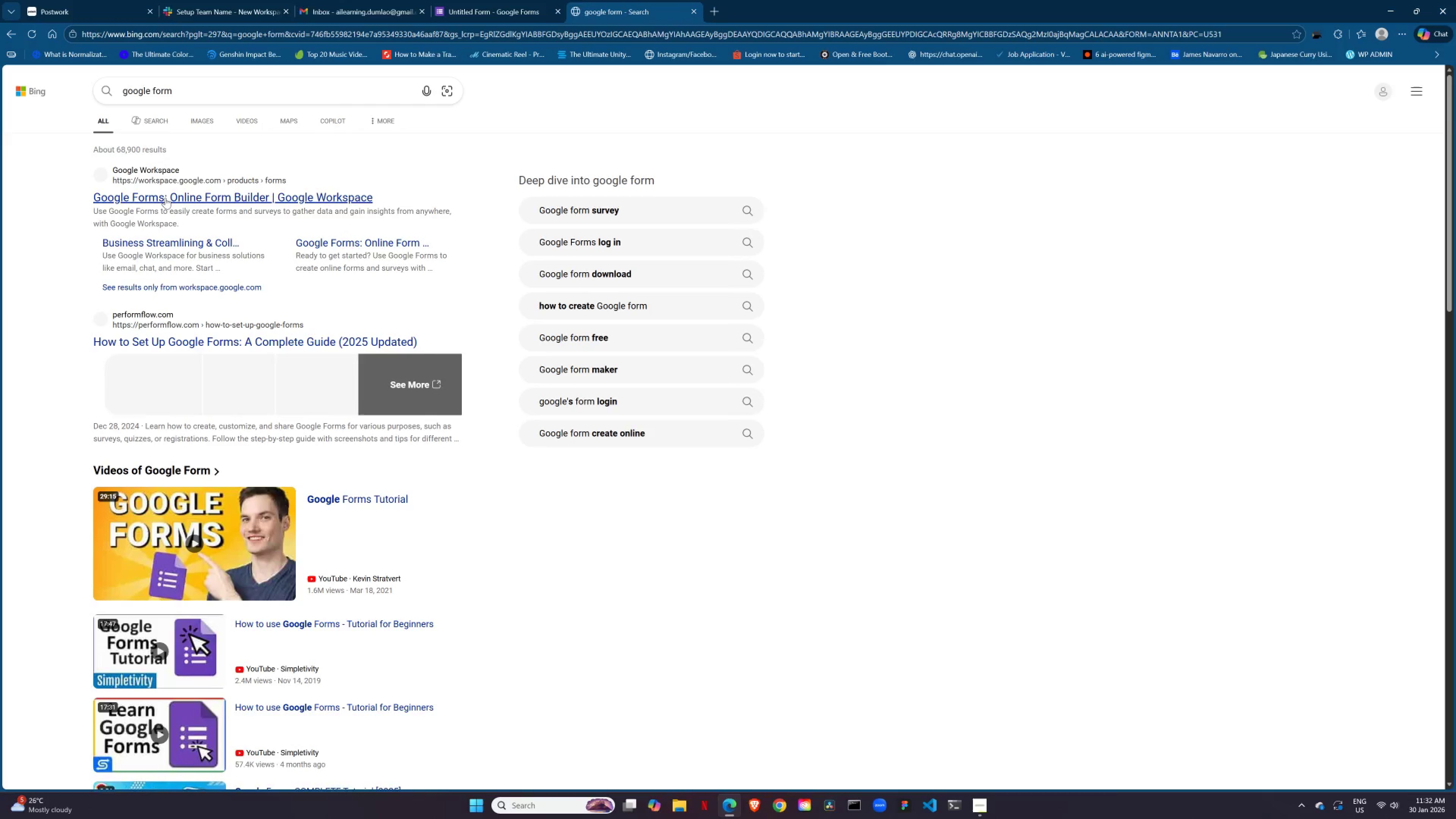 
left_click([165, 198])
 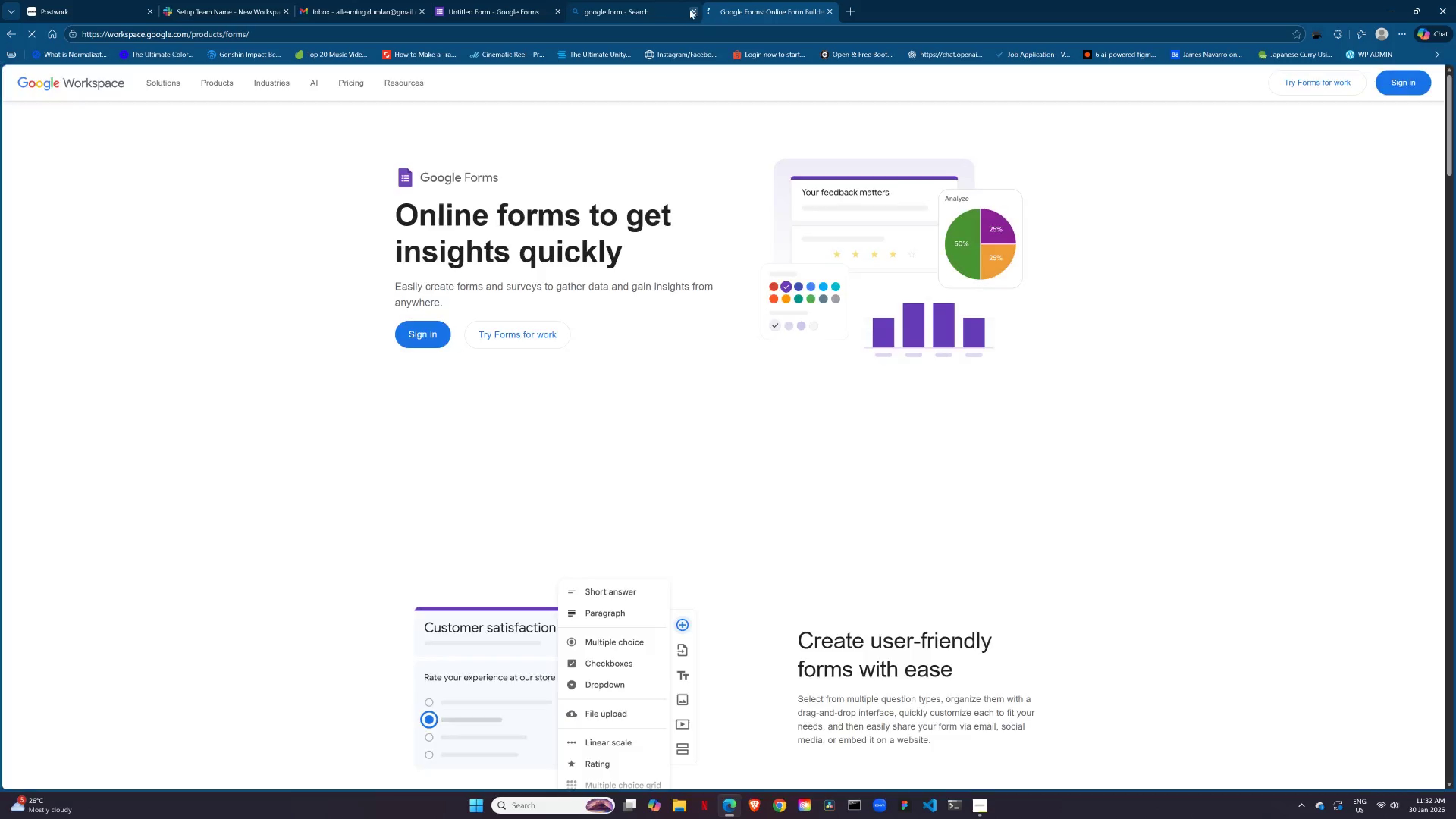 
left_click([692, 9])
 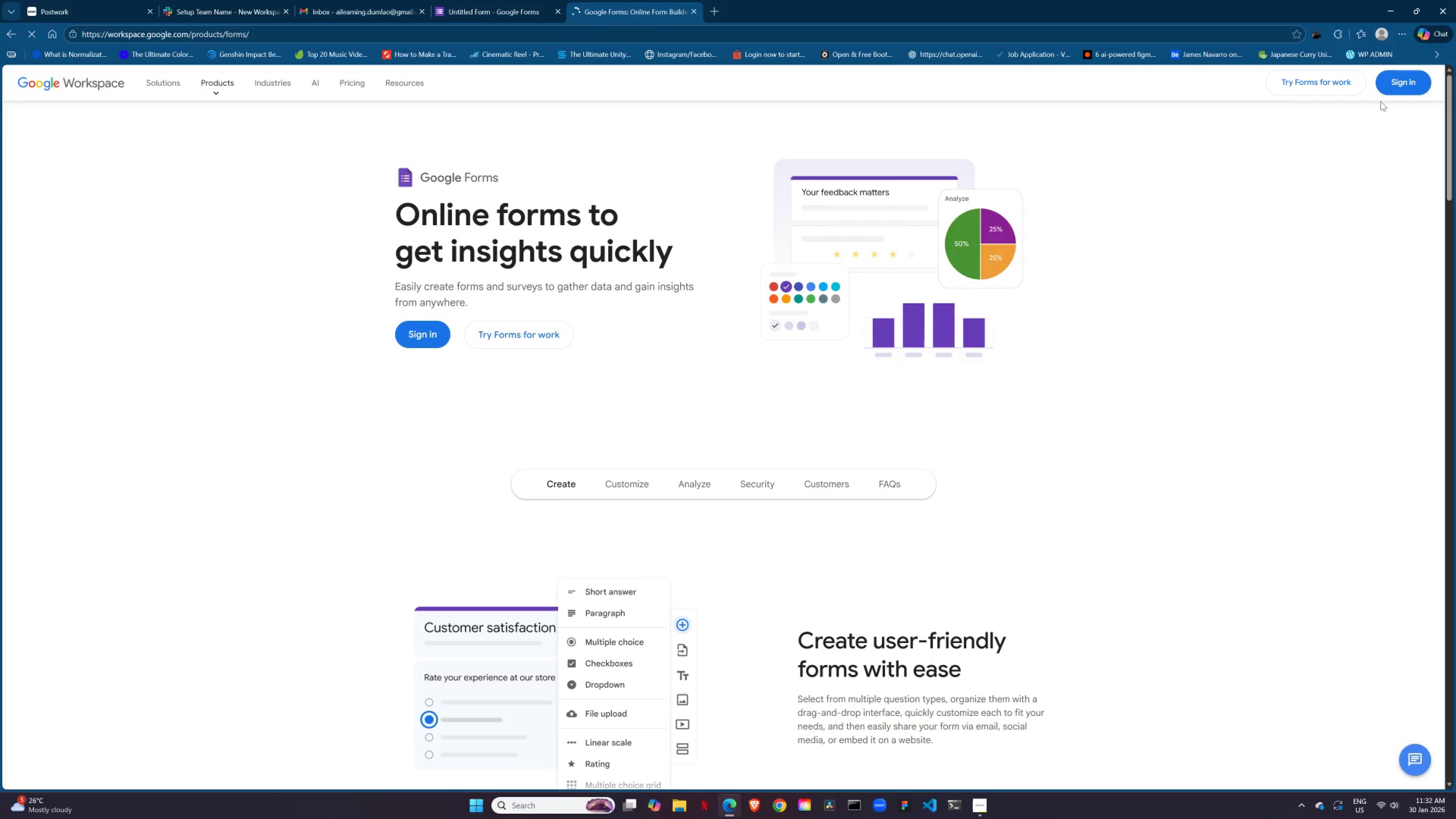 
left_click([1399, 86])
 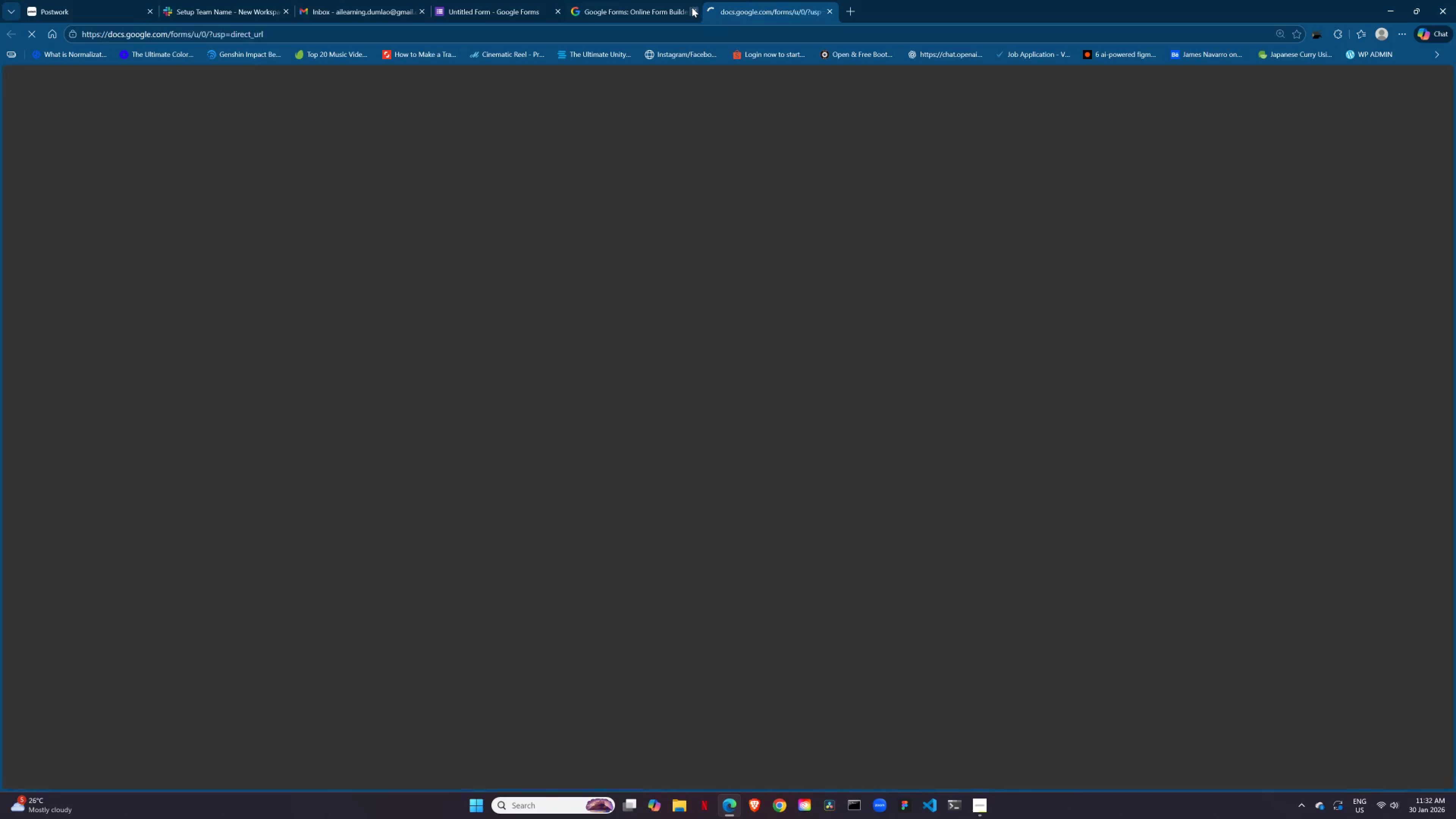 
left_click([692, 9])
 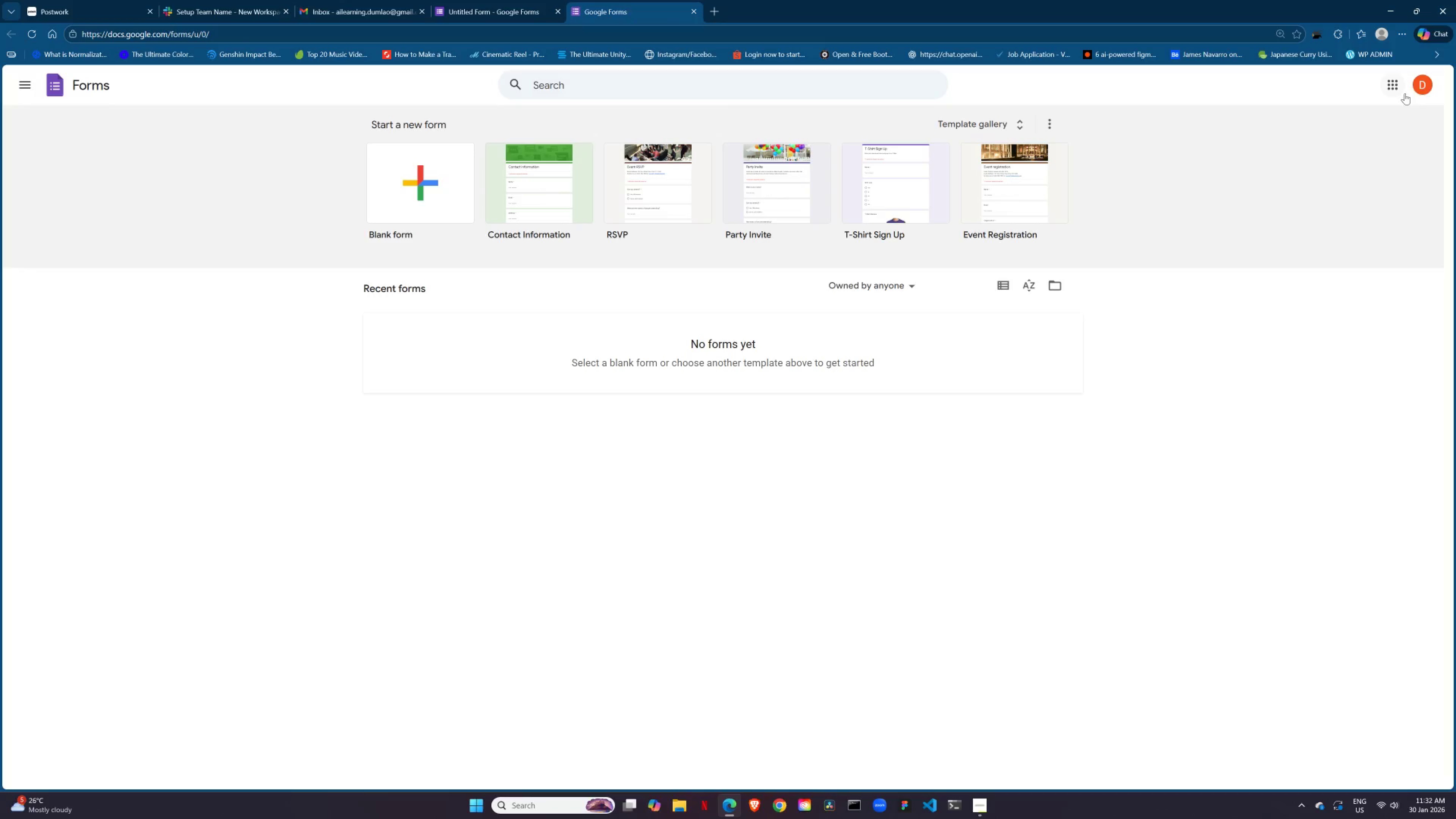 
left_click([1419, 85])
 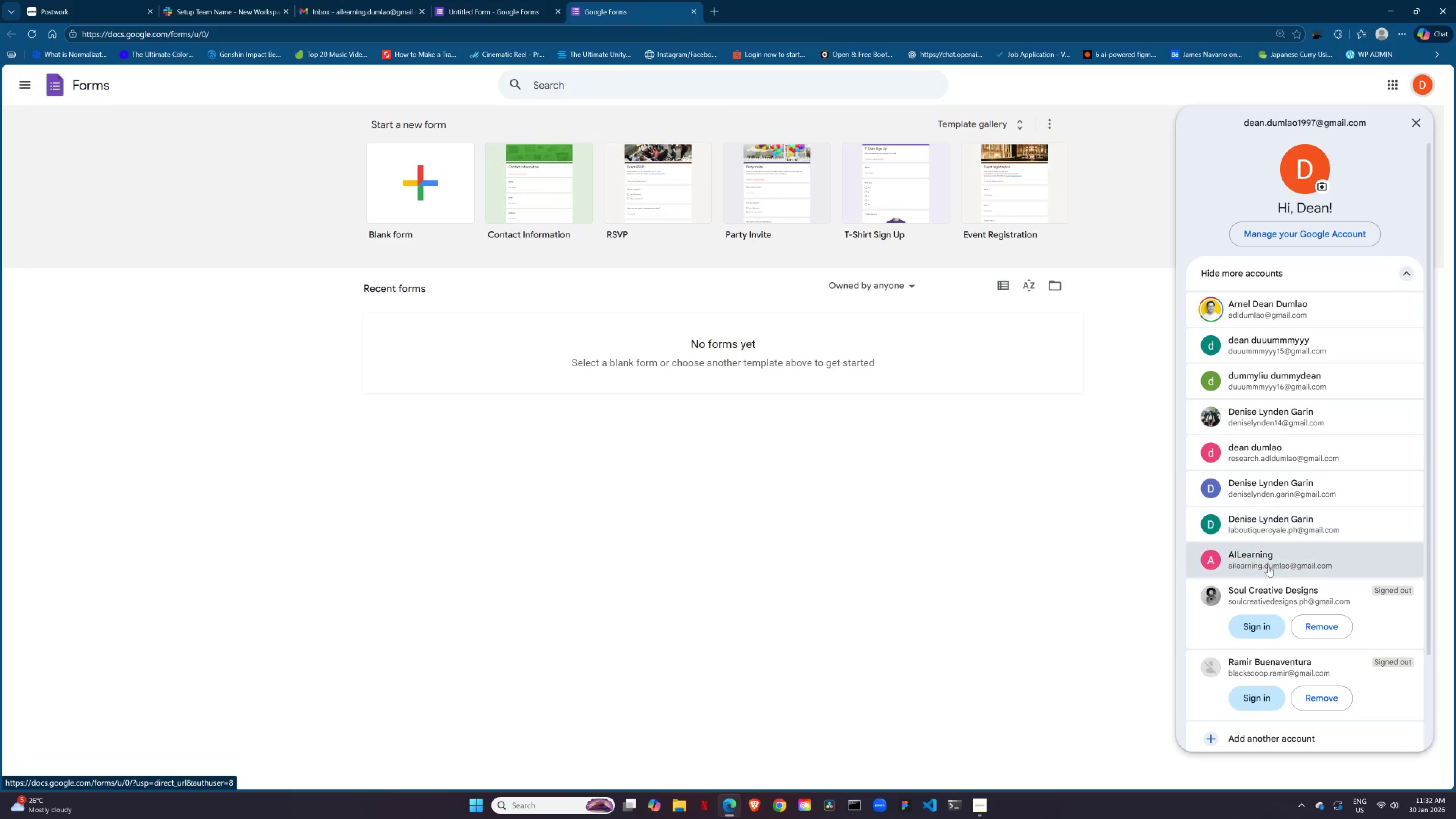 
left_click([1268, 569])
 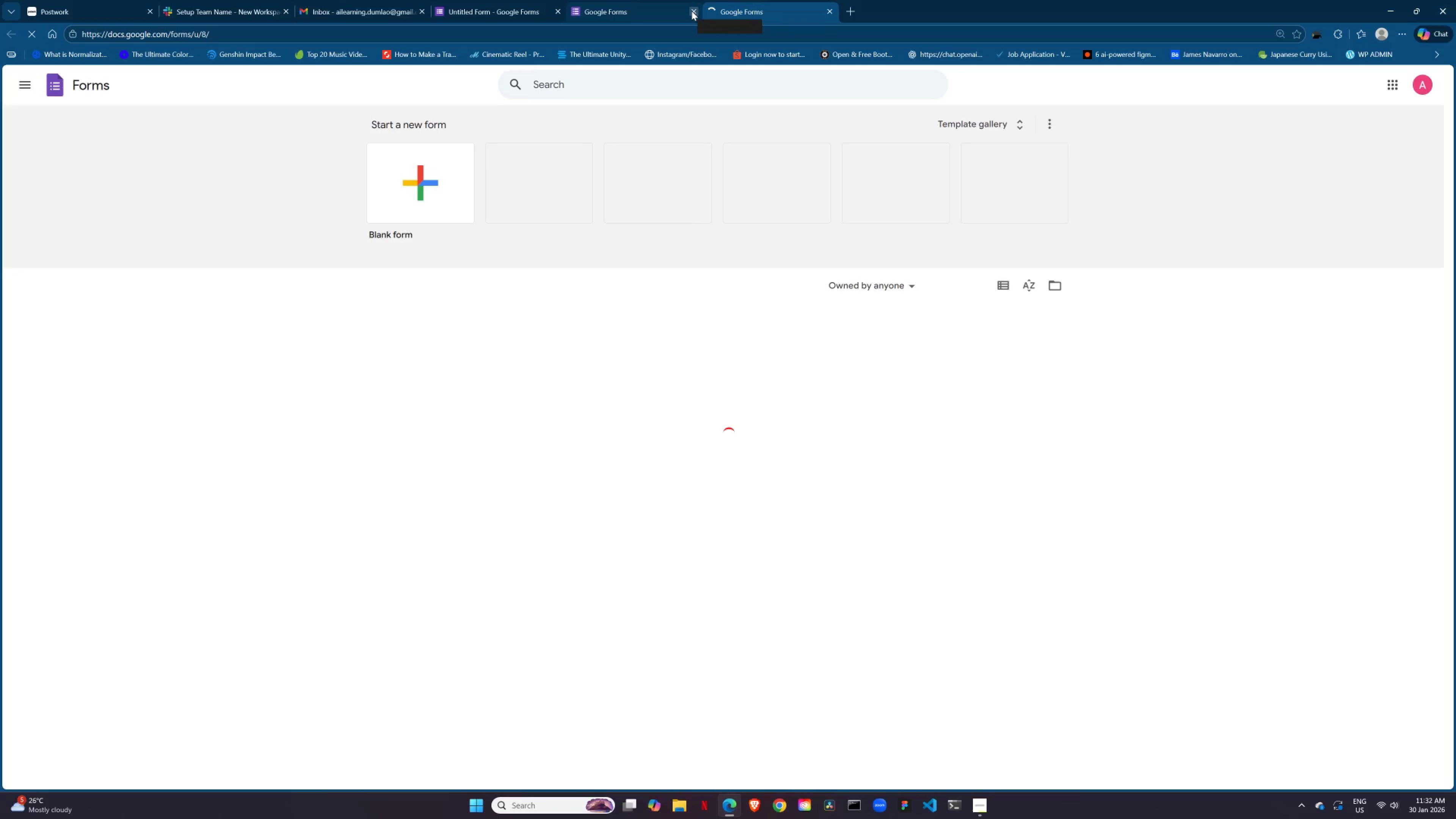 
left_click([692, 11])
 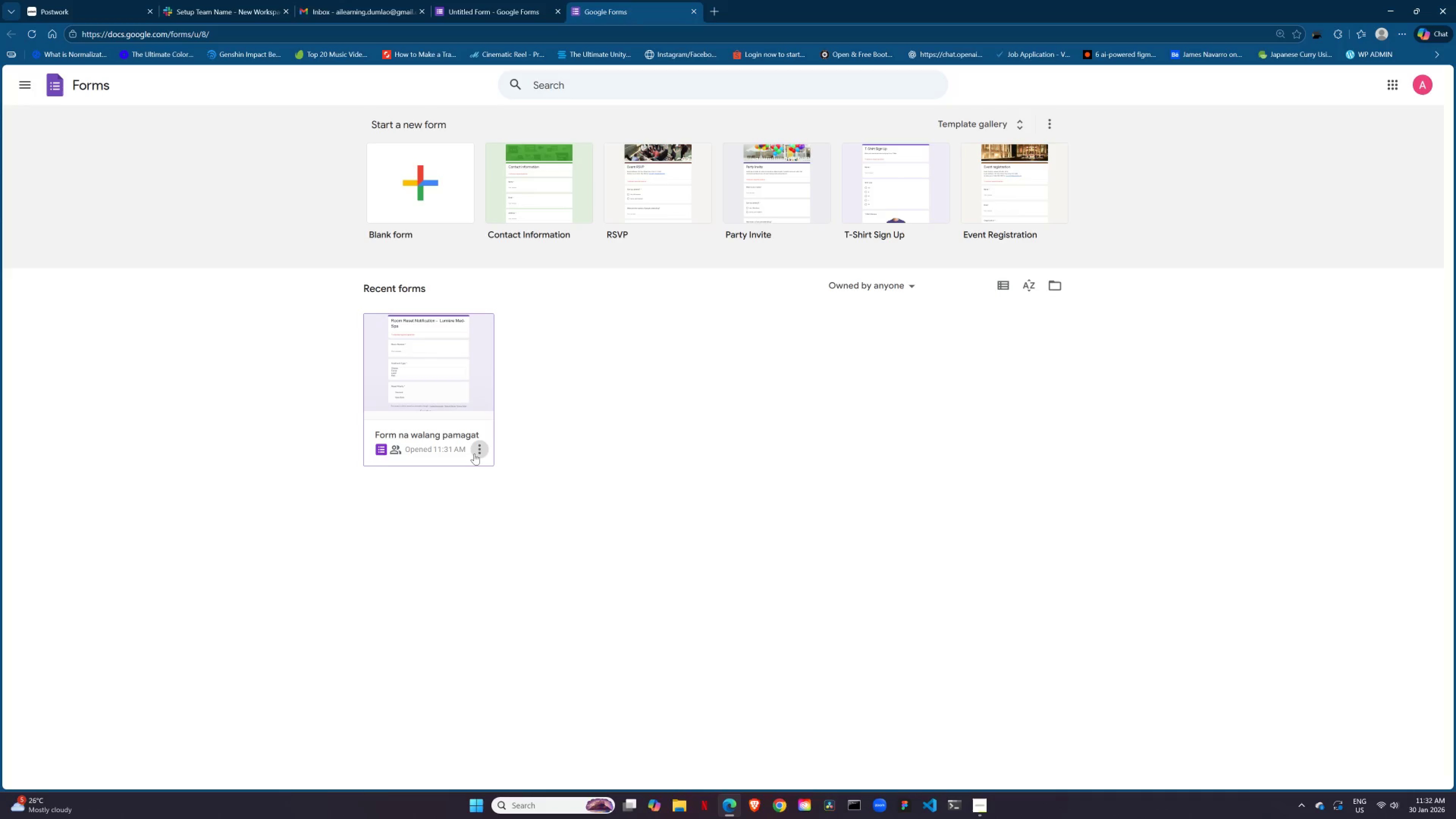 
left_click([474, 453])
 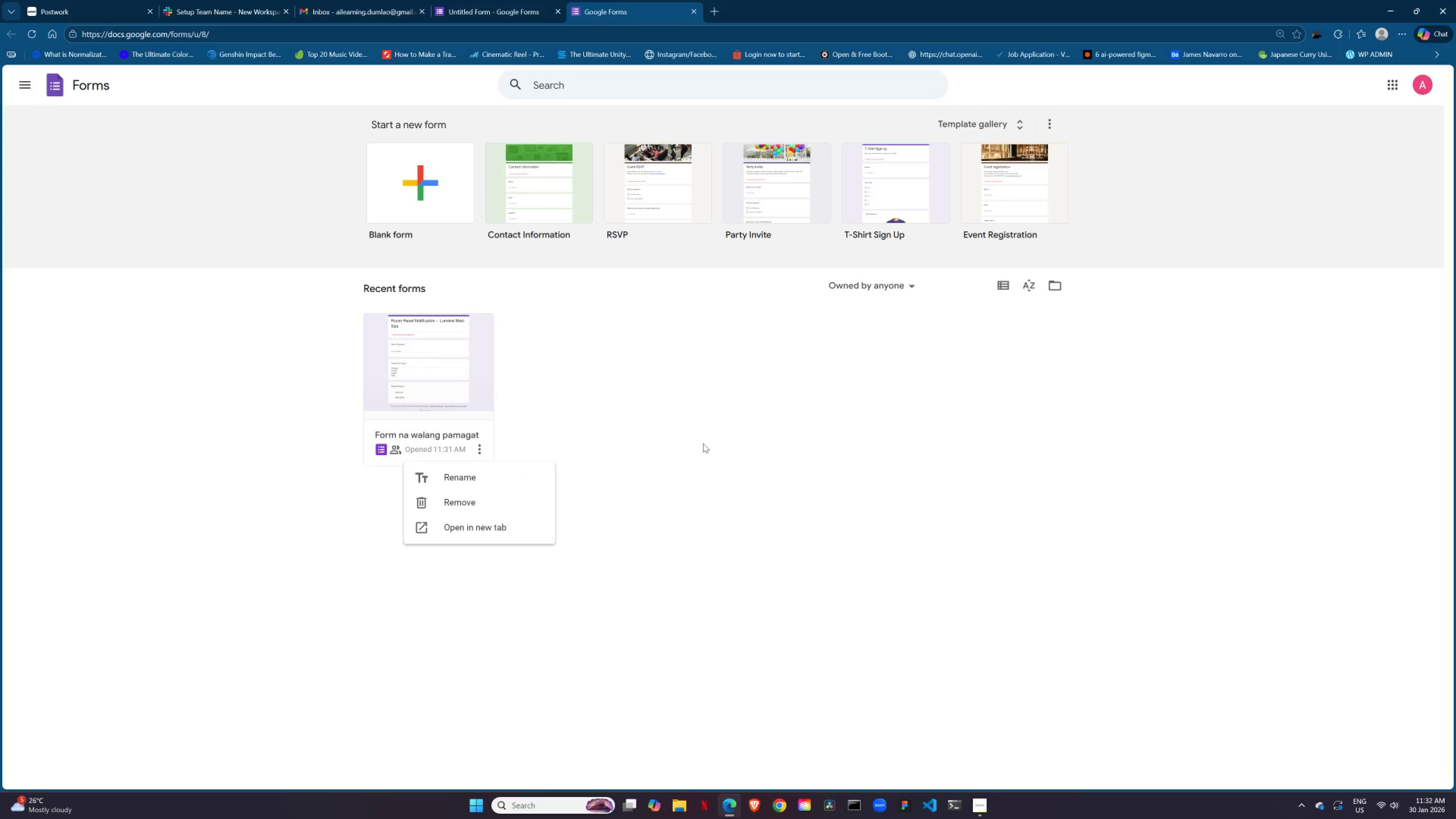 
left_click([700, 442])
 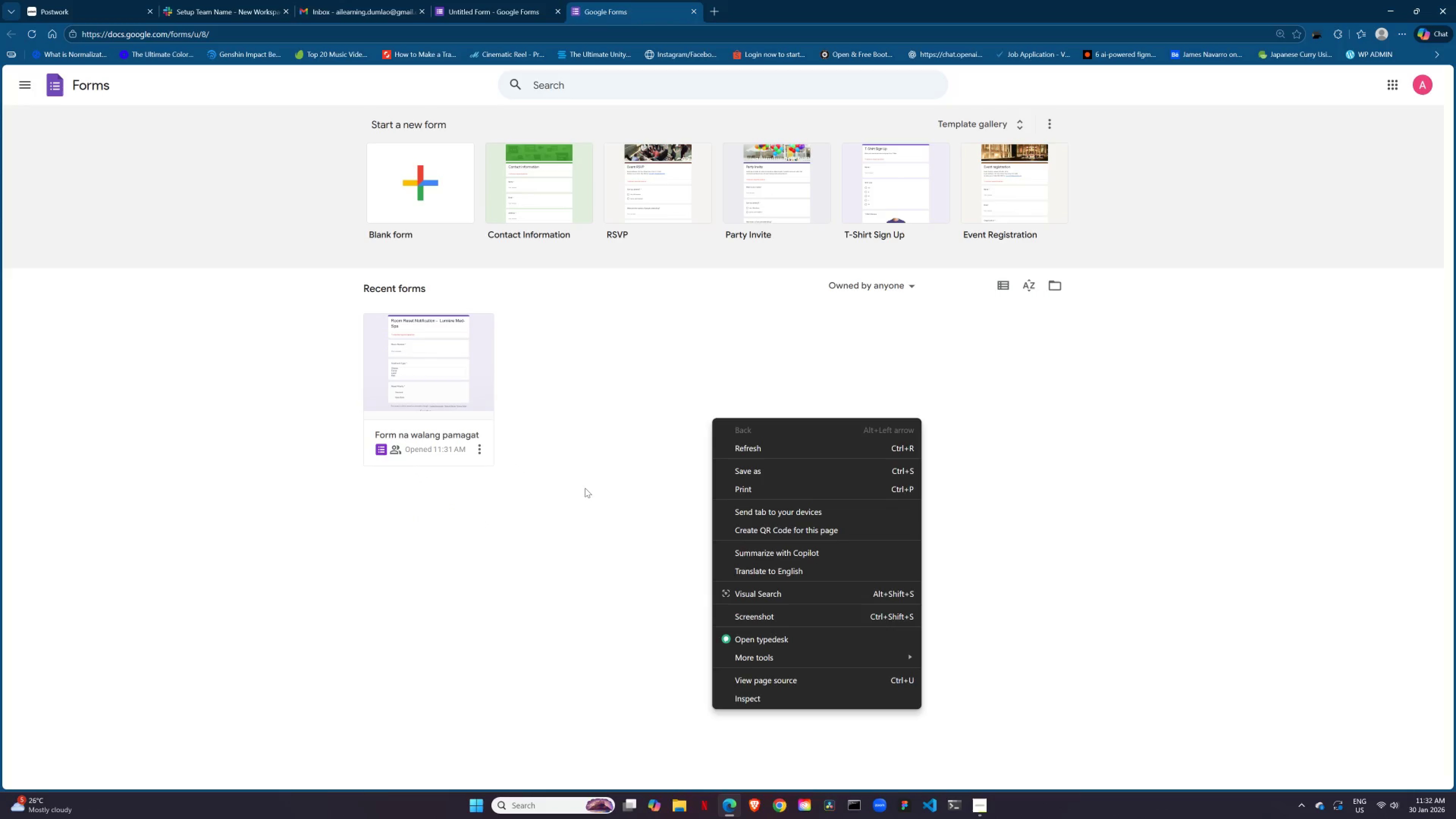 
left_click([584, 484])
 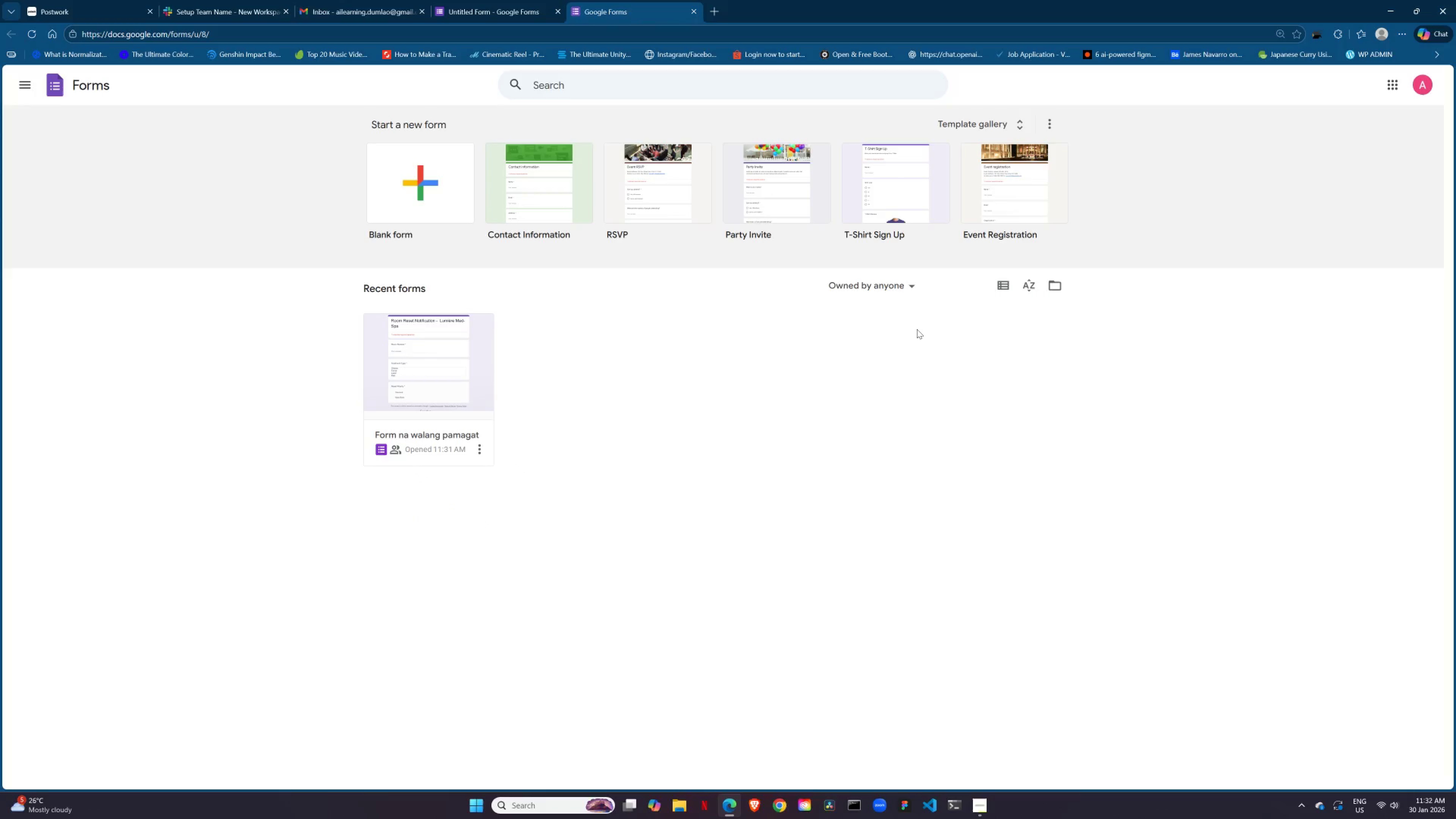 
right_click([772, 365])
 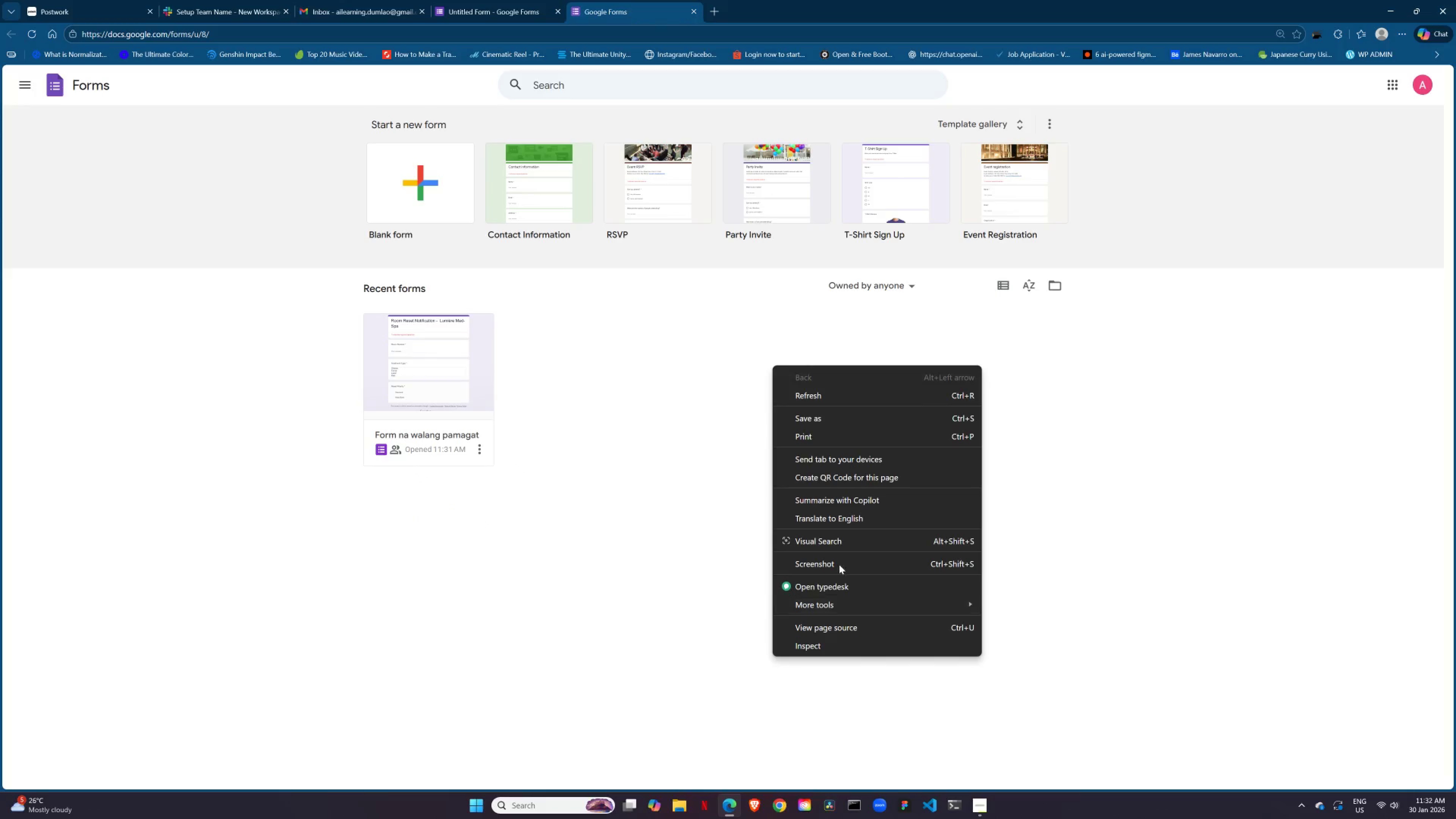 
left_click([830, 519])
 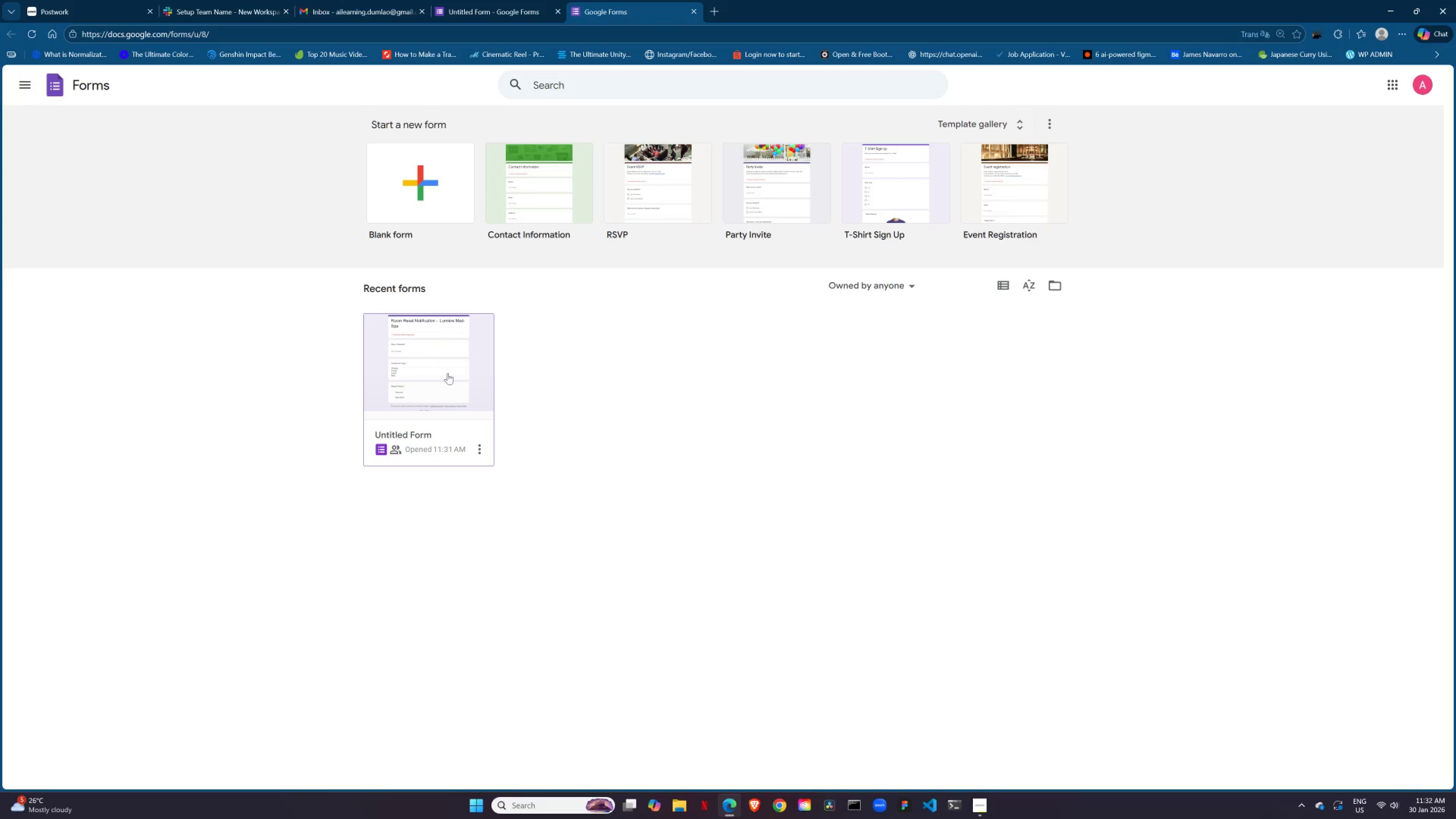 
left_click([491, 451])
 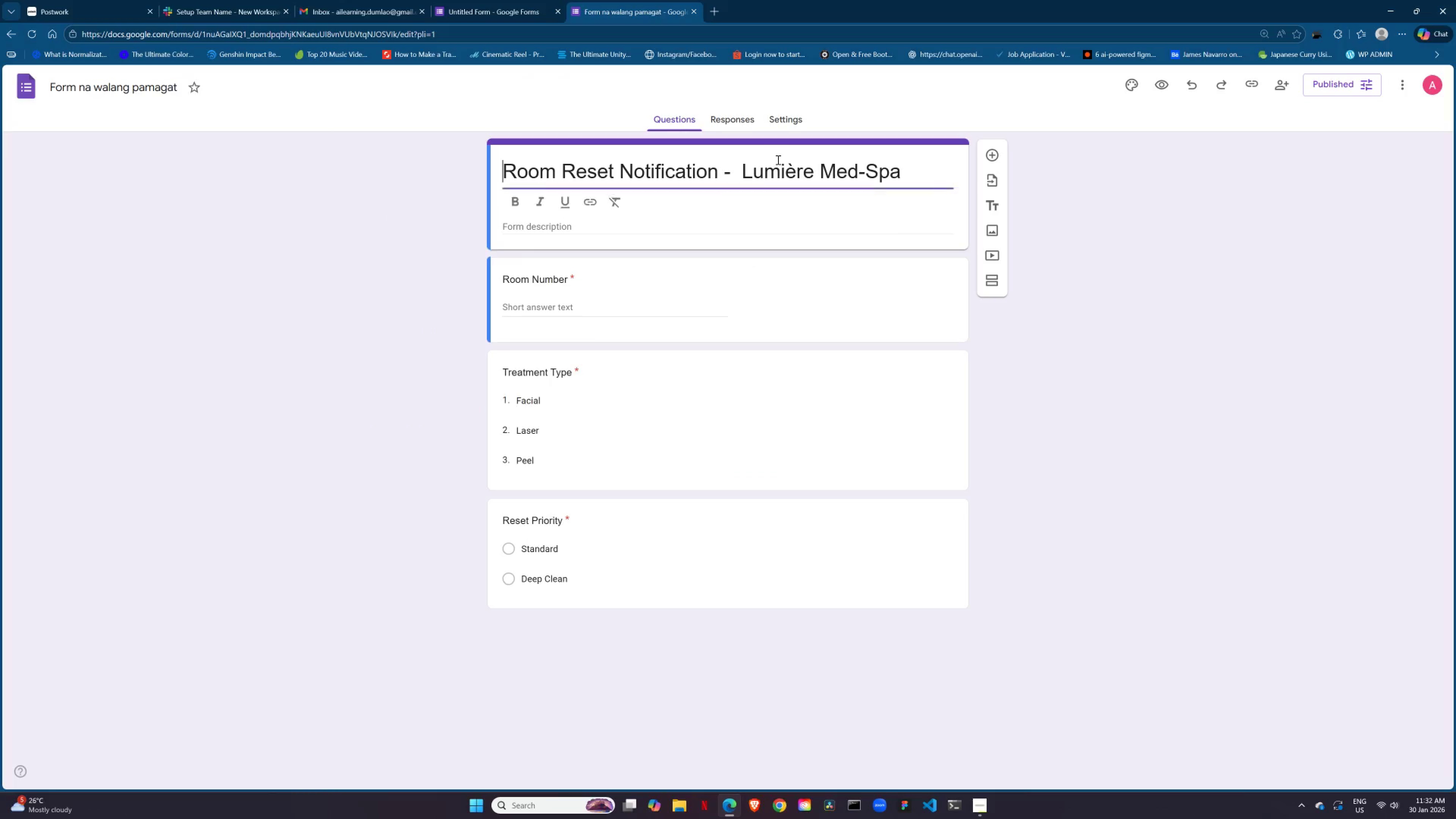 
left_click([331, 284])
 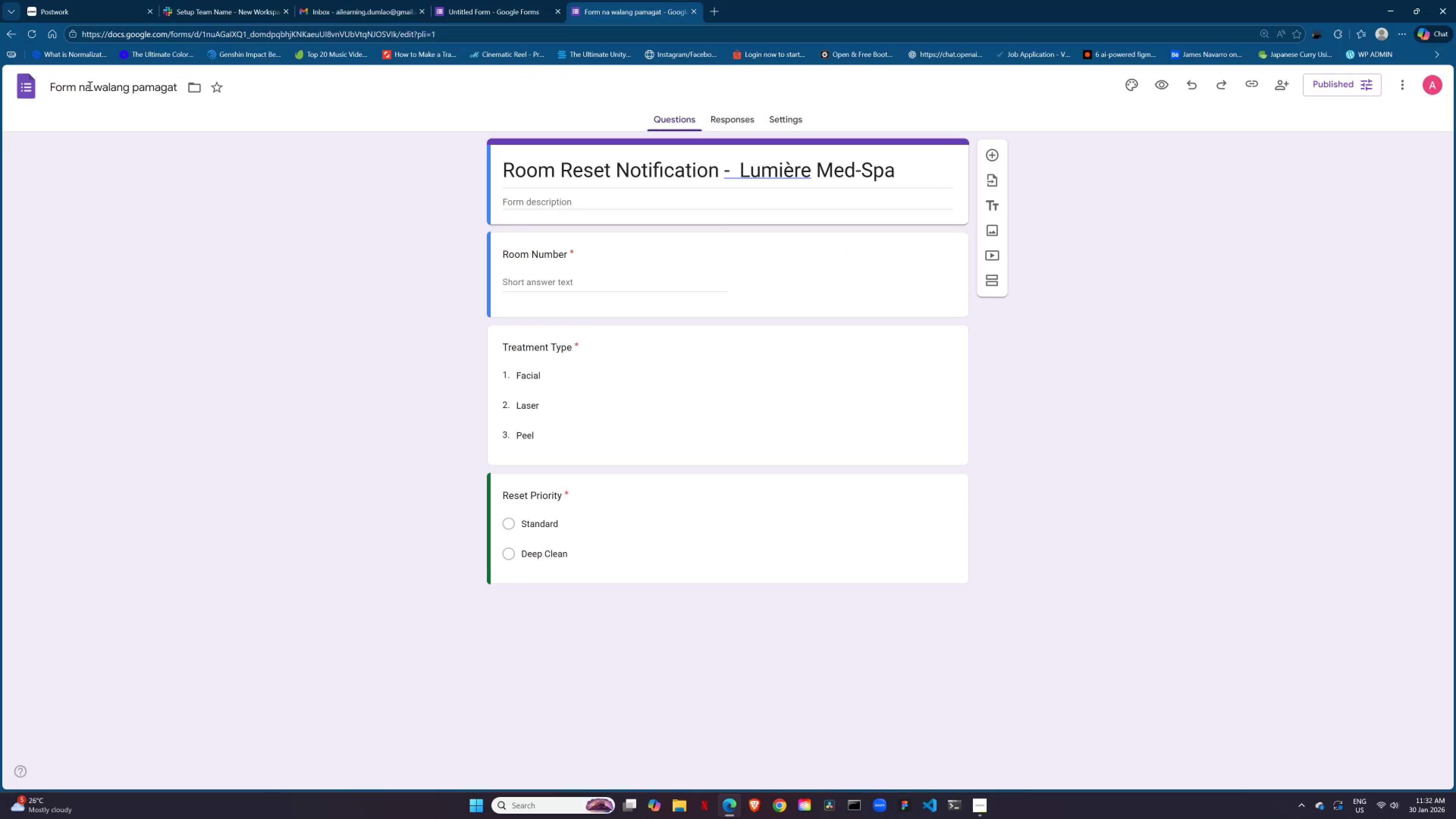 
double_click([116, 91])
 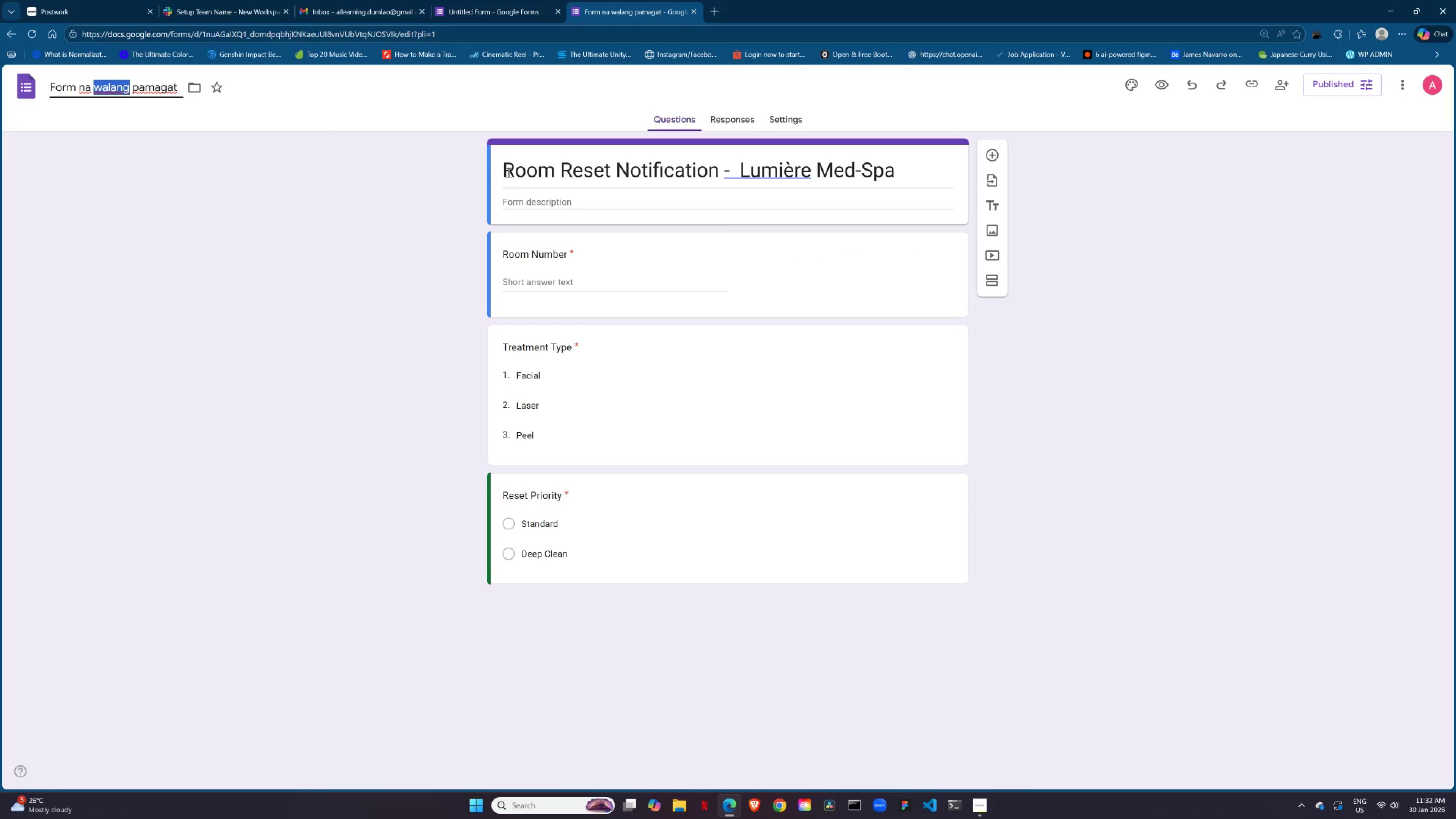 
left_click_drag(start_coordinate=[506, 172], to_coordinate=[966, 189])
 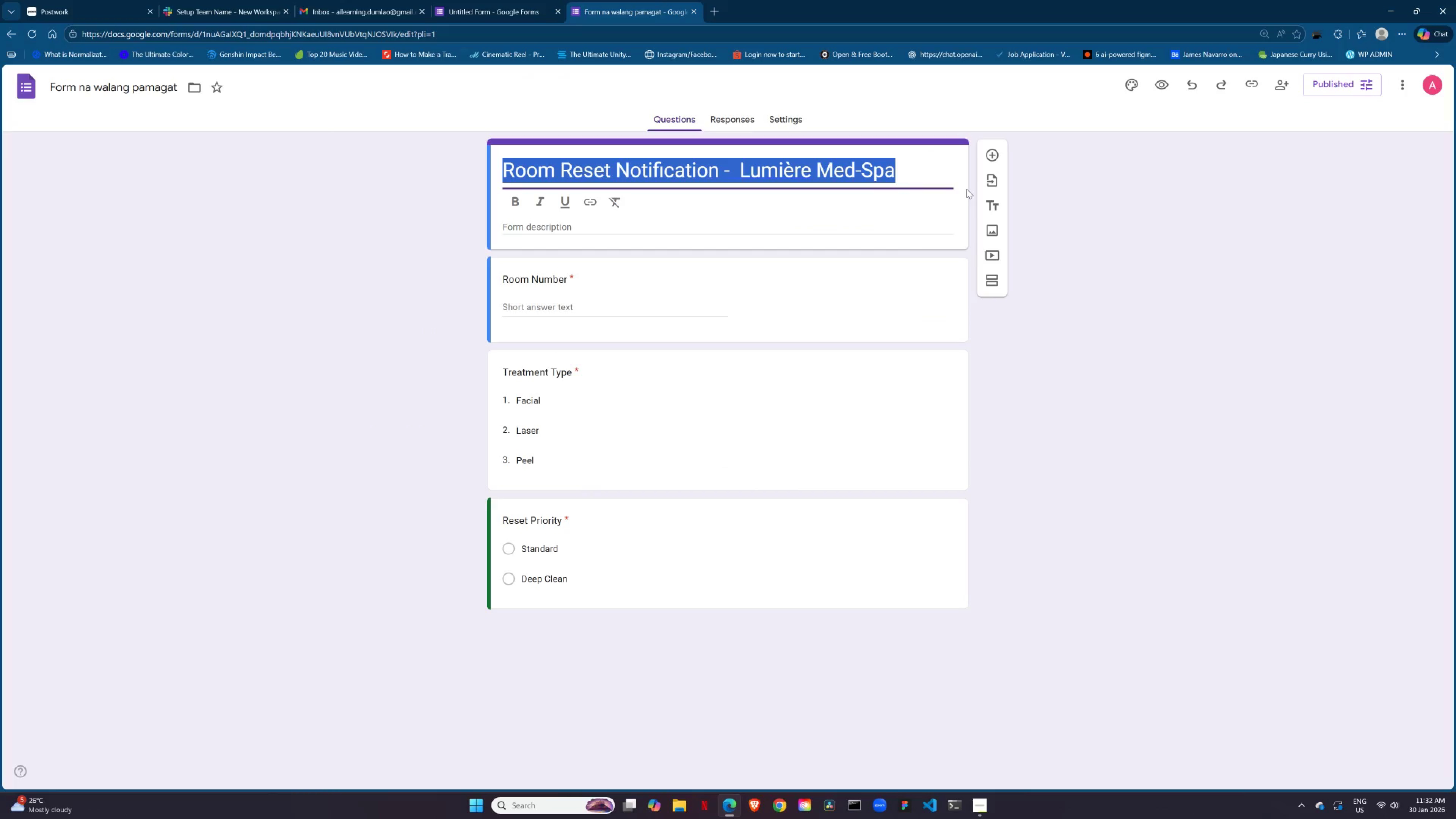 
key(Control+ControlLeft)
 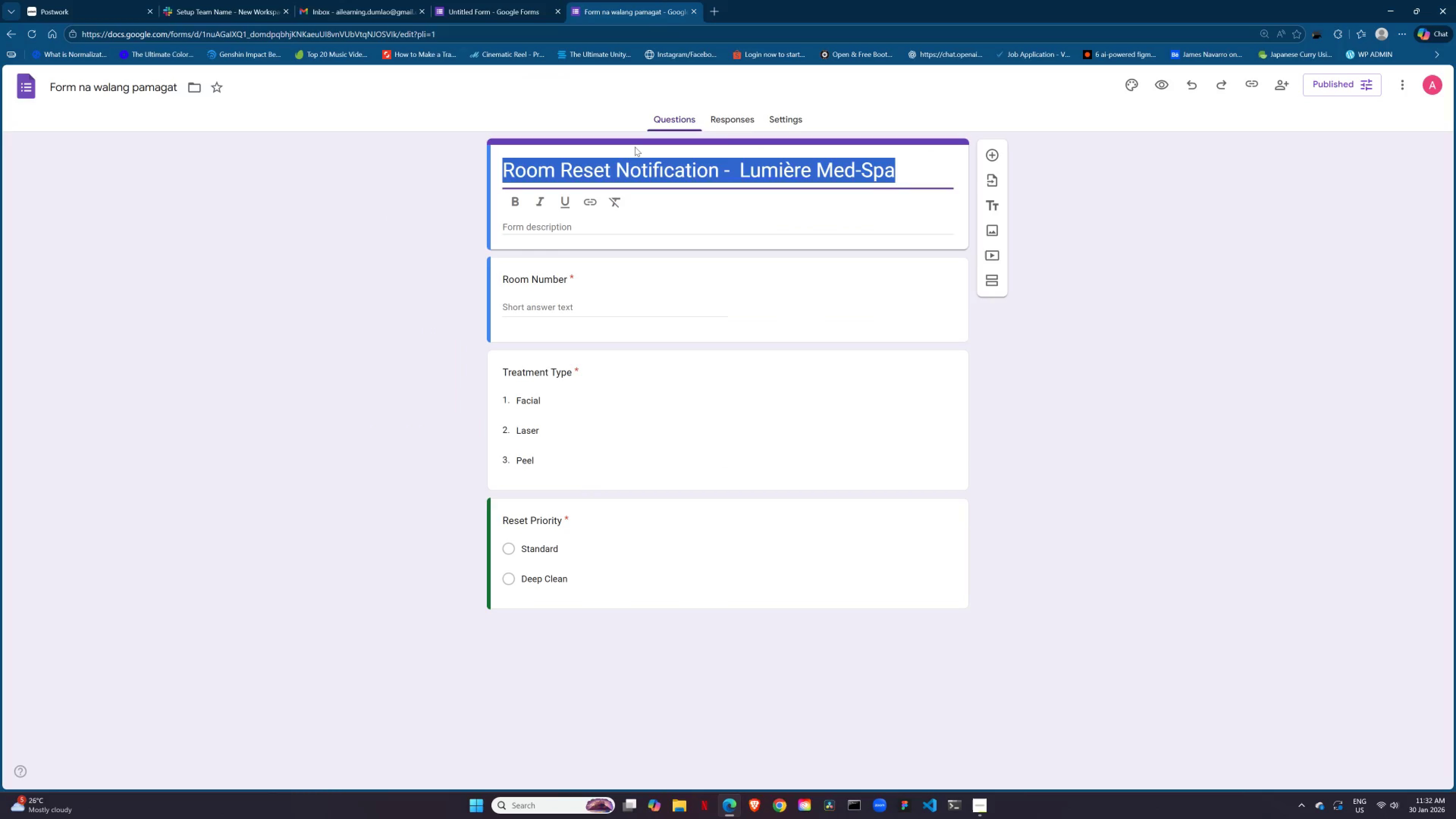 
key(Control+C)
 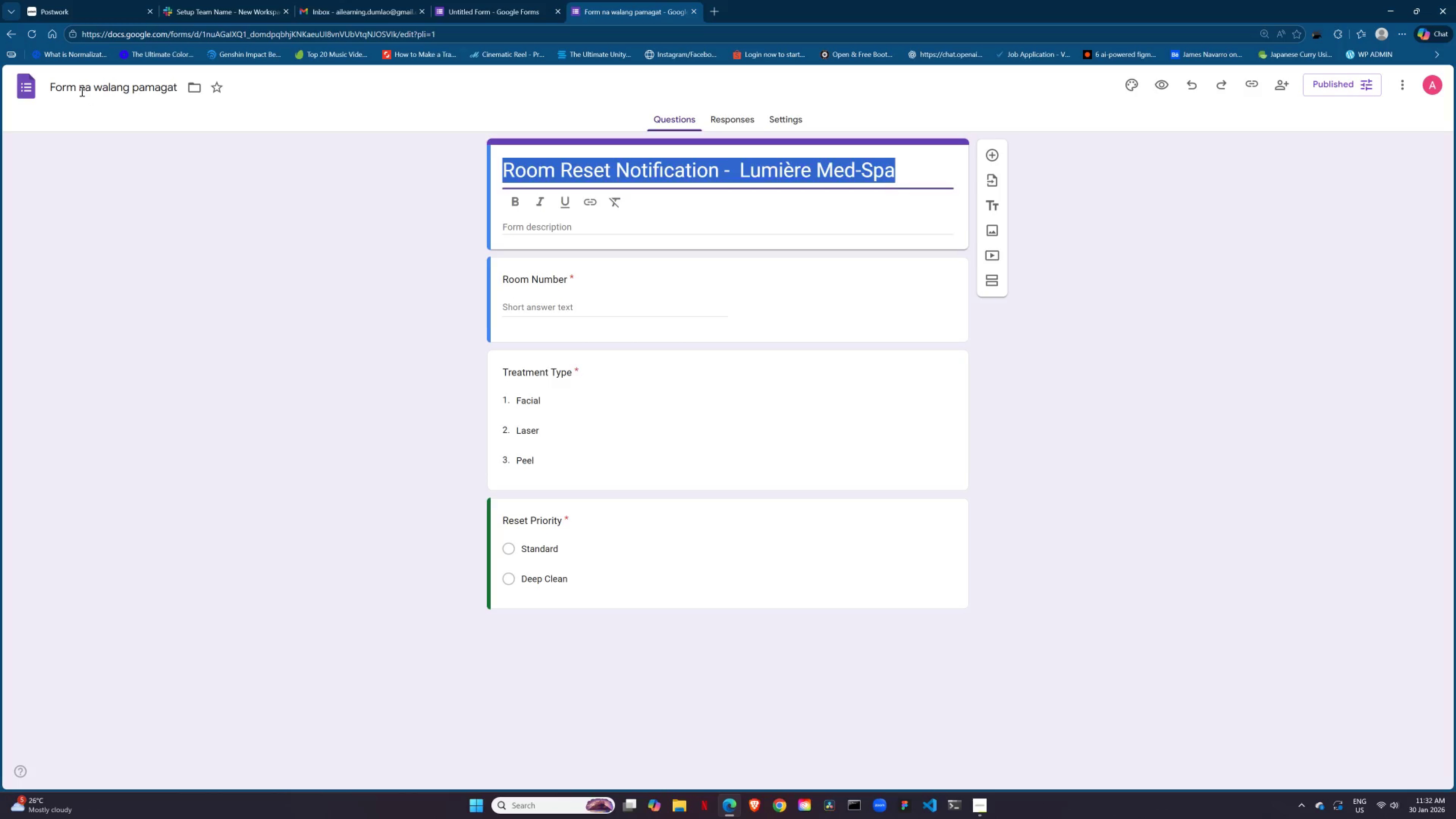 
double_click([81, 91])
 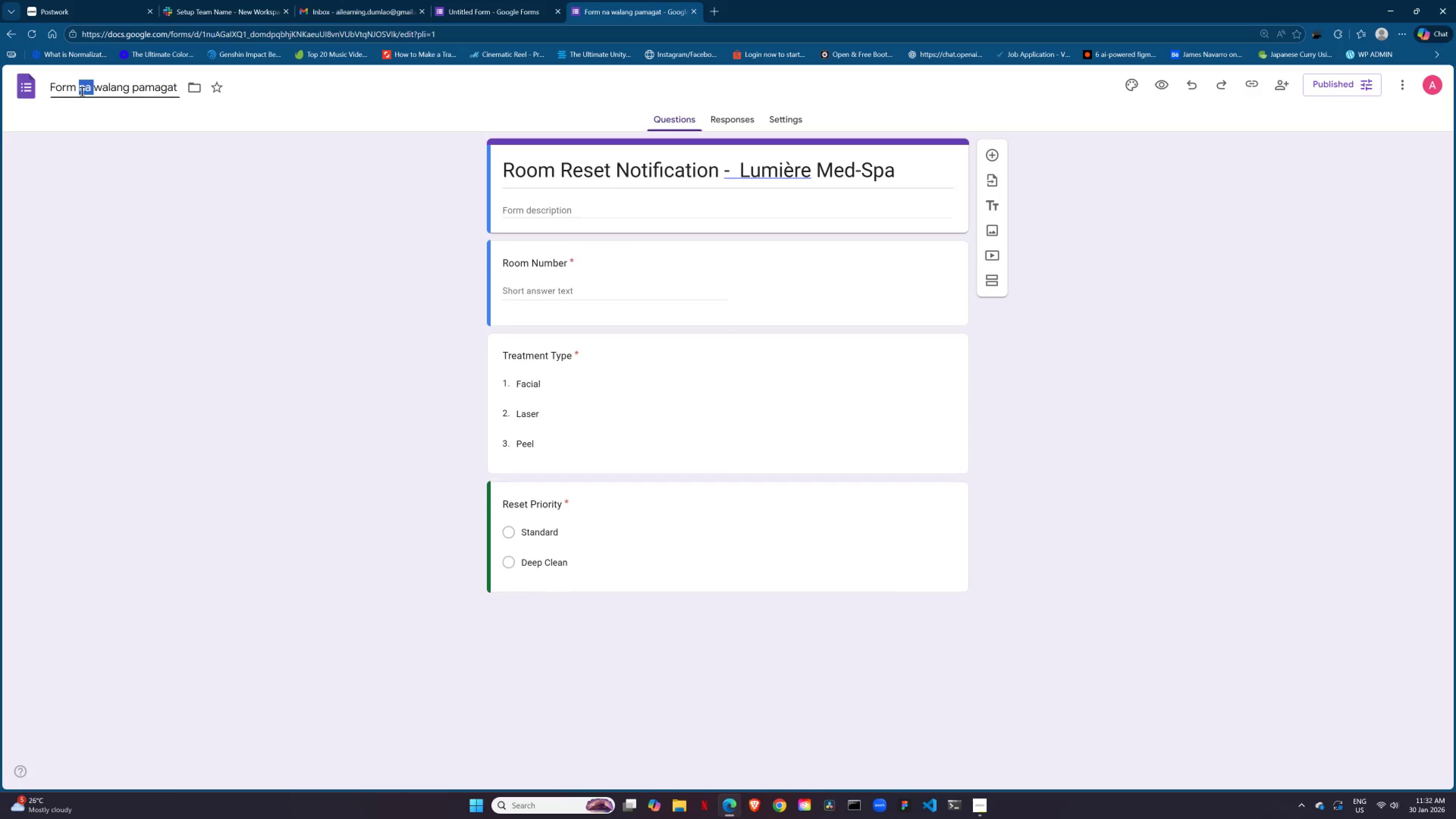 
triple_click([81, 91])
 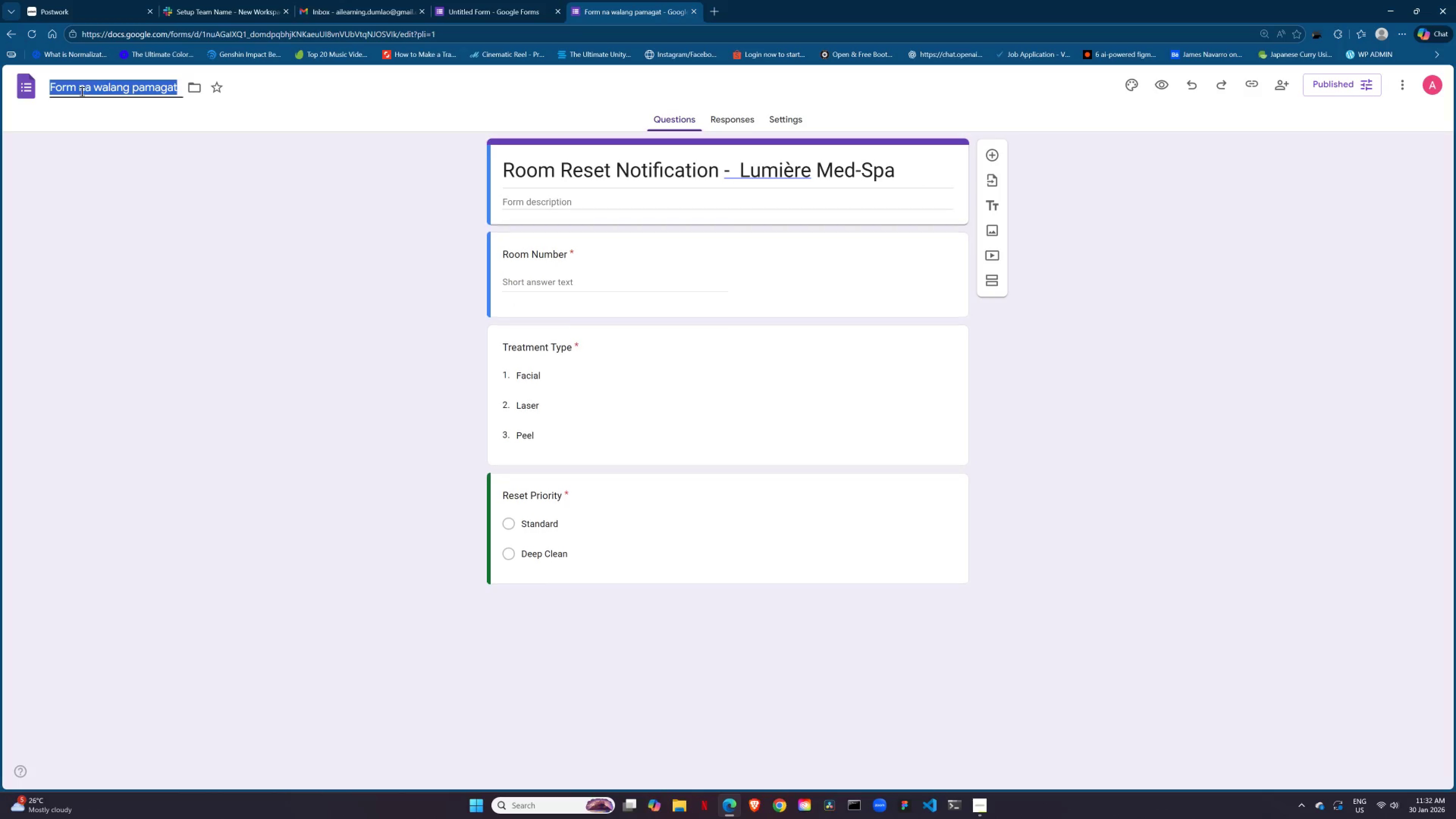 
triple_click([81, 91])
 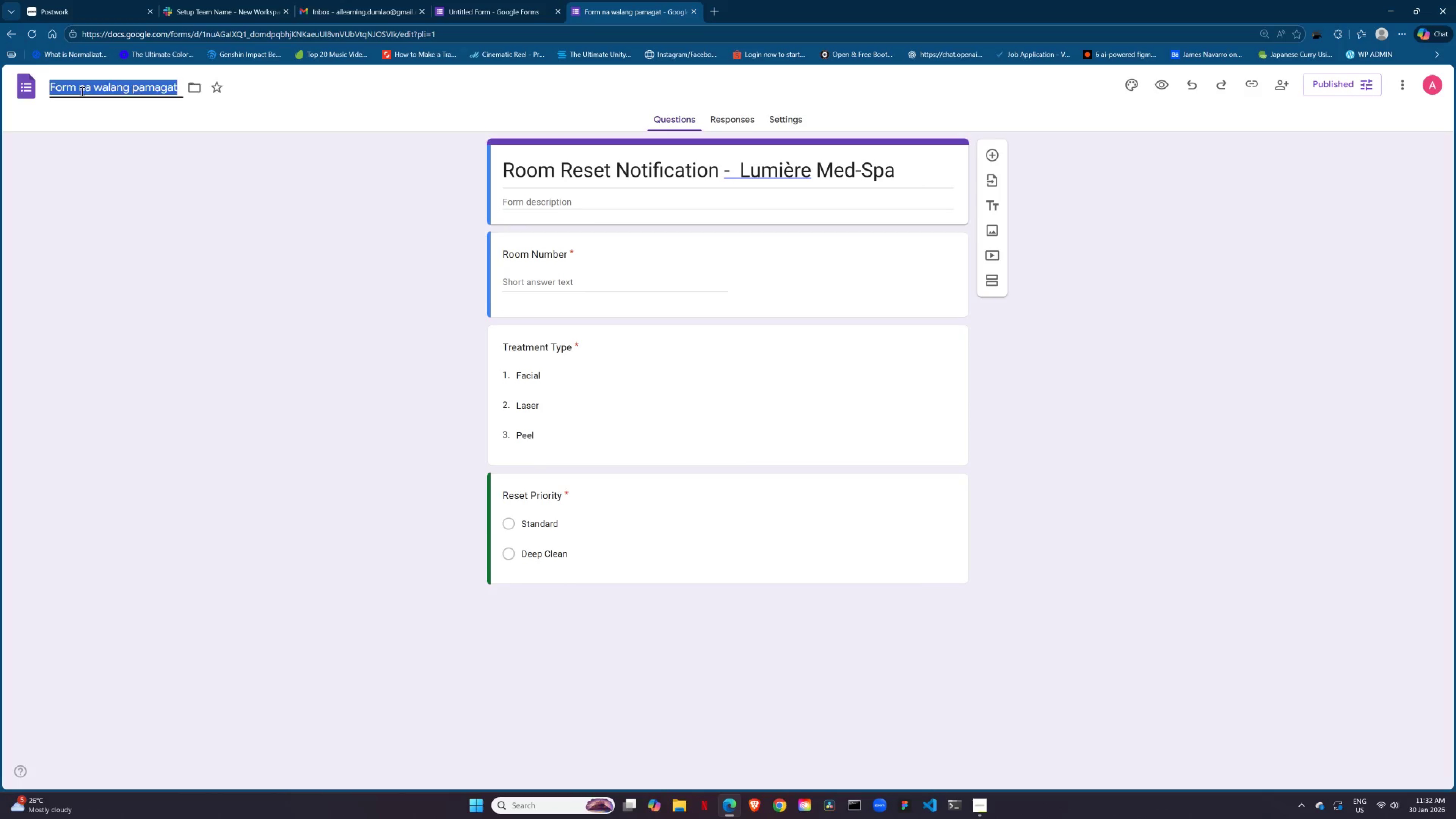 
key(Control+ControlLeft)
 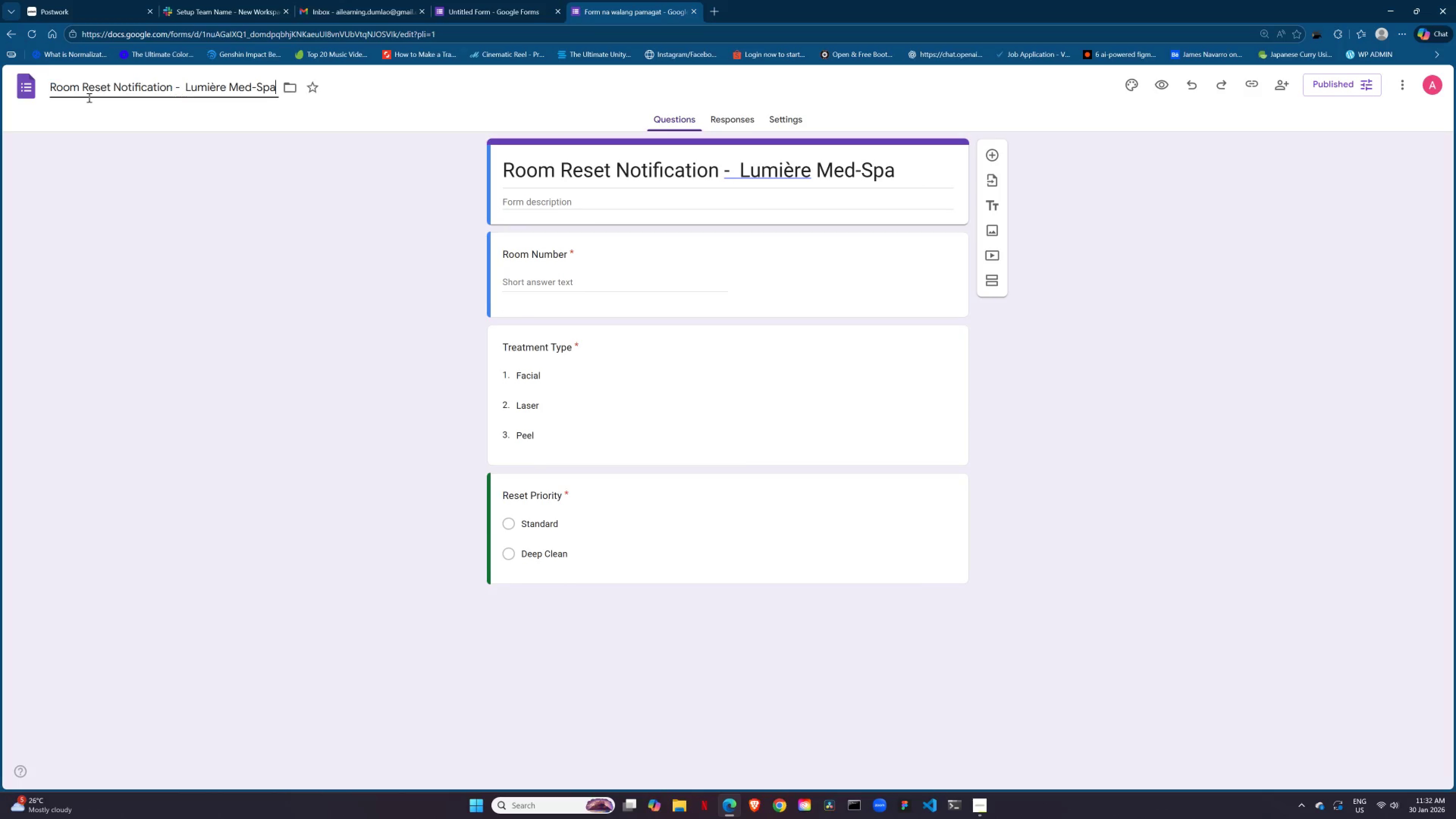 
key(Control+V)
 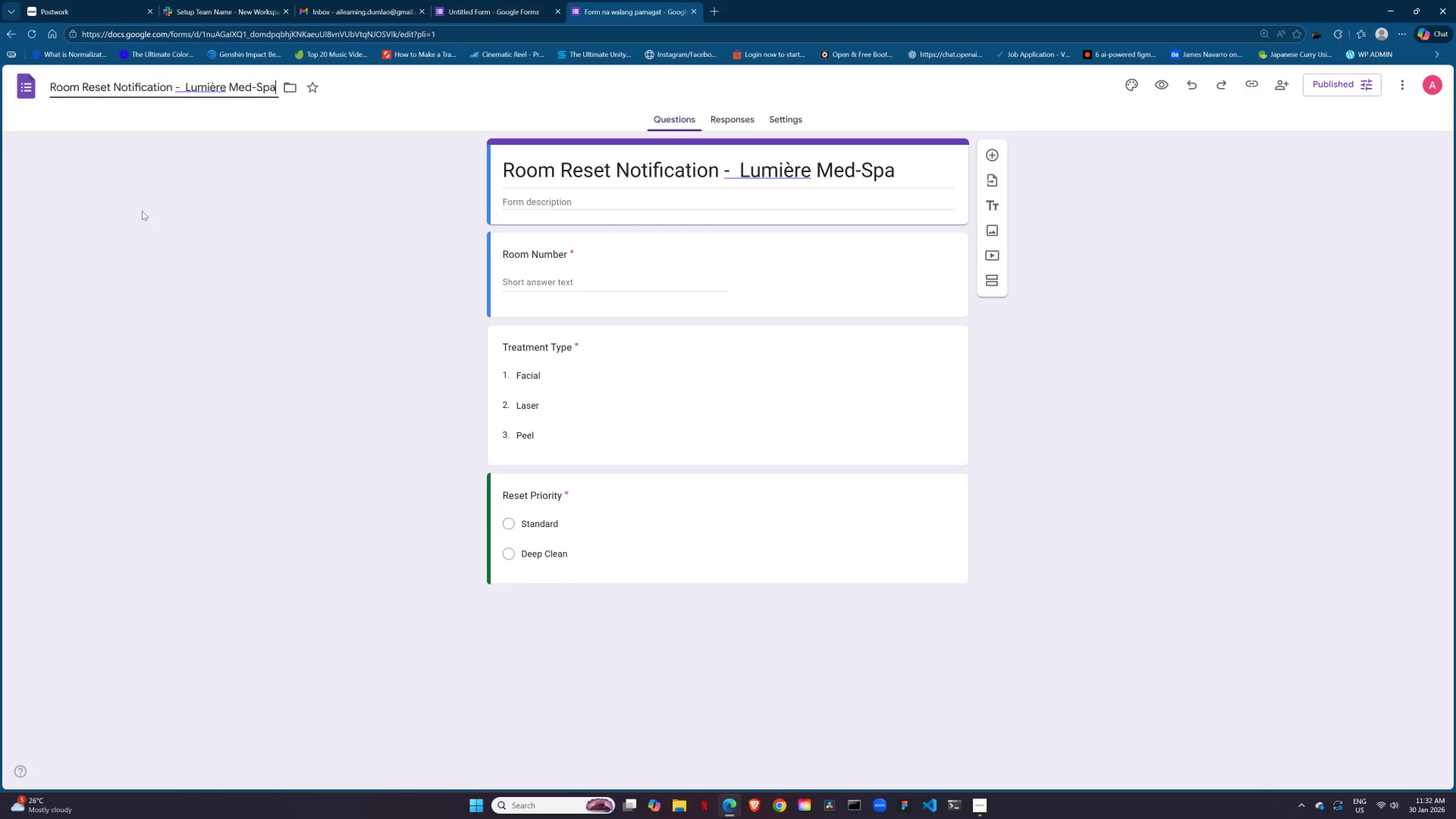 
double_click([142, 211])
 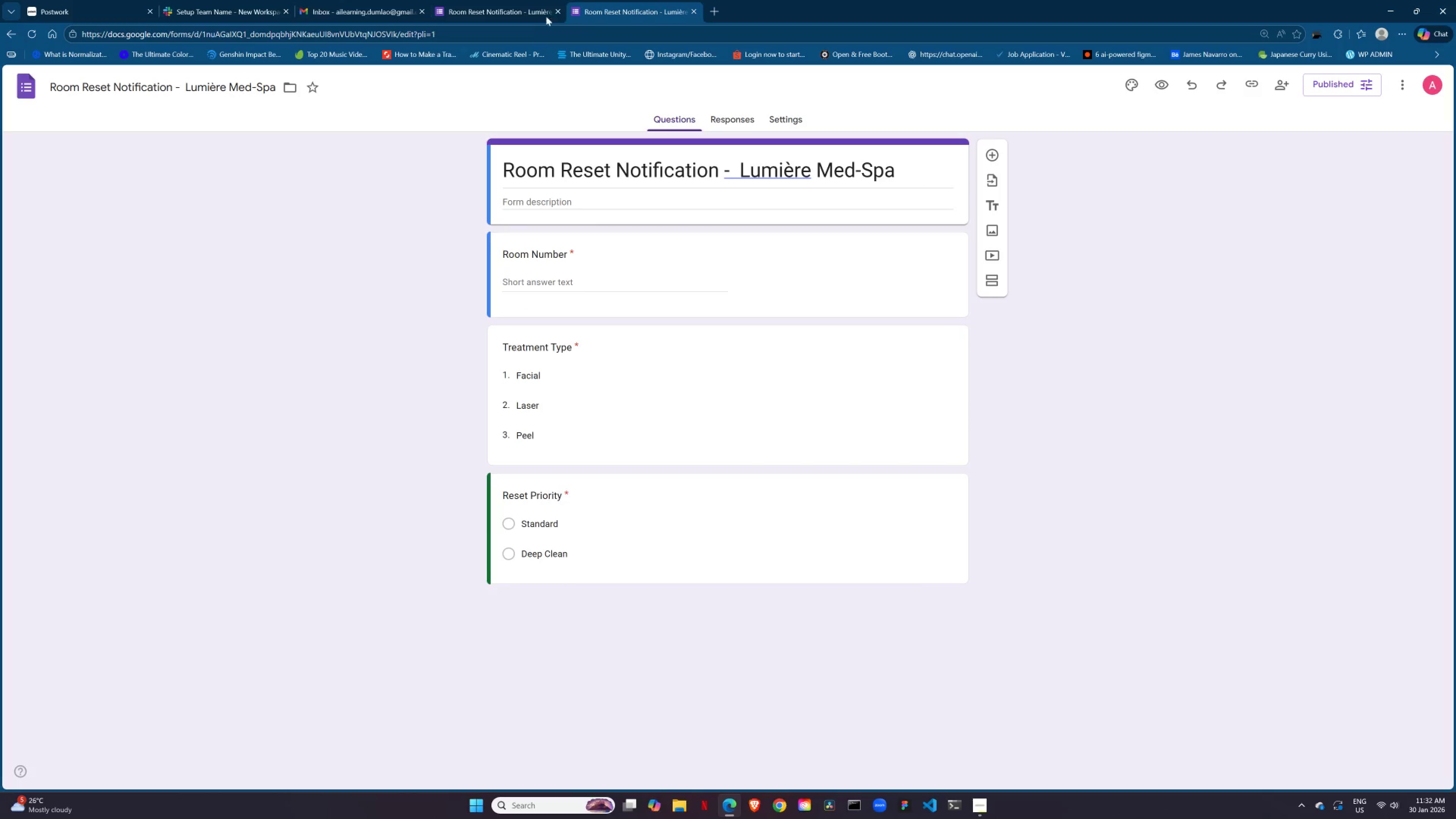 
left_click([511, 16])
 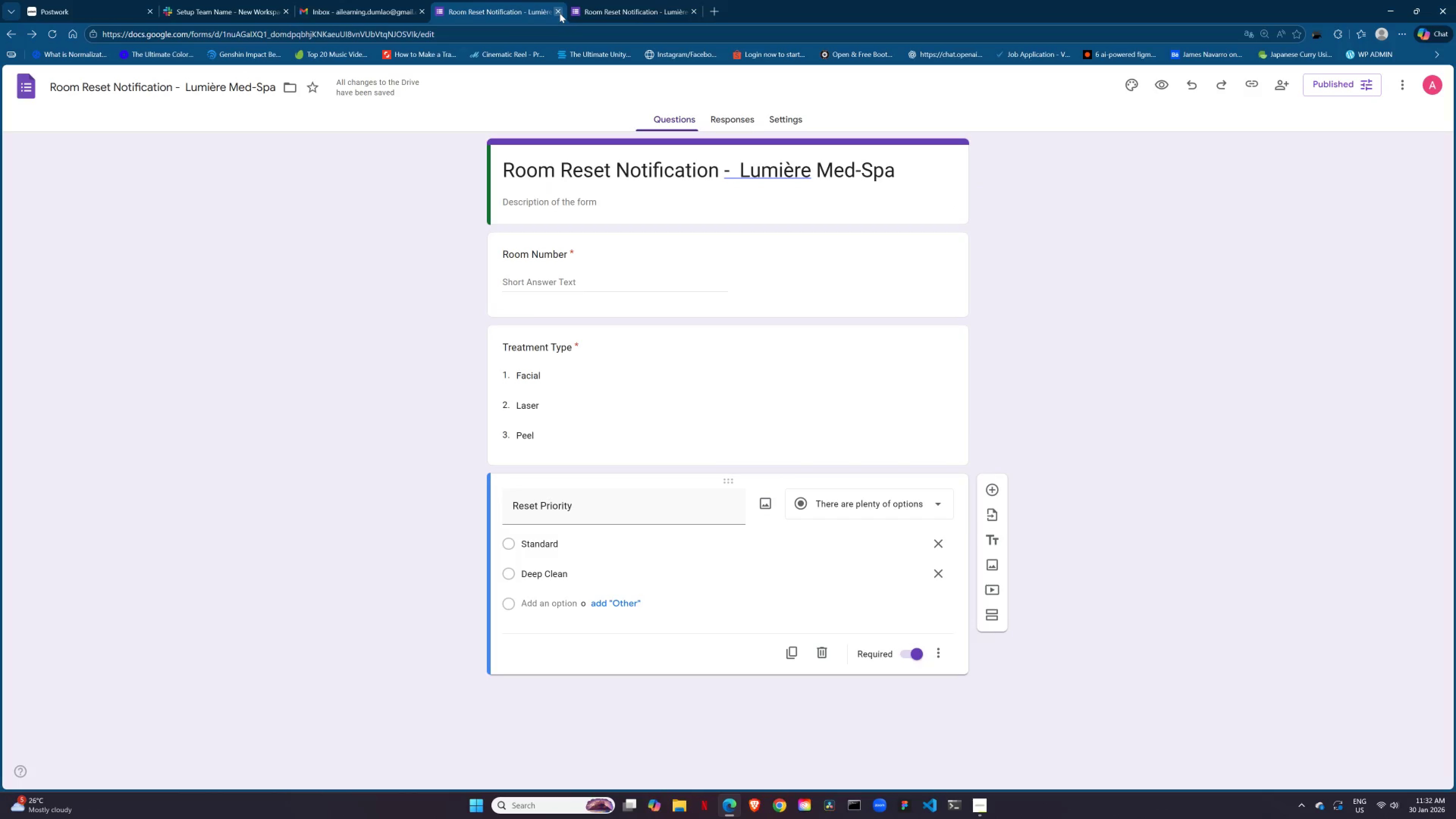 
left_click([581, 12])
 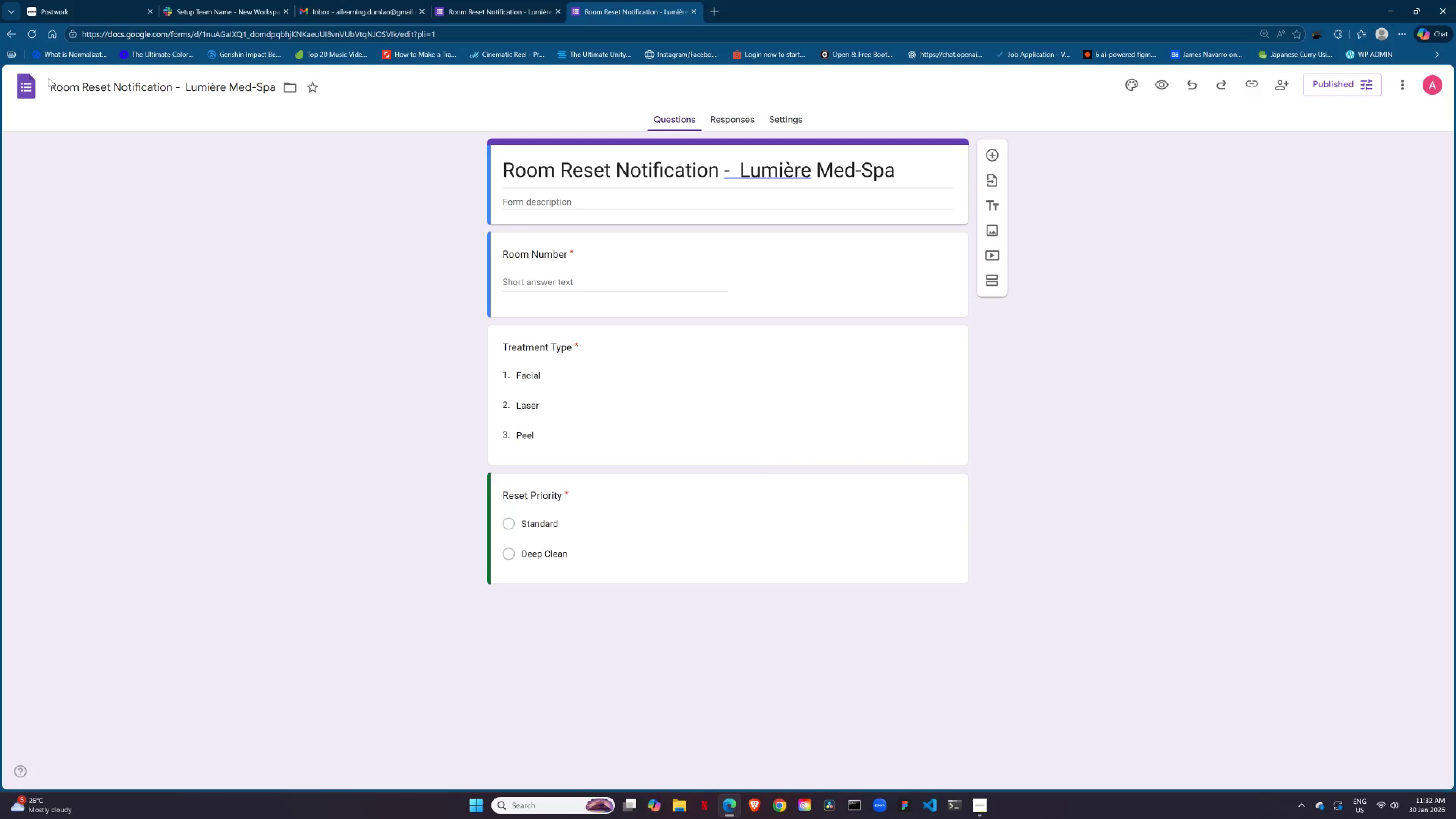 
wait(10.09)
 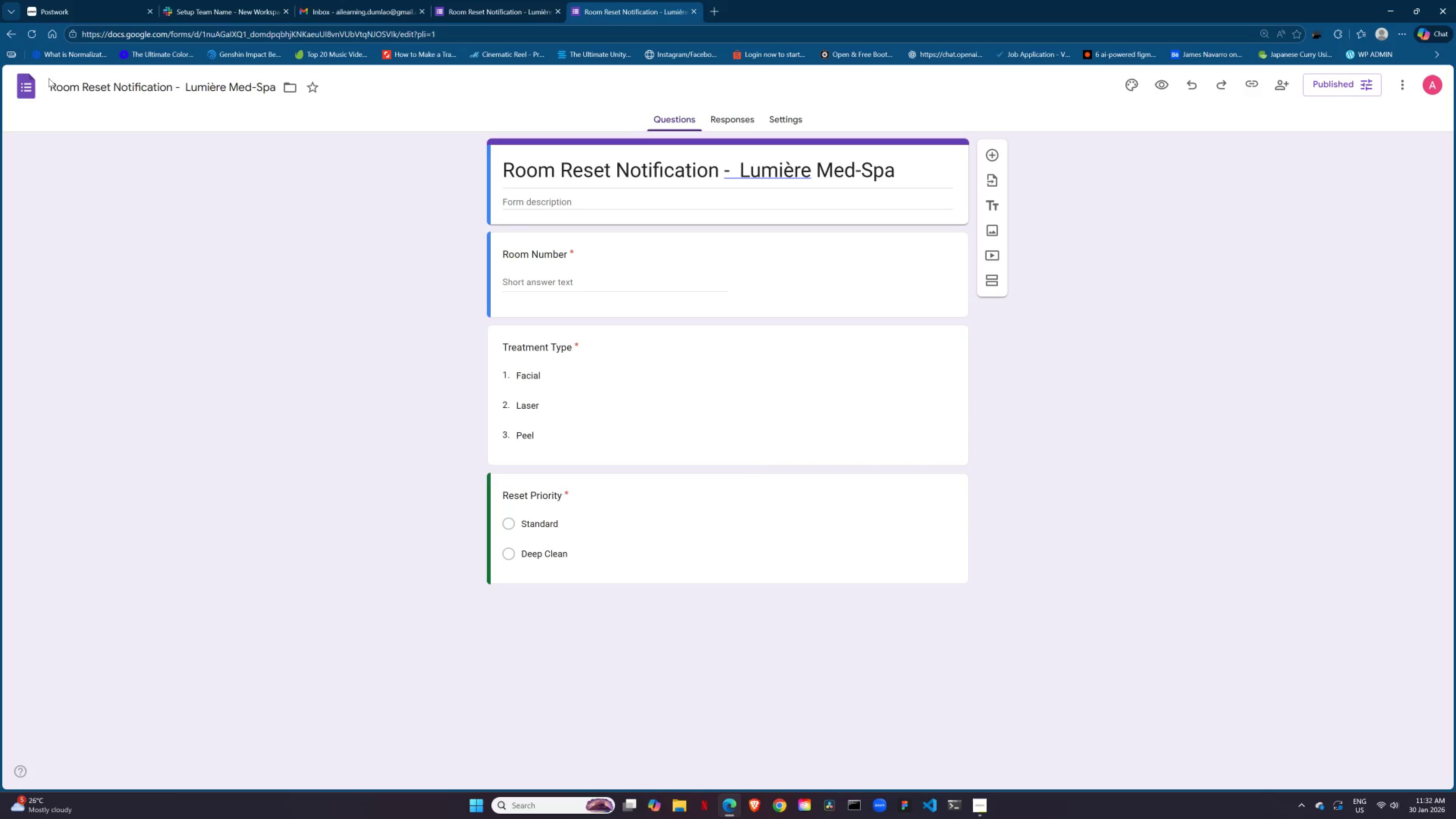 
left_click([732, 126])
 